 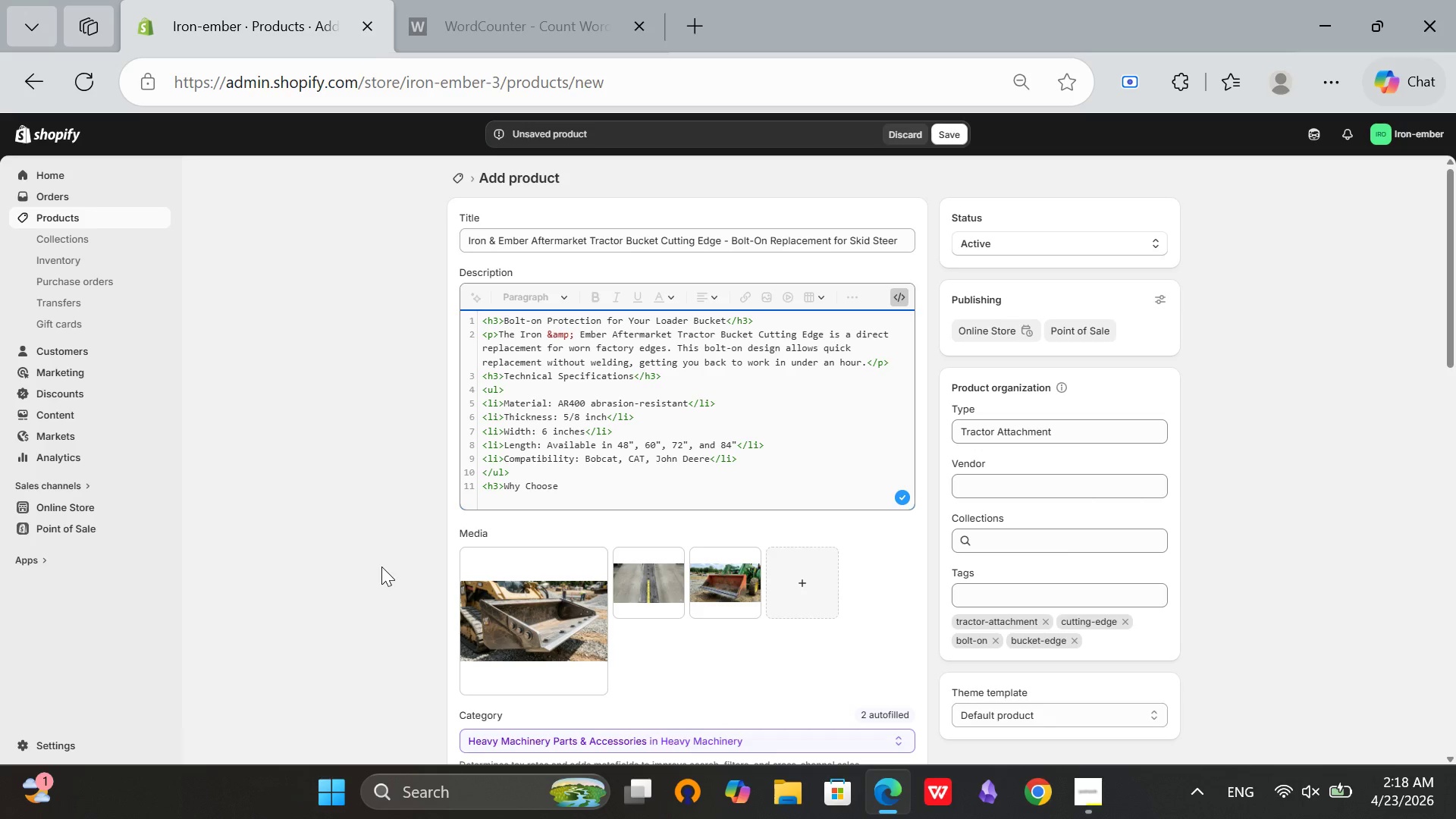 
type(This Cutting Edge</h3>)
 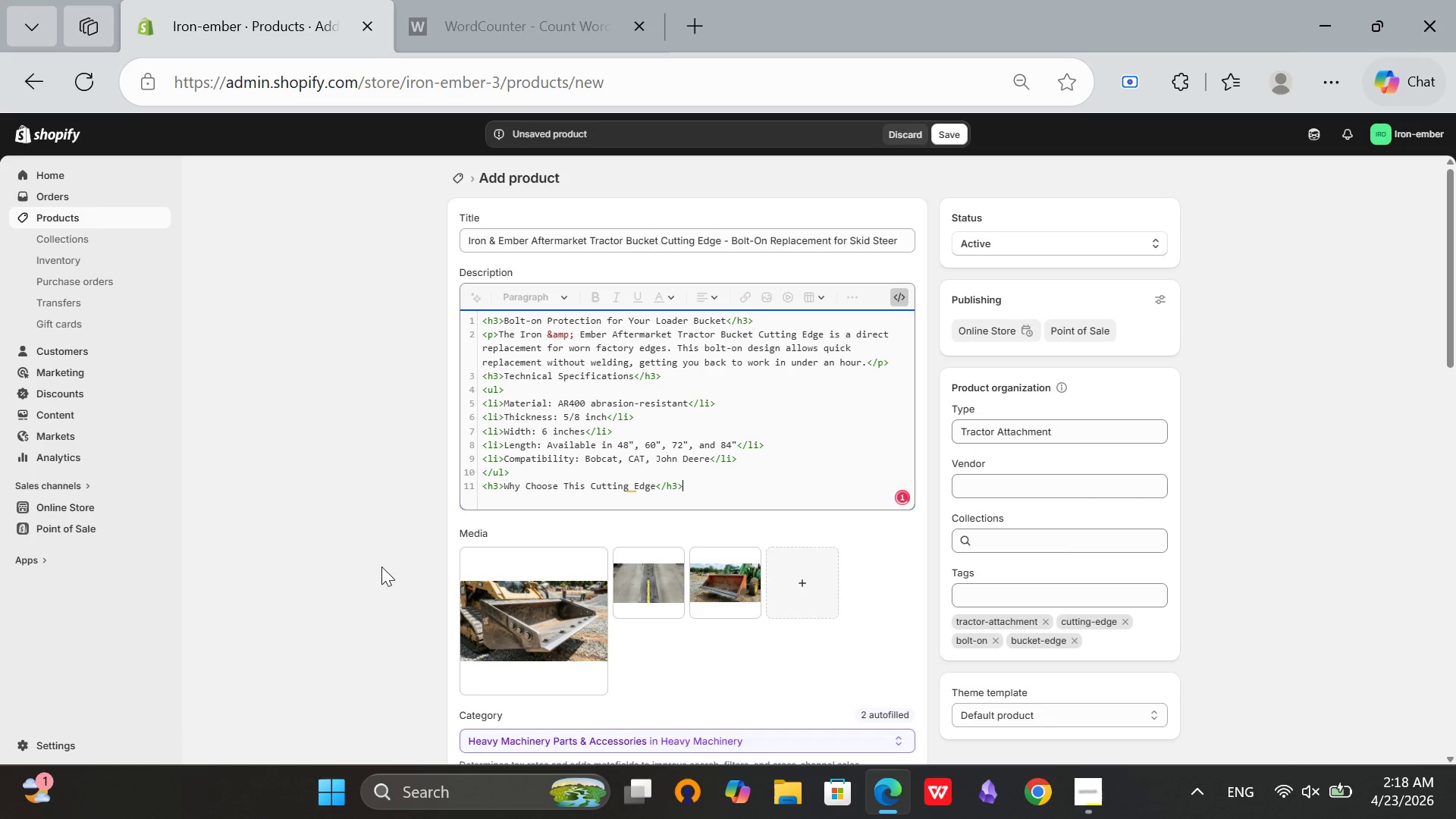 
key(Enter)
 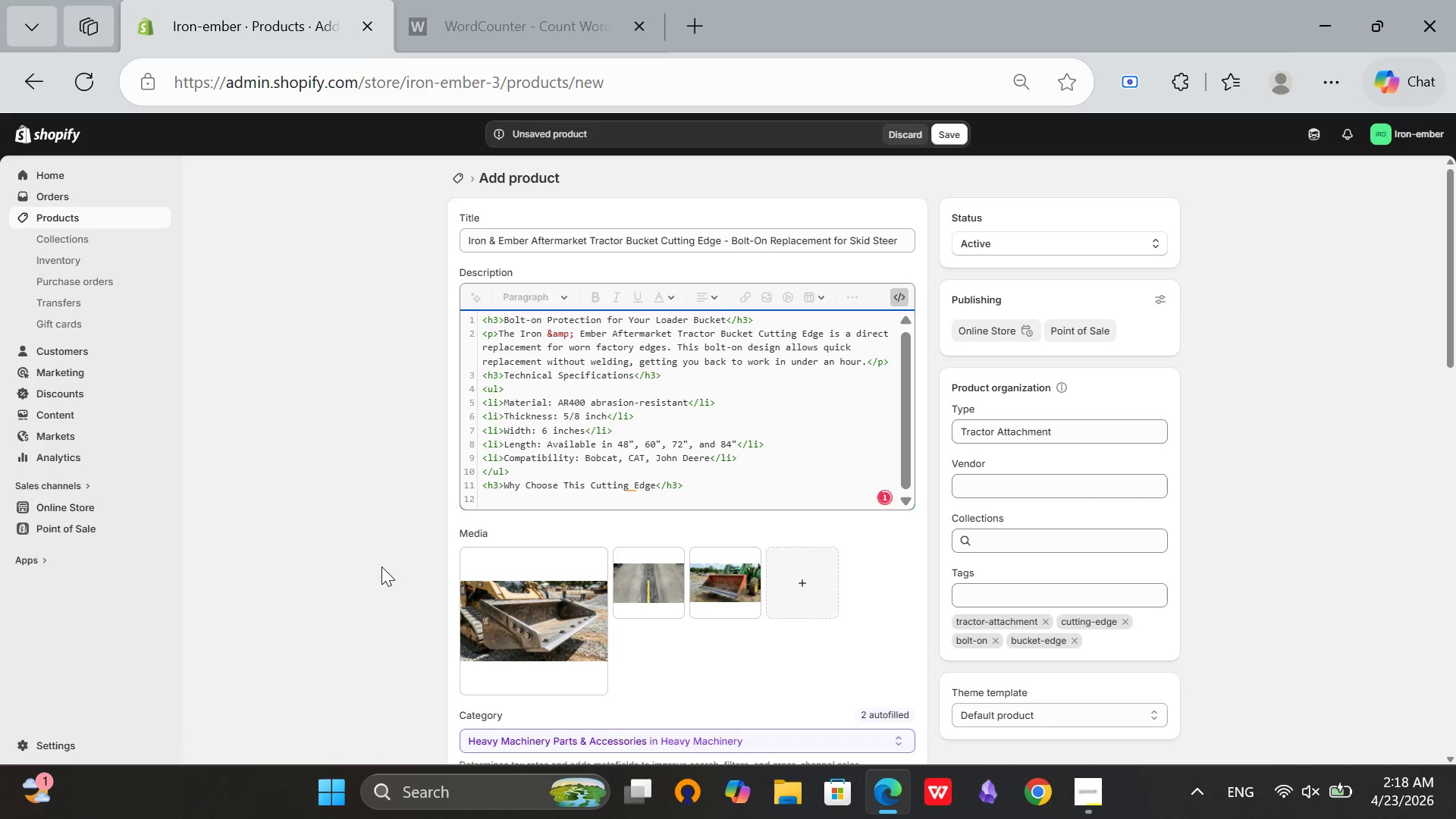 
type(<p>Factory replacement edges cost twice as much. Our aftermarket edge uses the saem AR400)
 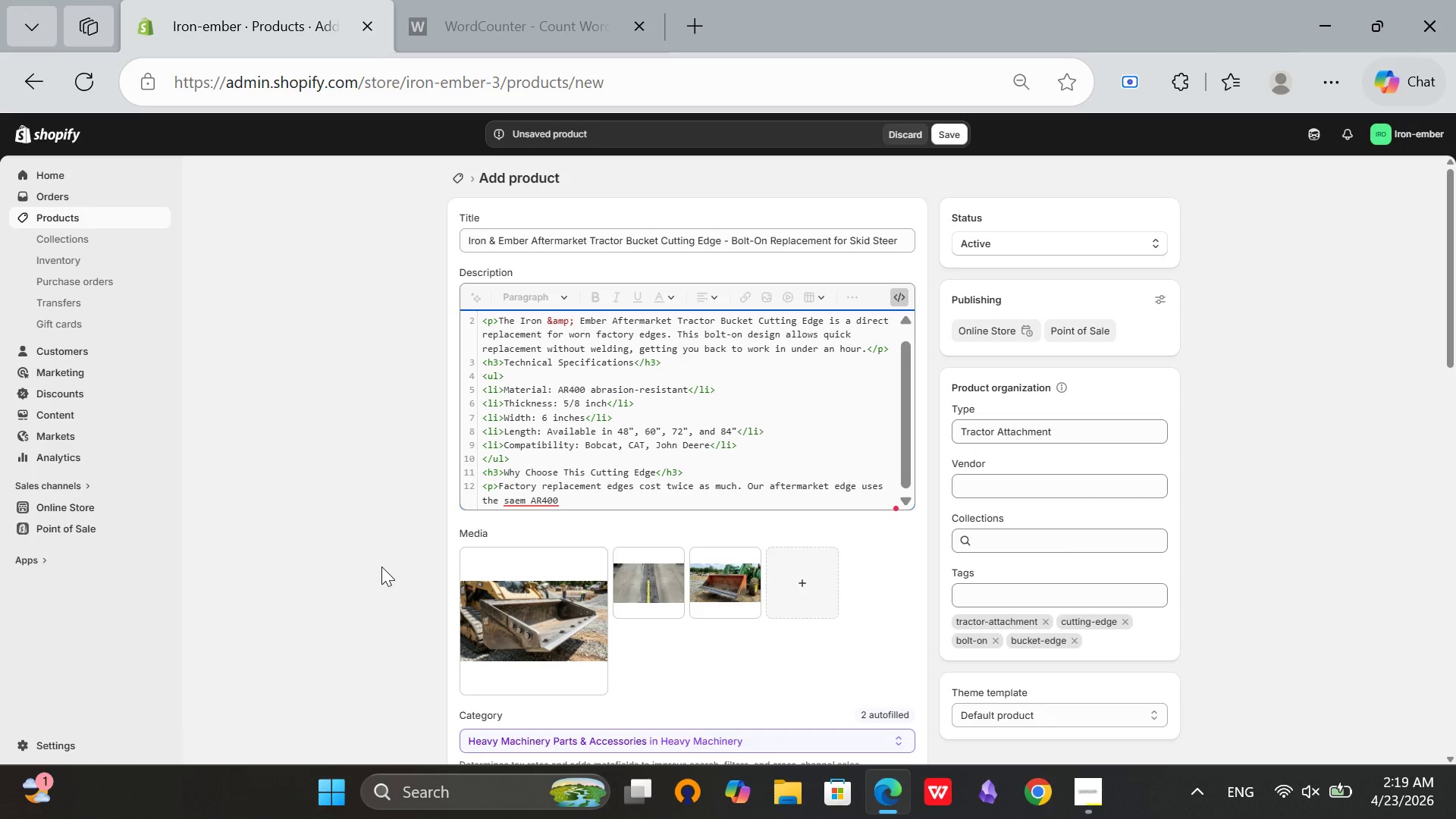 
wait(17.74)
 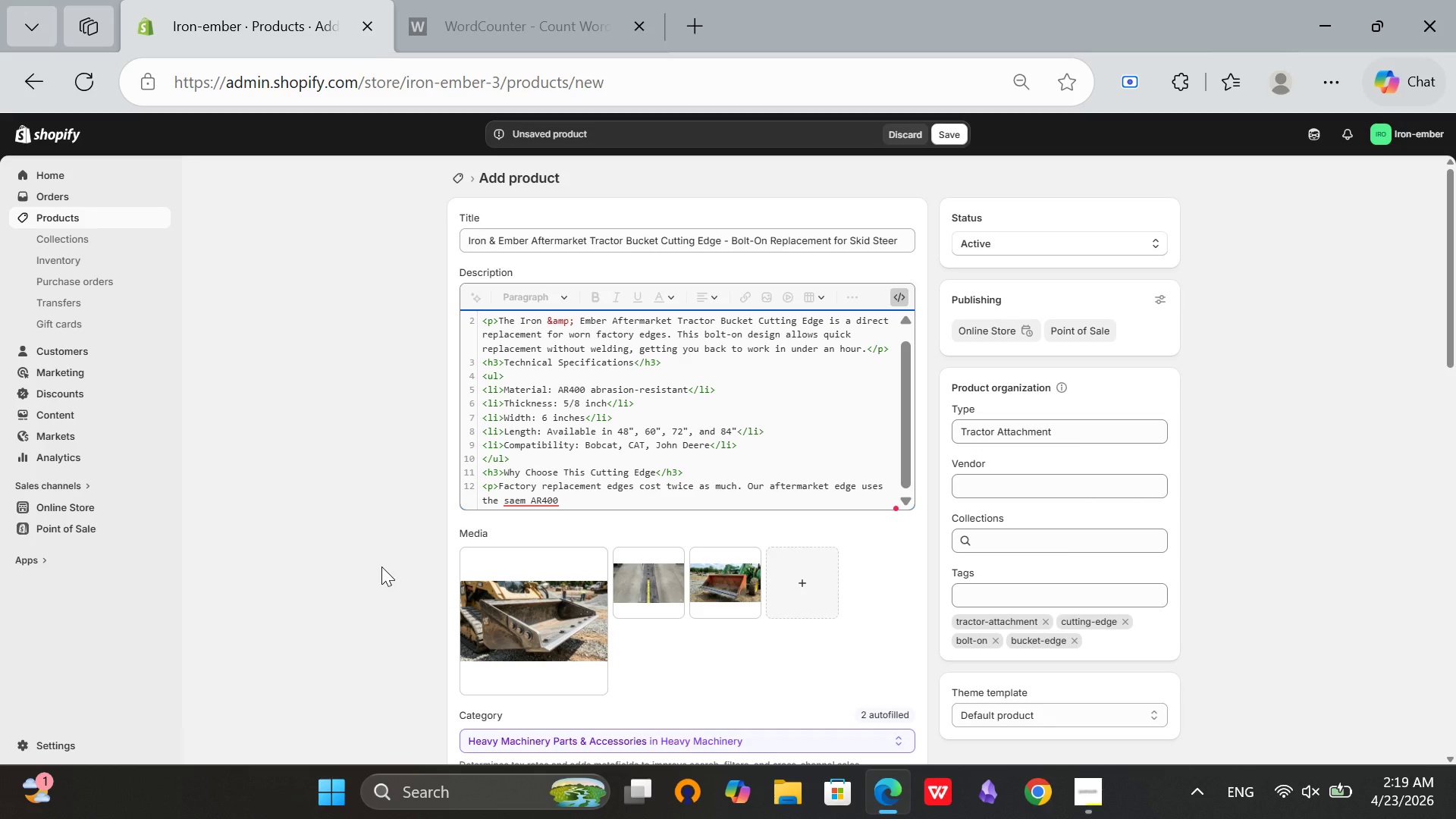 
type( steel at half price. Pre-drilled joles)
key(Backspace)
key(Backspace)
key(Backspace)
key(Backspace)
key(Backspace)
type(holes match OEM spacng for most compact tractors and skid steers. Bolt it on and get back to work.<p>)
 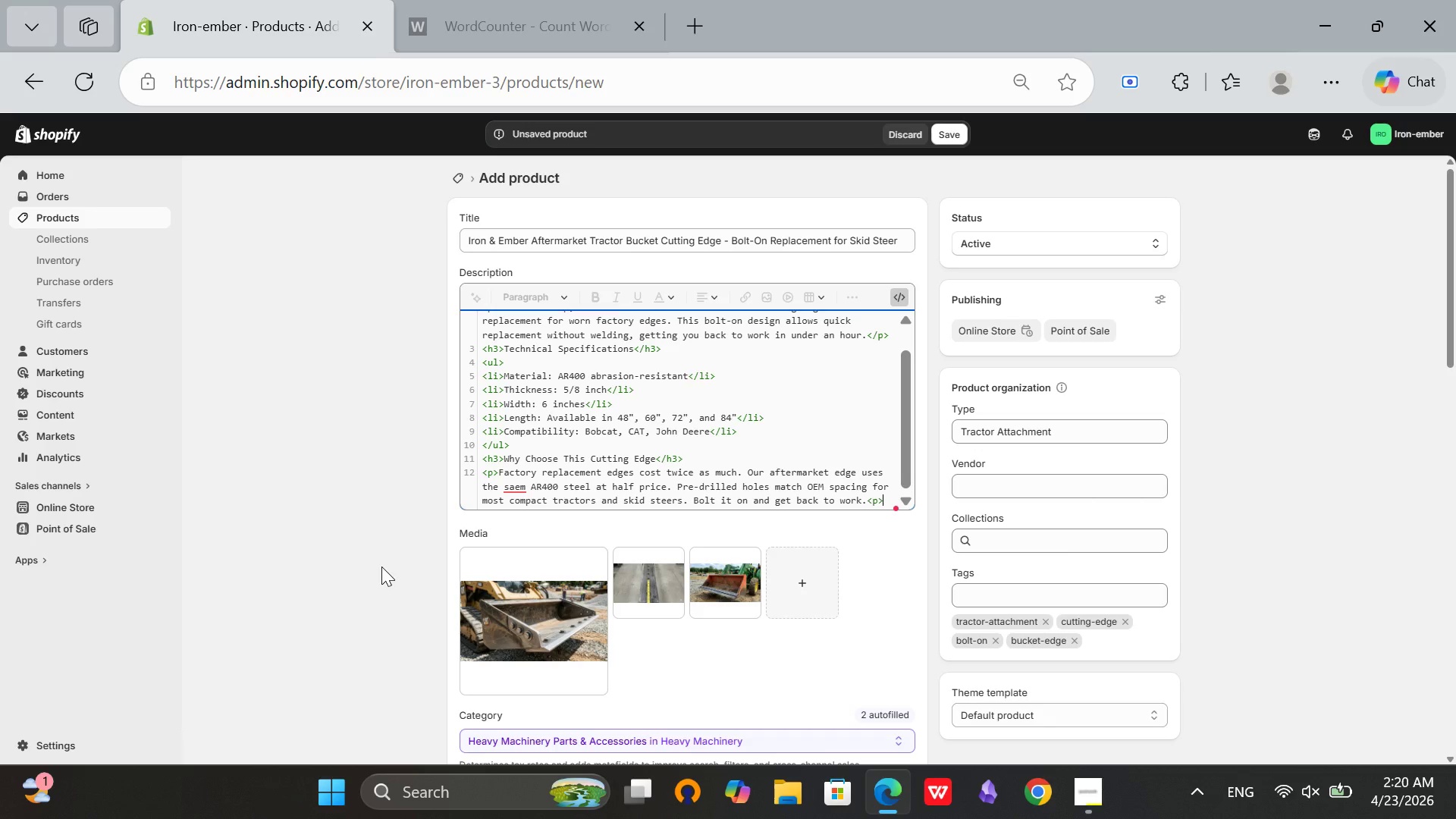 
 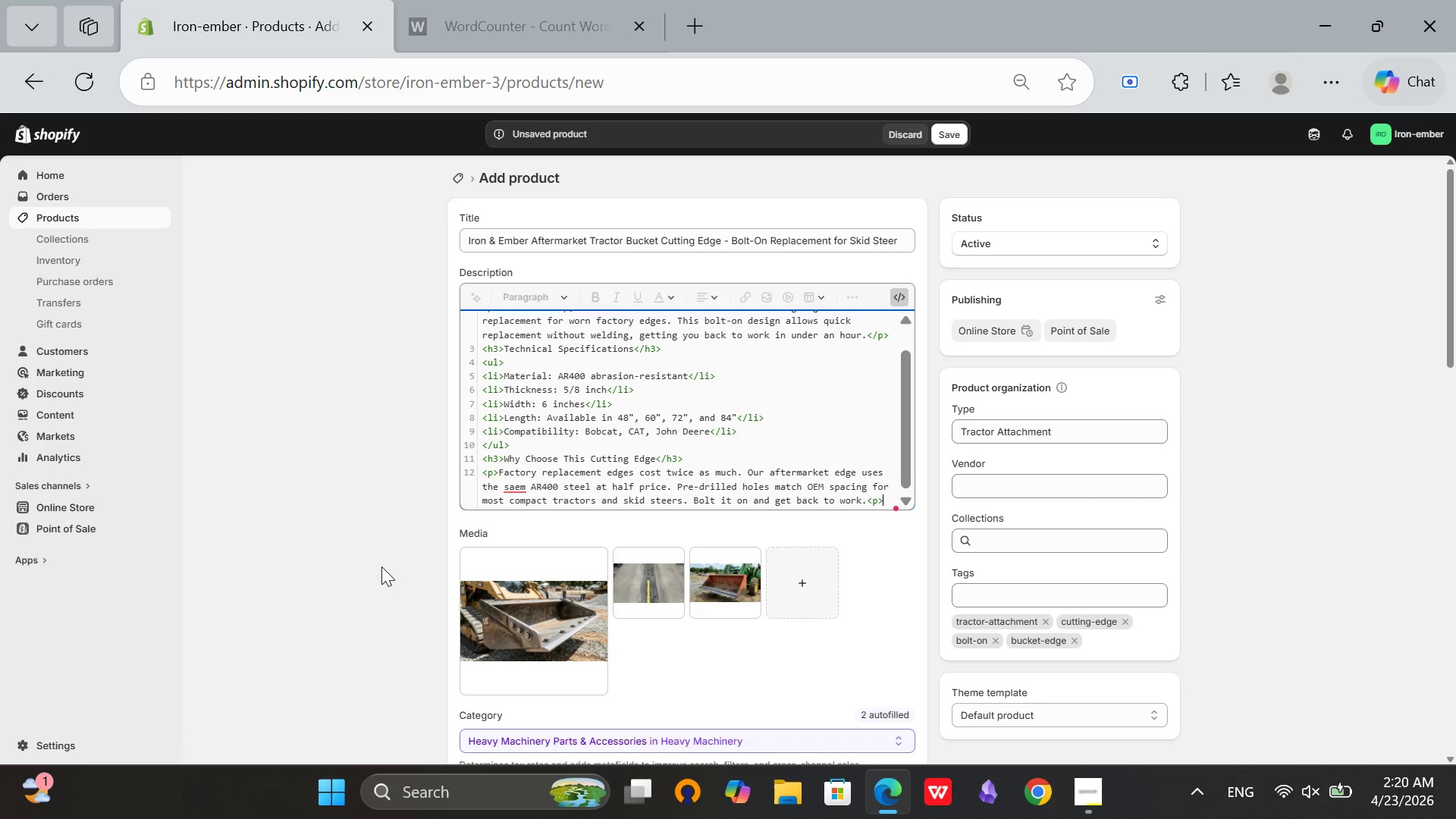 
key(Enter)
 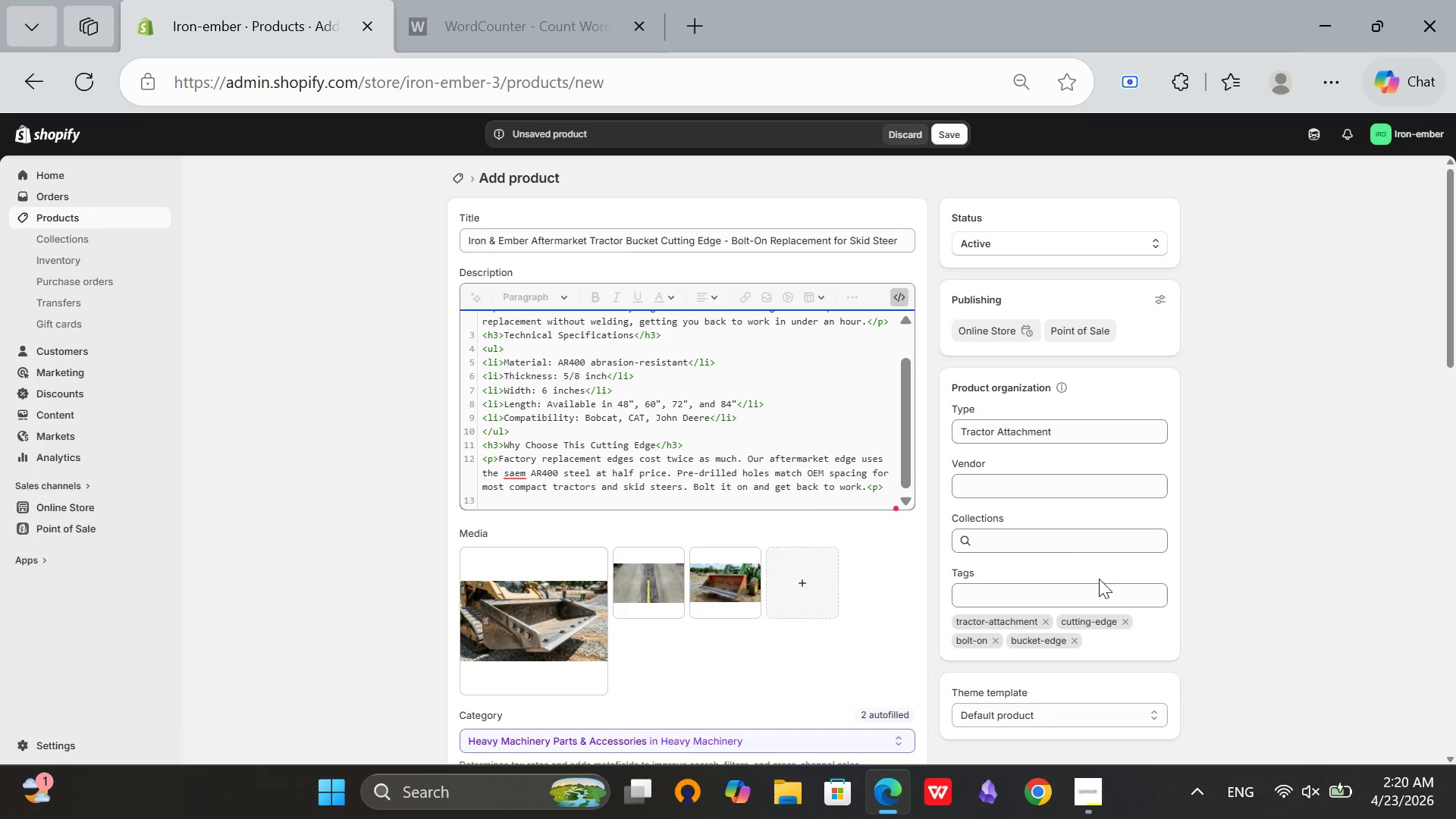 
left_click([871, 490])
 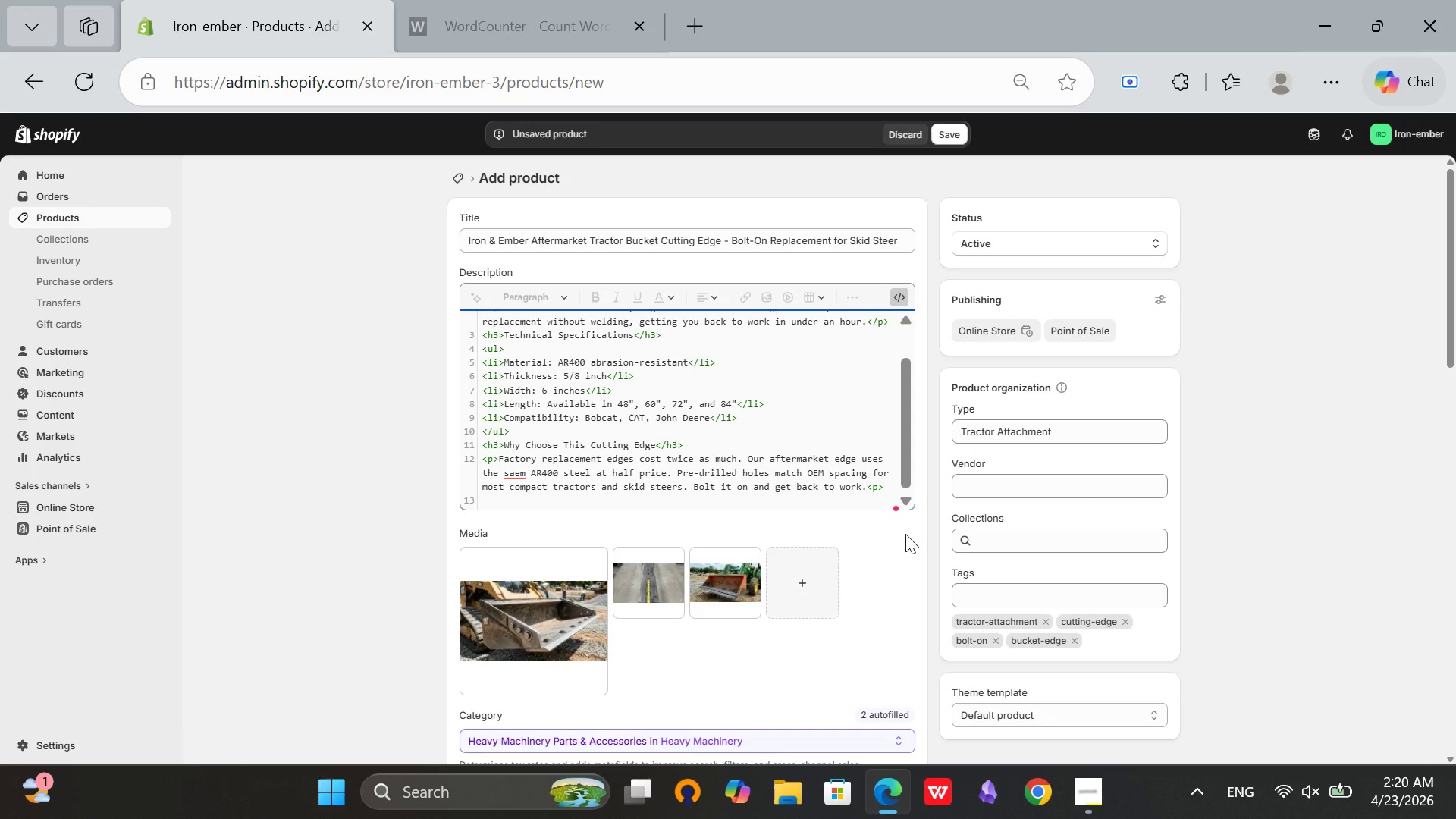 
key(Slash)
 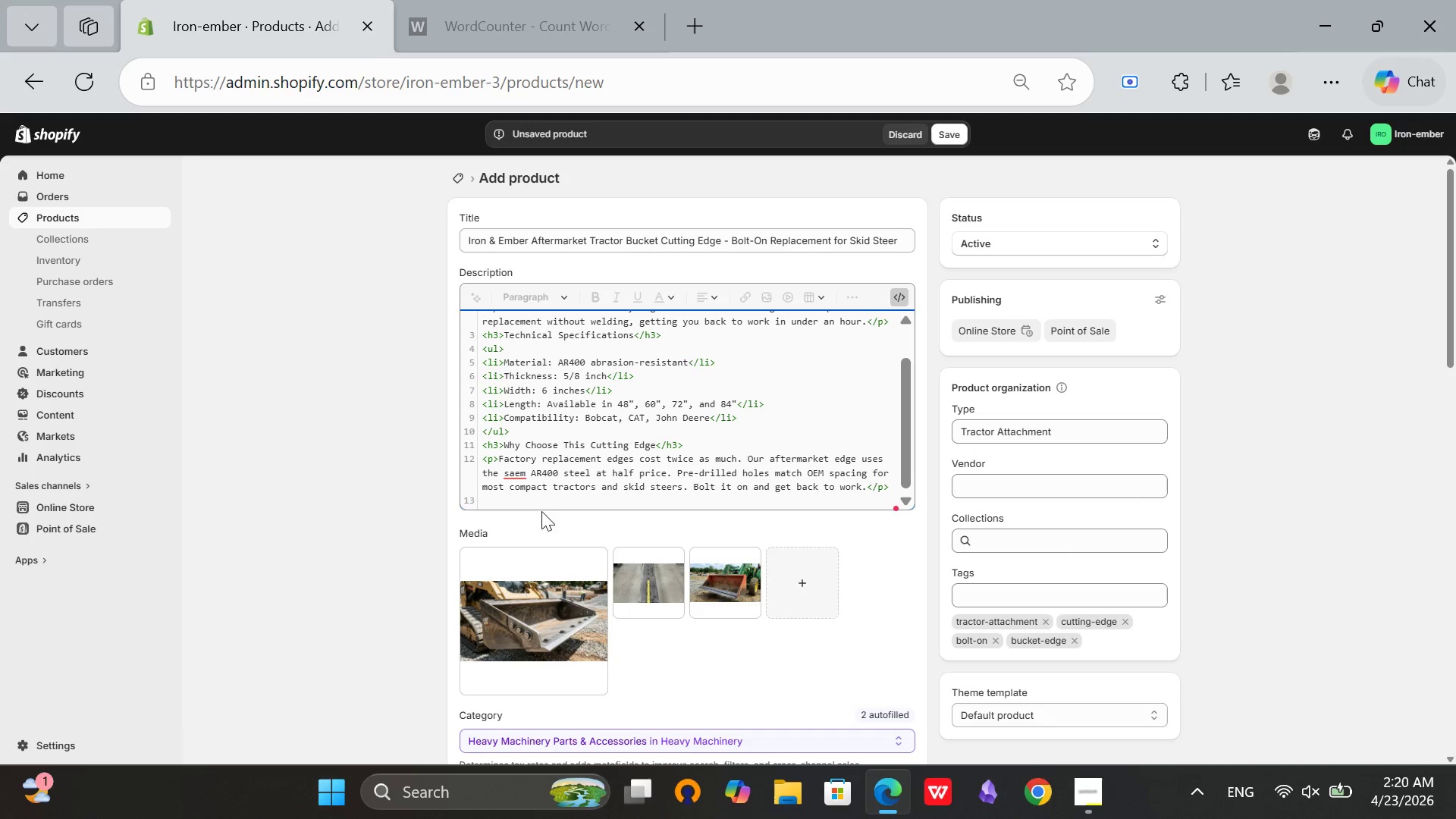 
left_click([536, 507])
 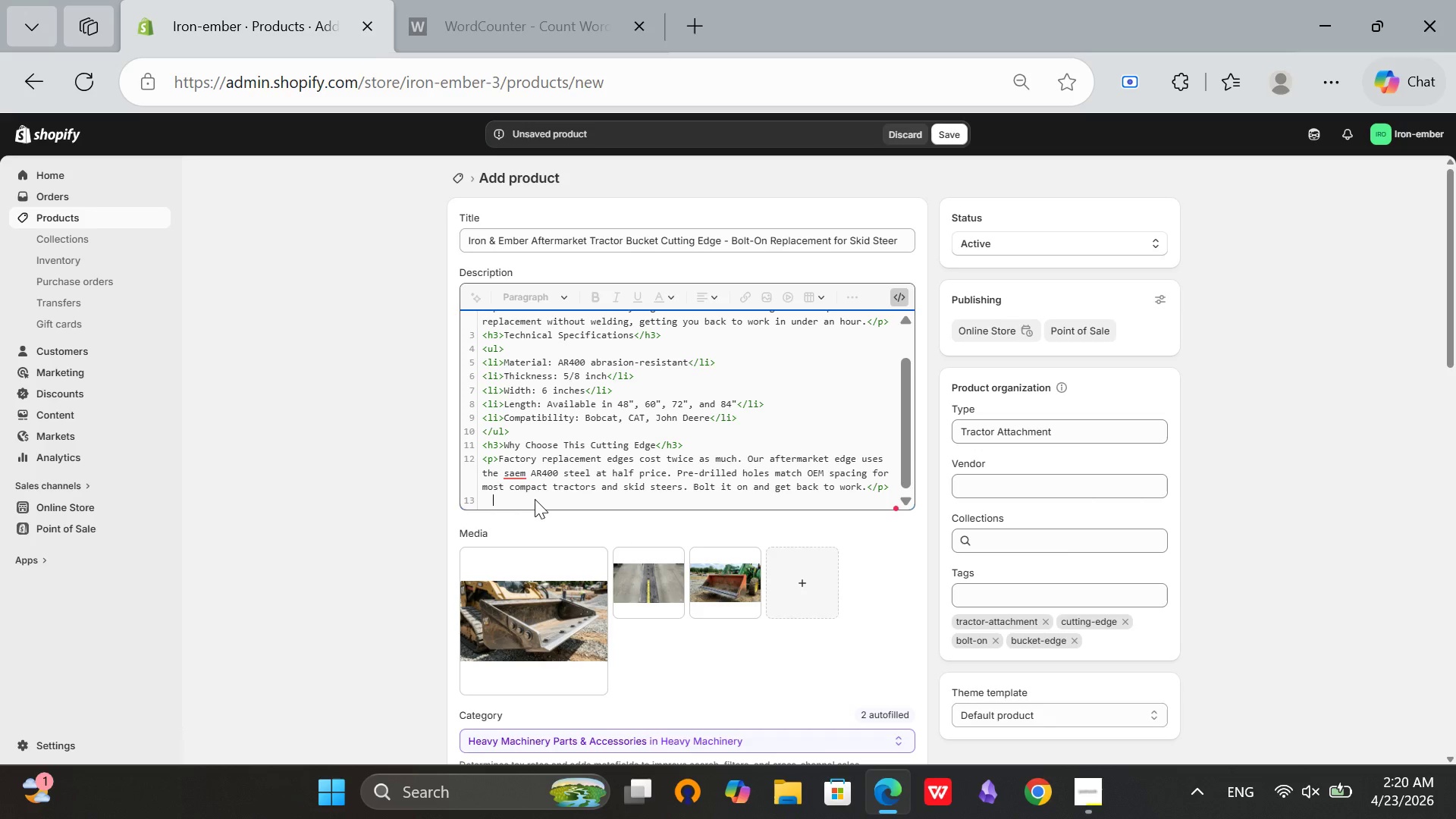 
type(<h3>Installation Notes>)
key(Backspace)
type(</h3>)
 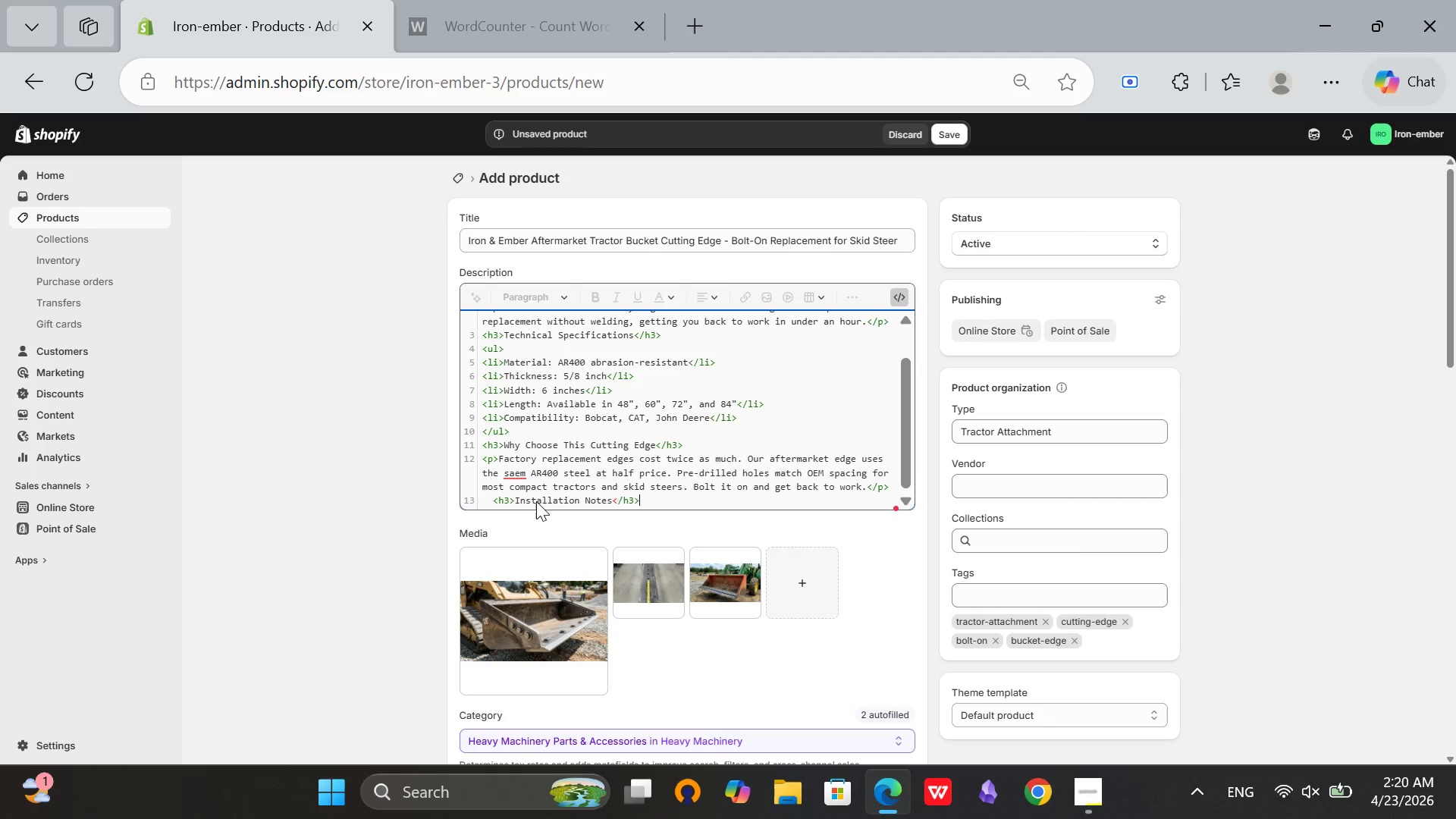 
key(Control+ControlRight)
 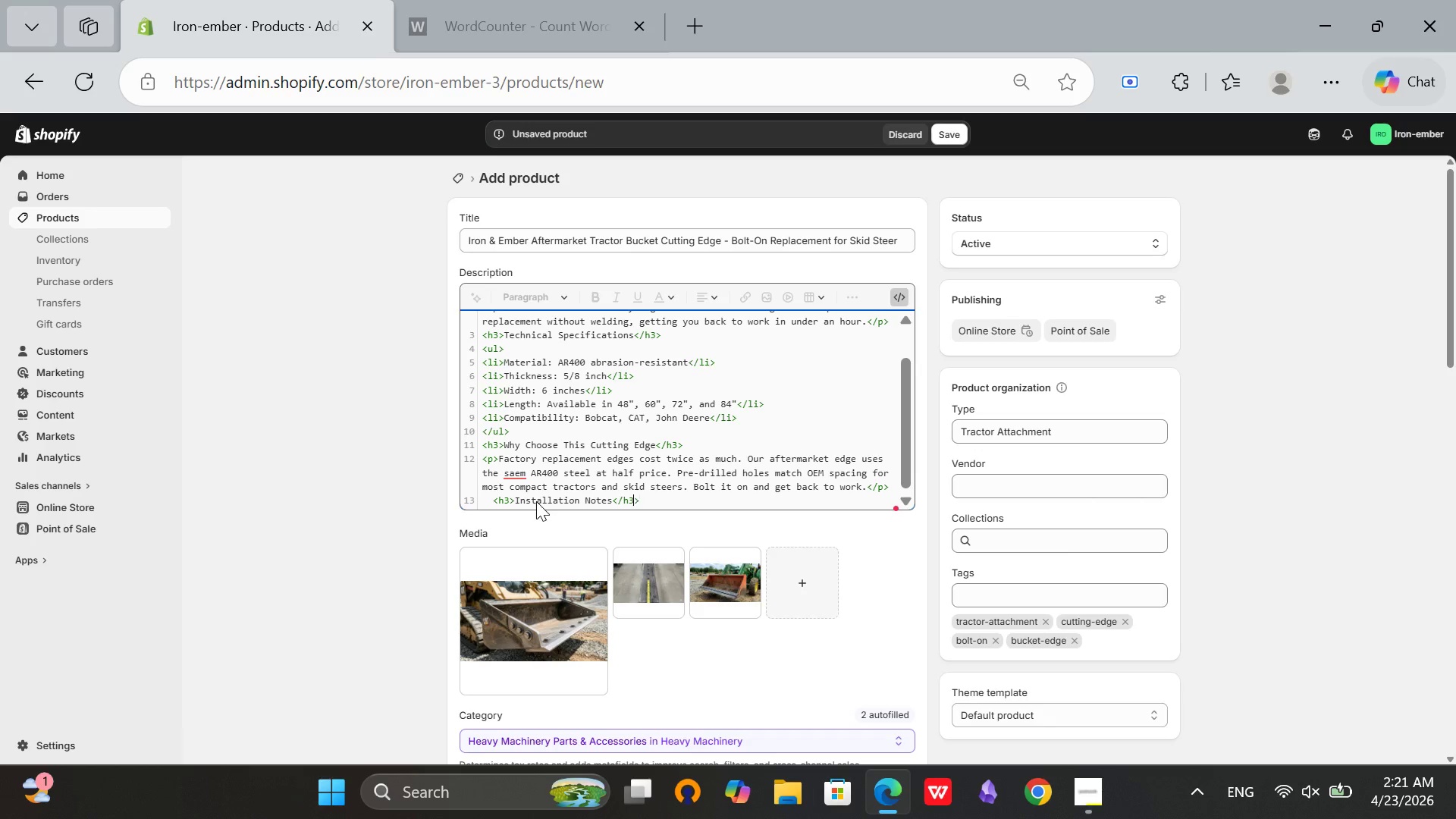 
hold_key(key=ArrowLeft, duration=1.42)
 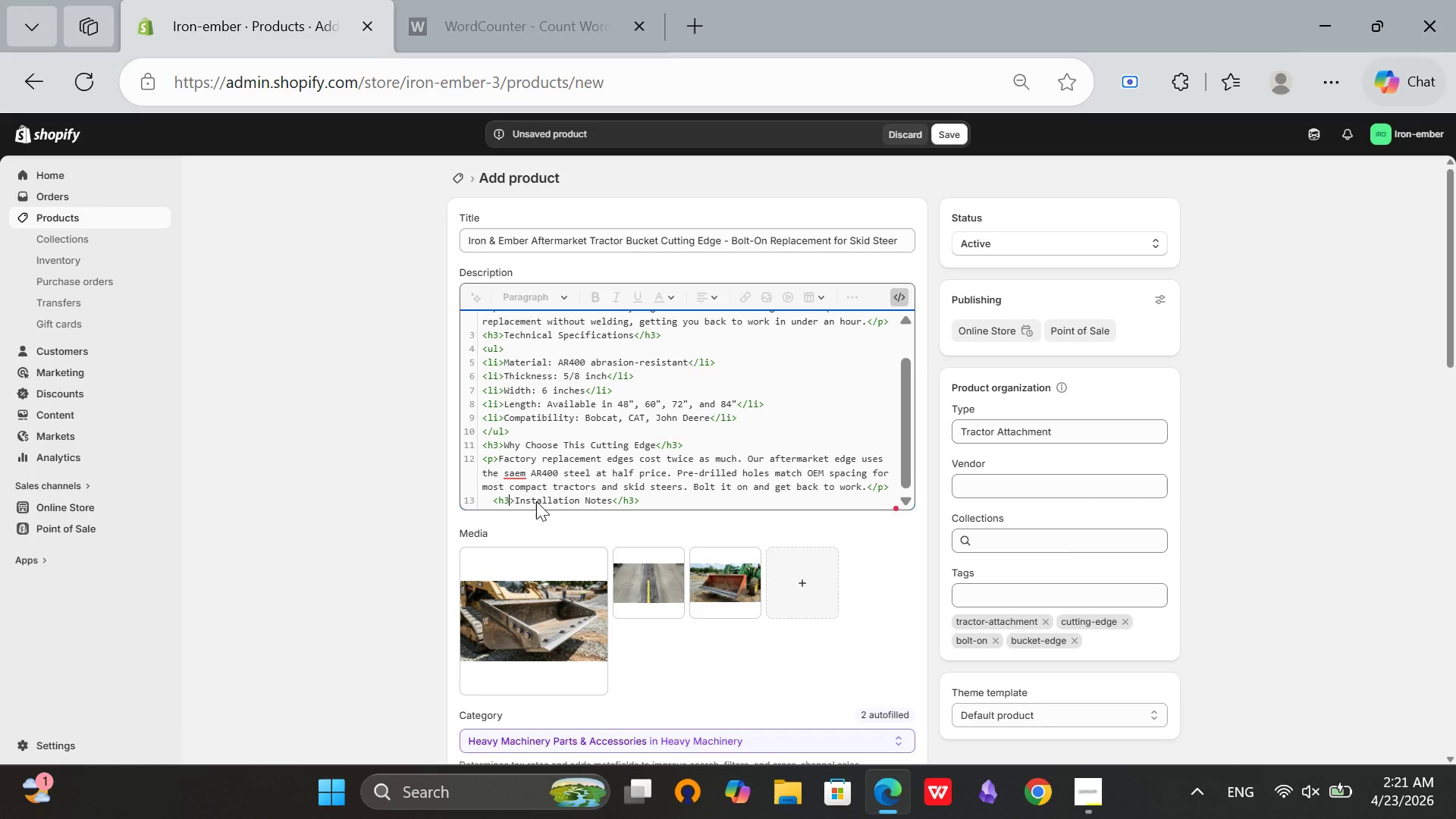 
key(ArrowLeft)
 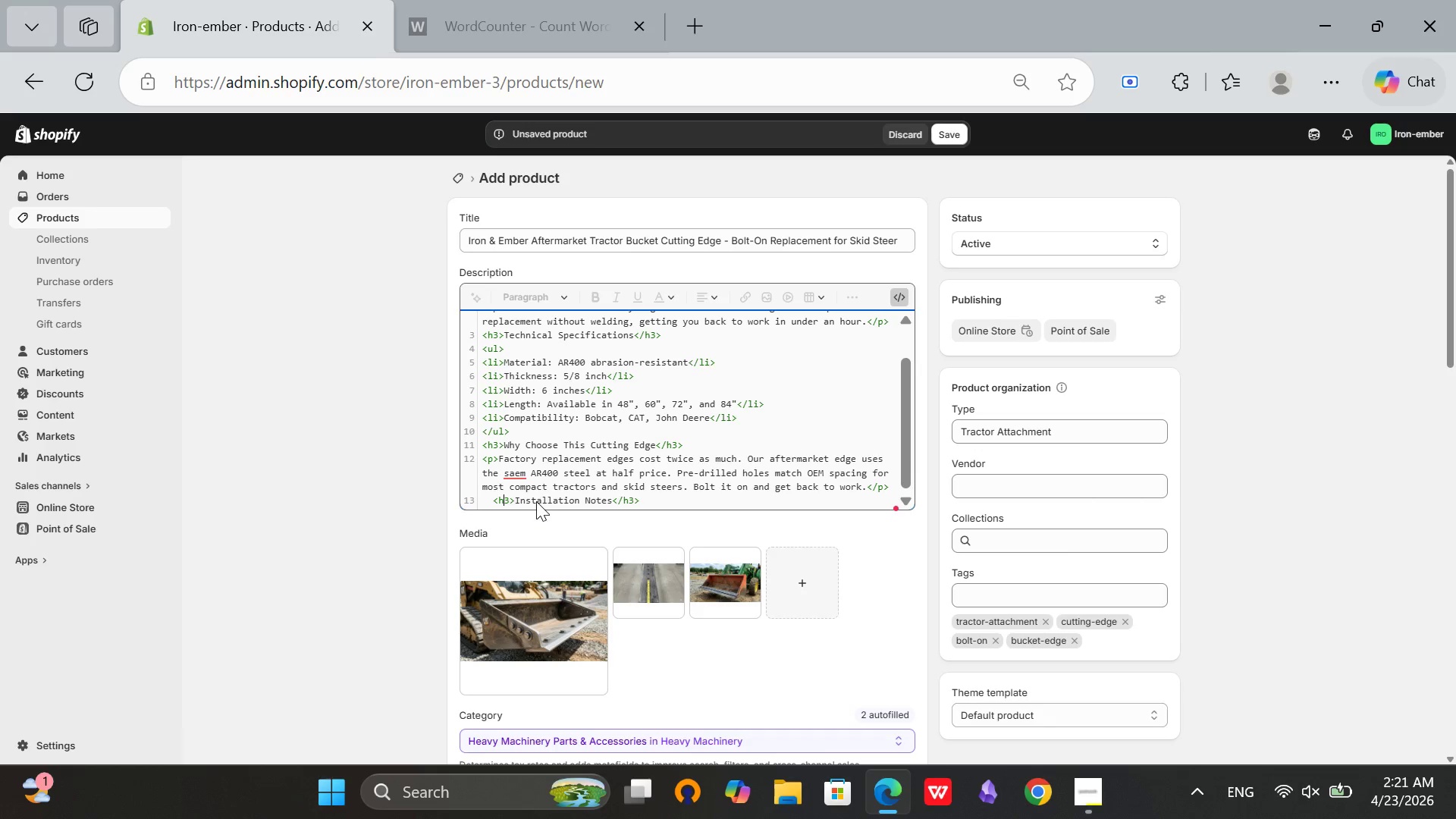 
key(ArrowLeft)
 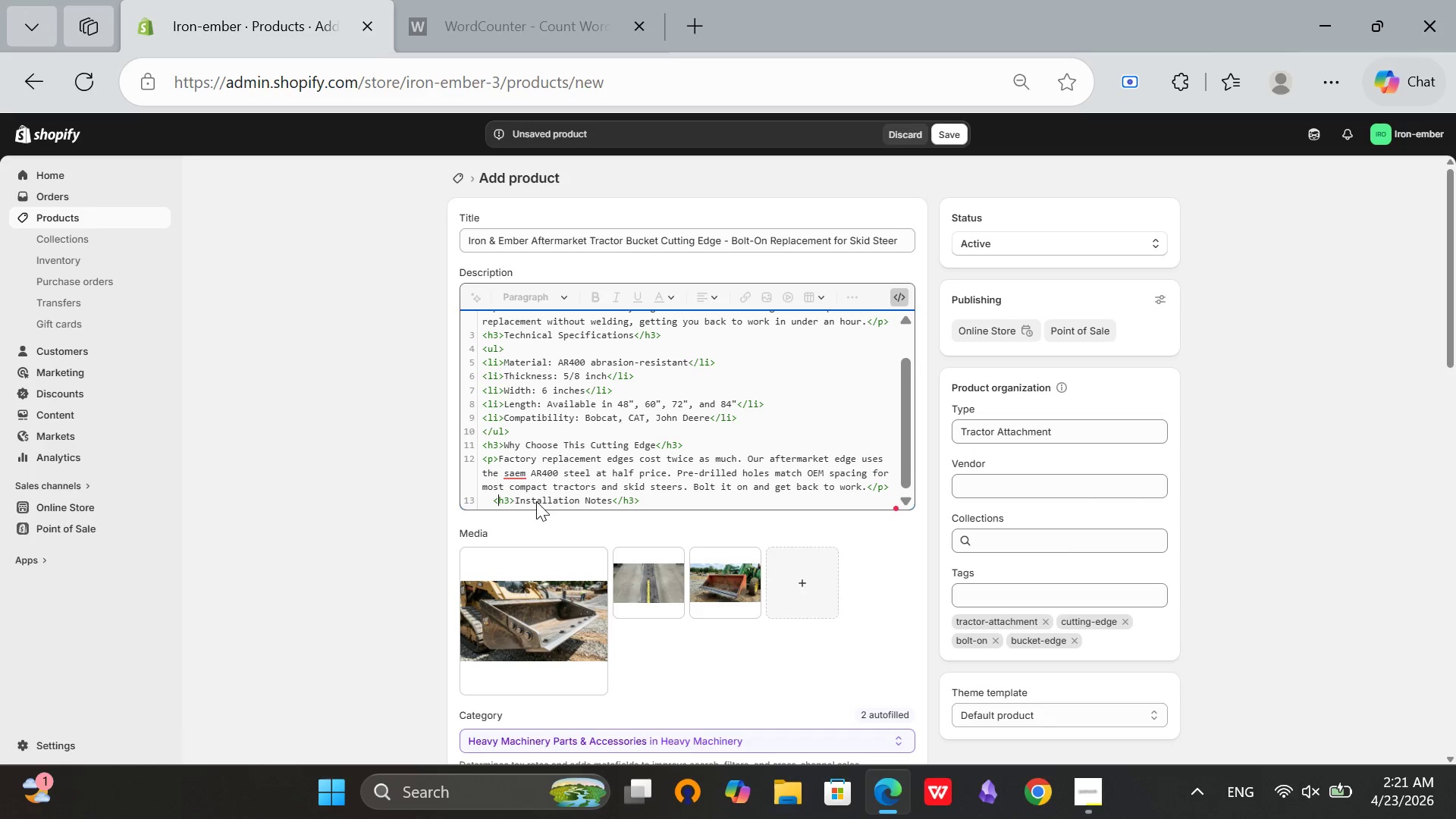 
key(ArrowLeft)
 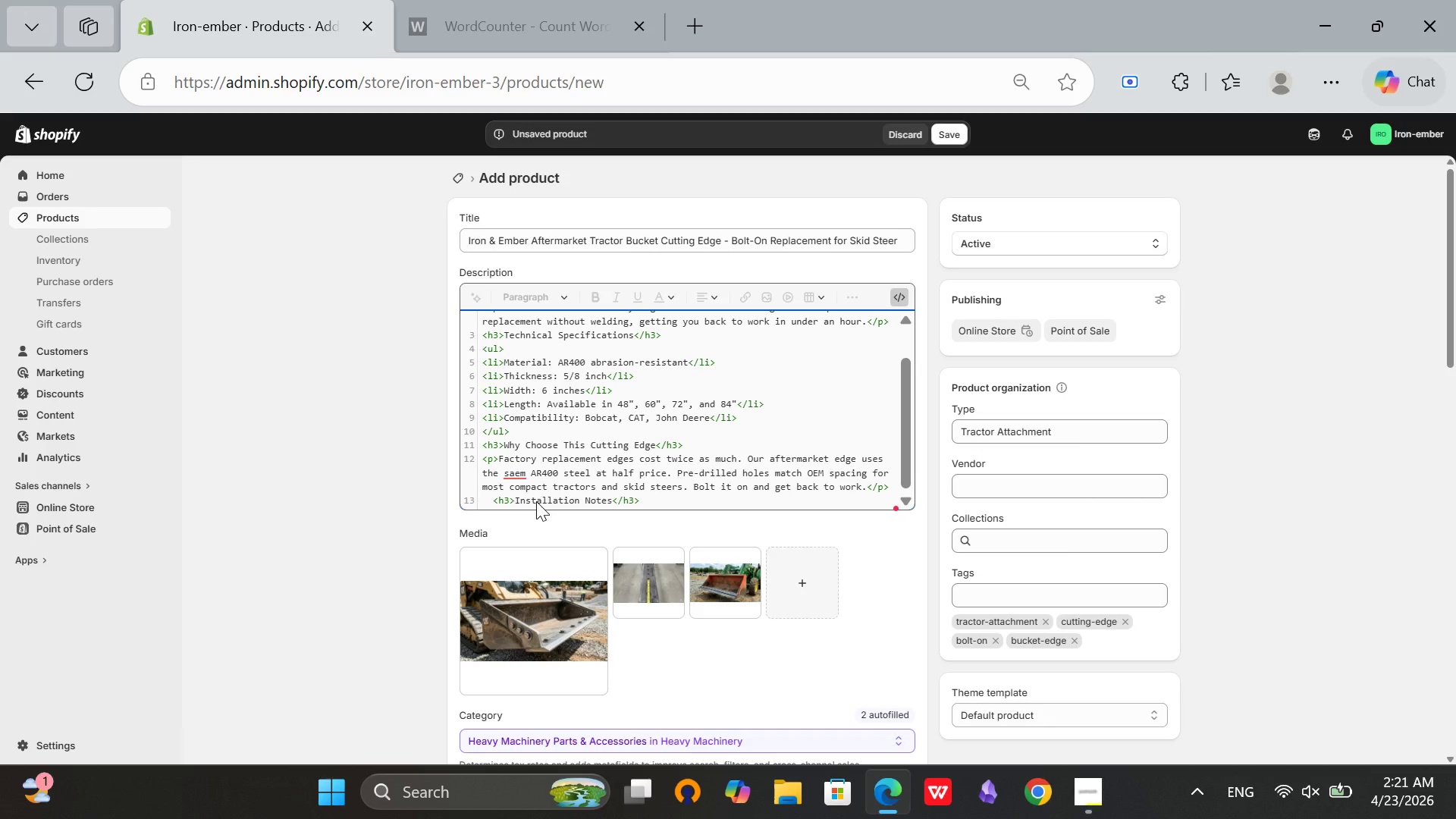 
key(ArrowLeft)
 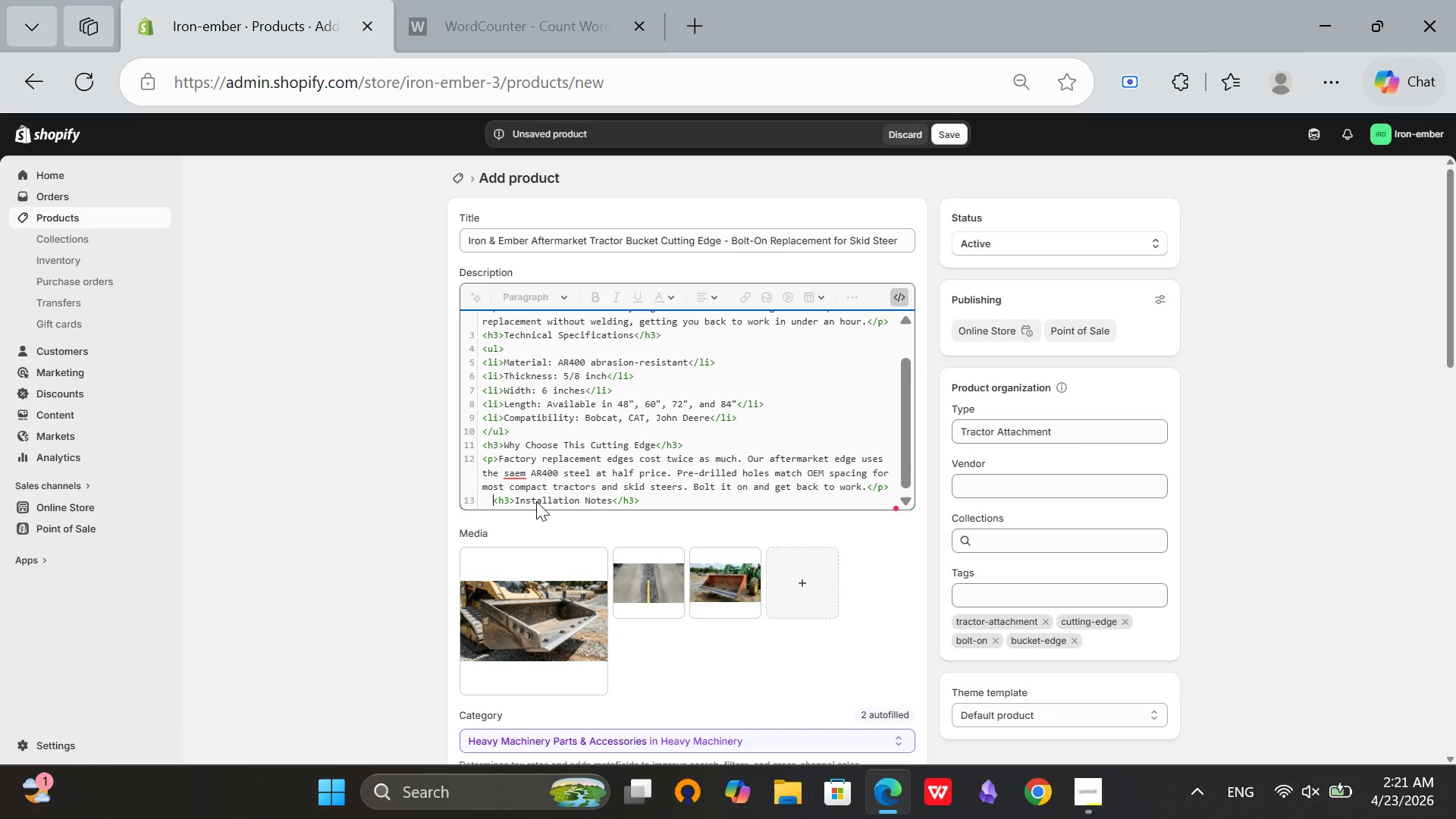 
key(Backspace)
 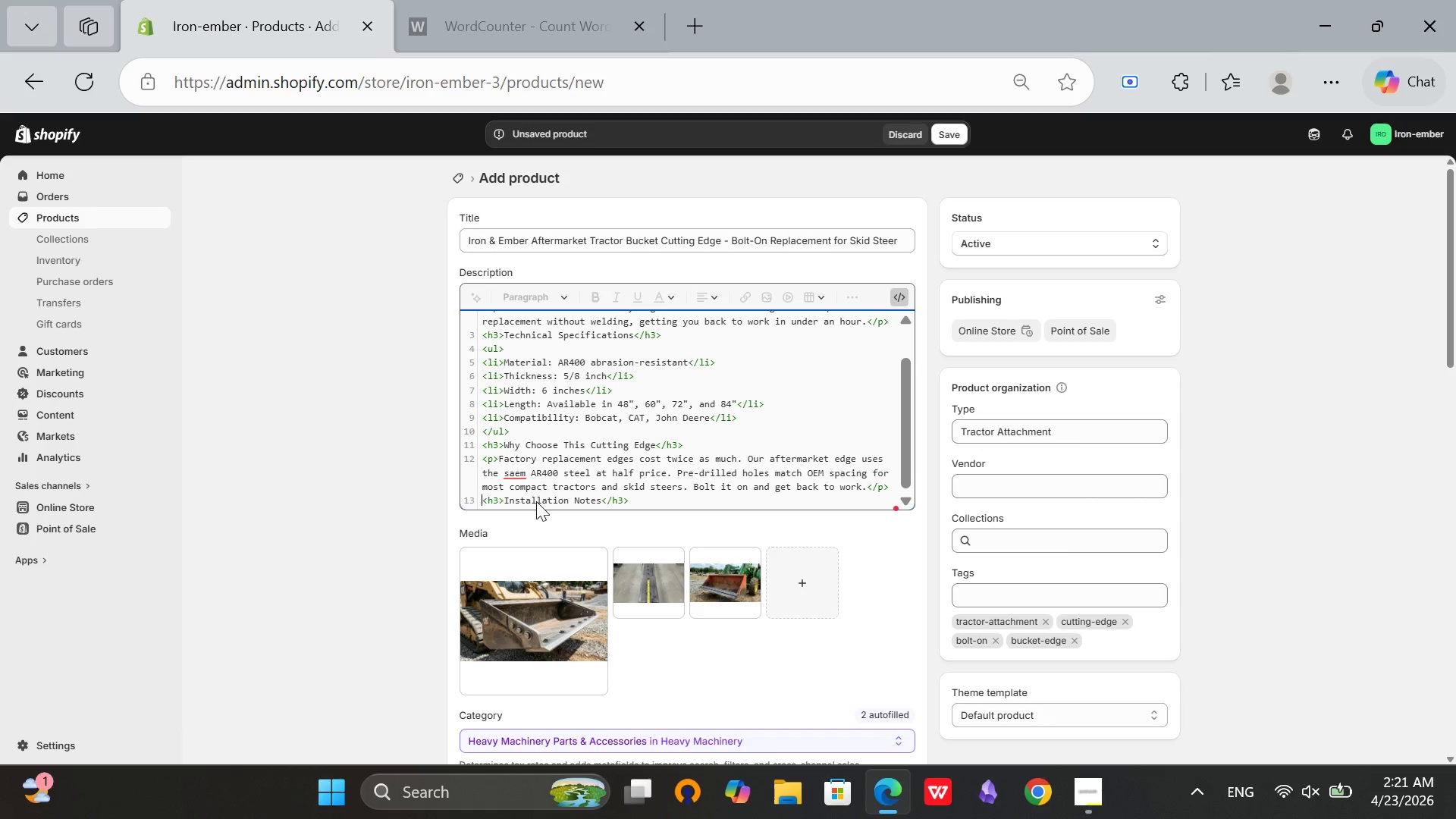 
left_click([517, 475])
 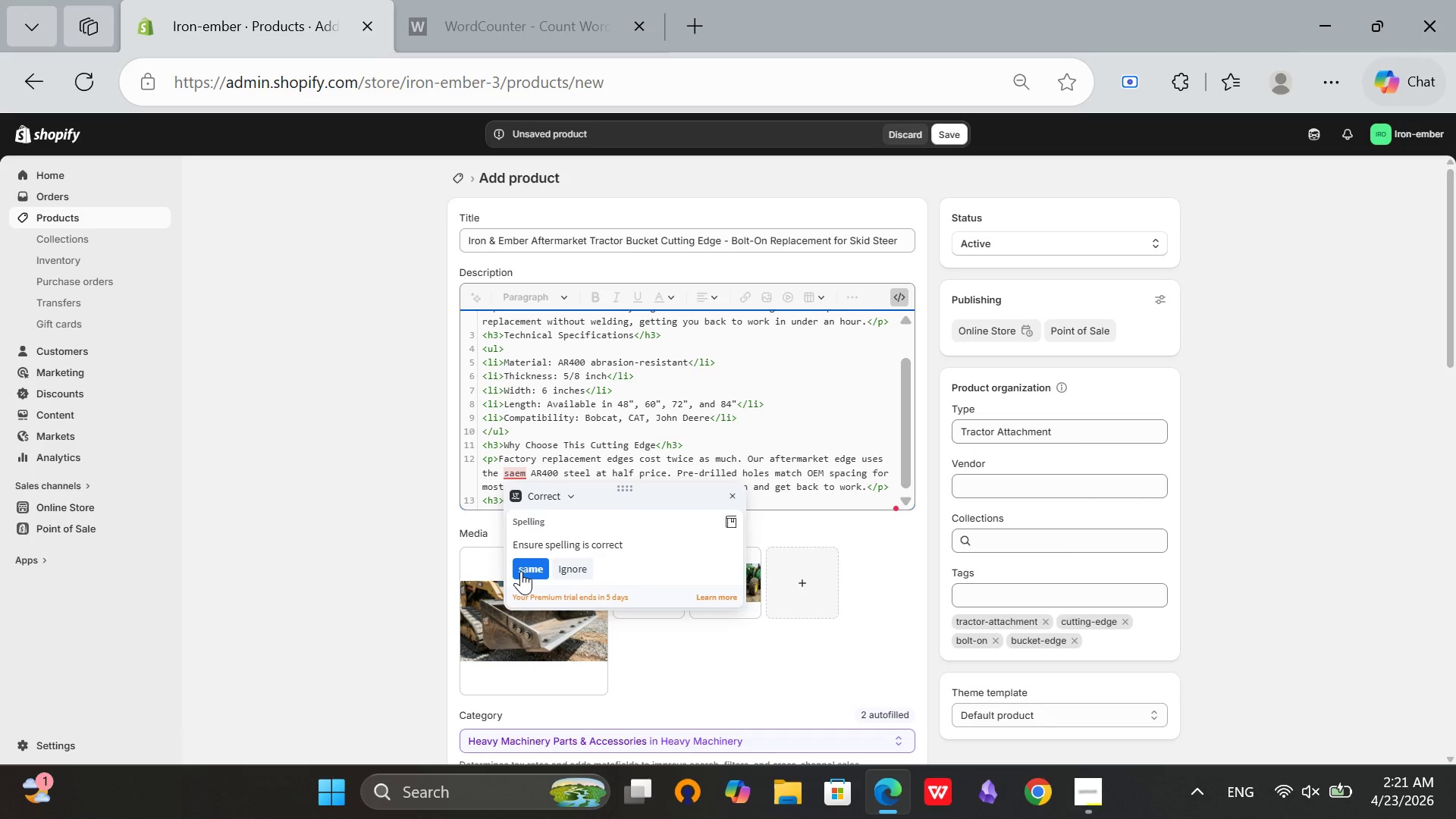 
left_click([521, 571])
 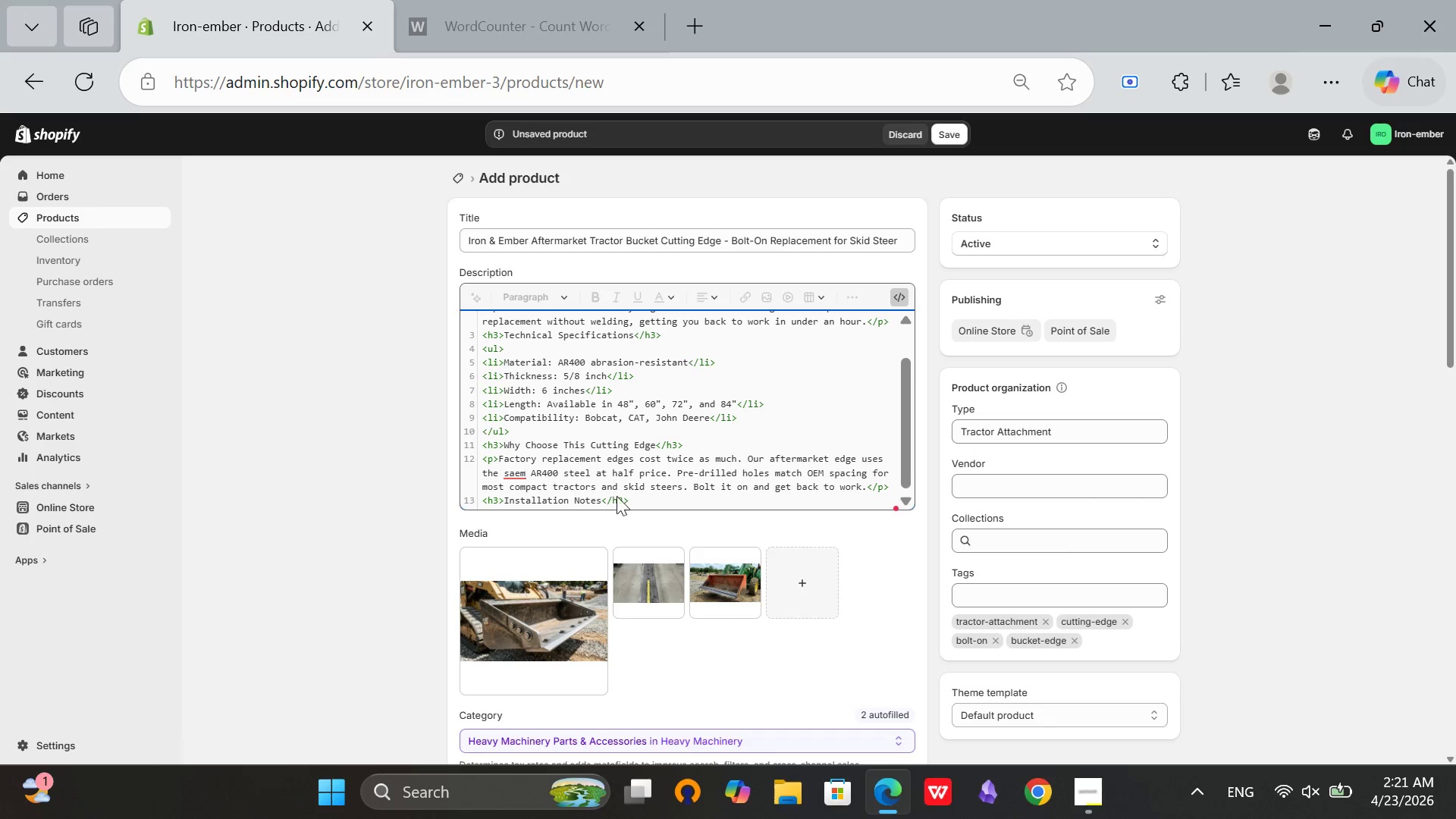 
left_click([650, 500])
 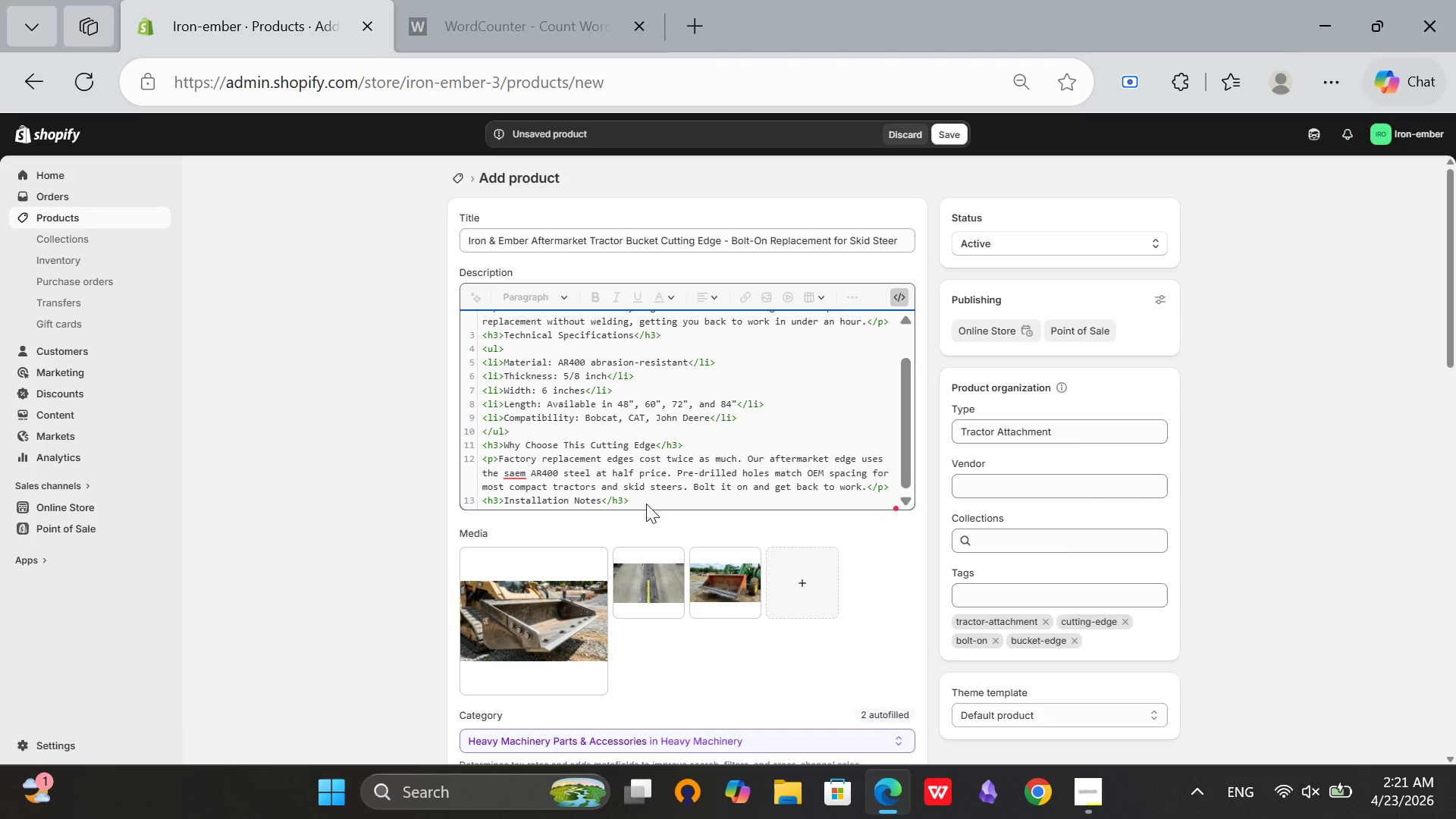 
key(Enter)
 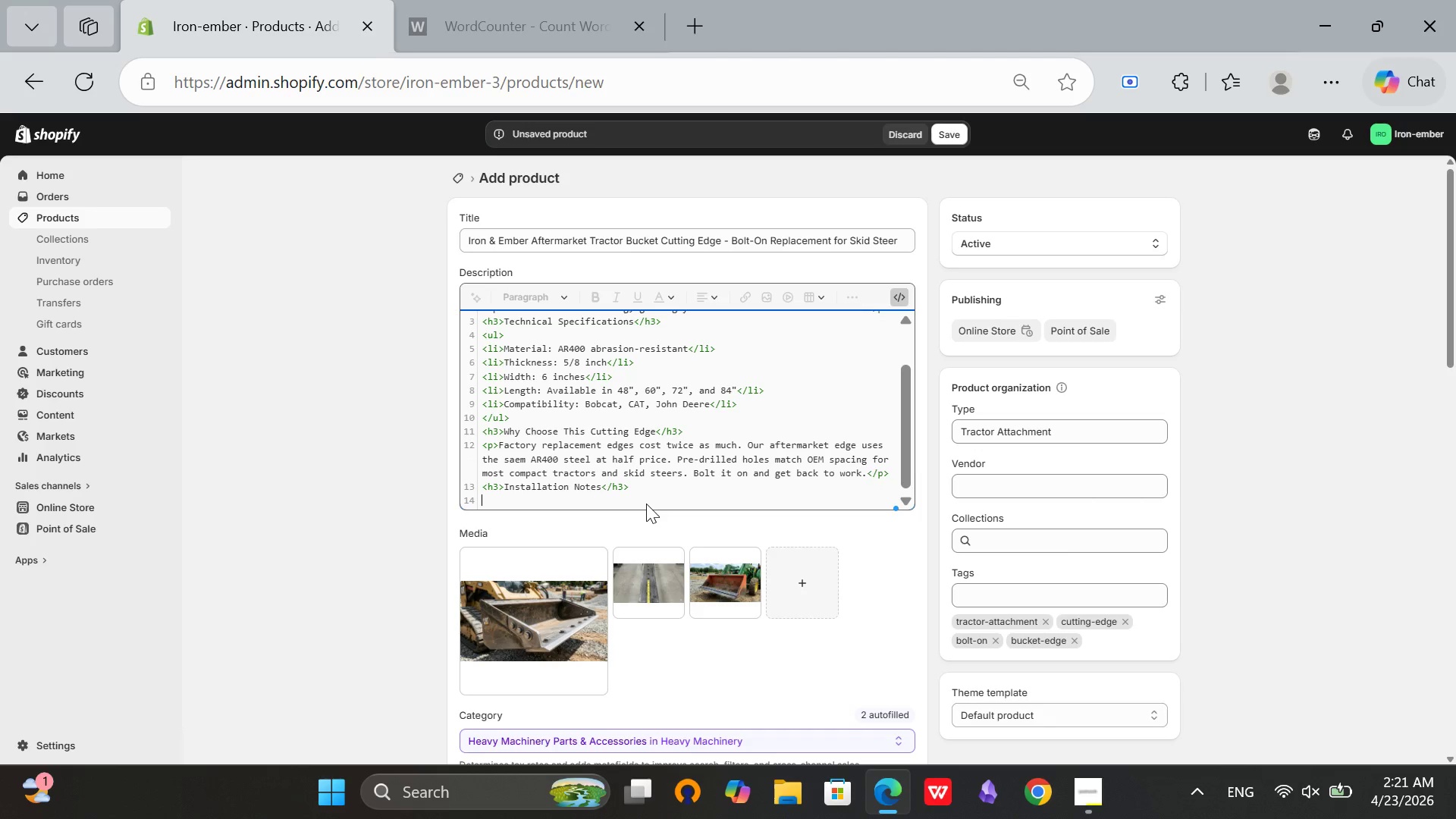 
wait(5.2)
 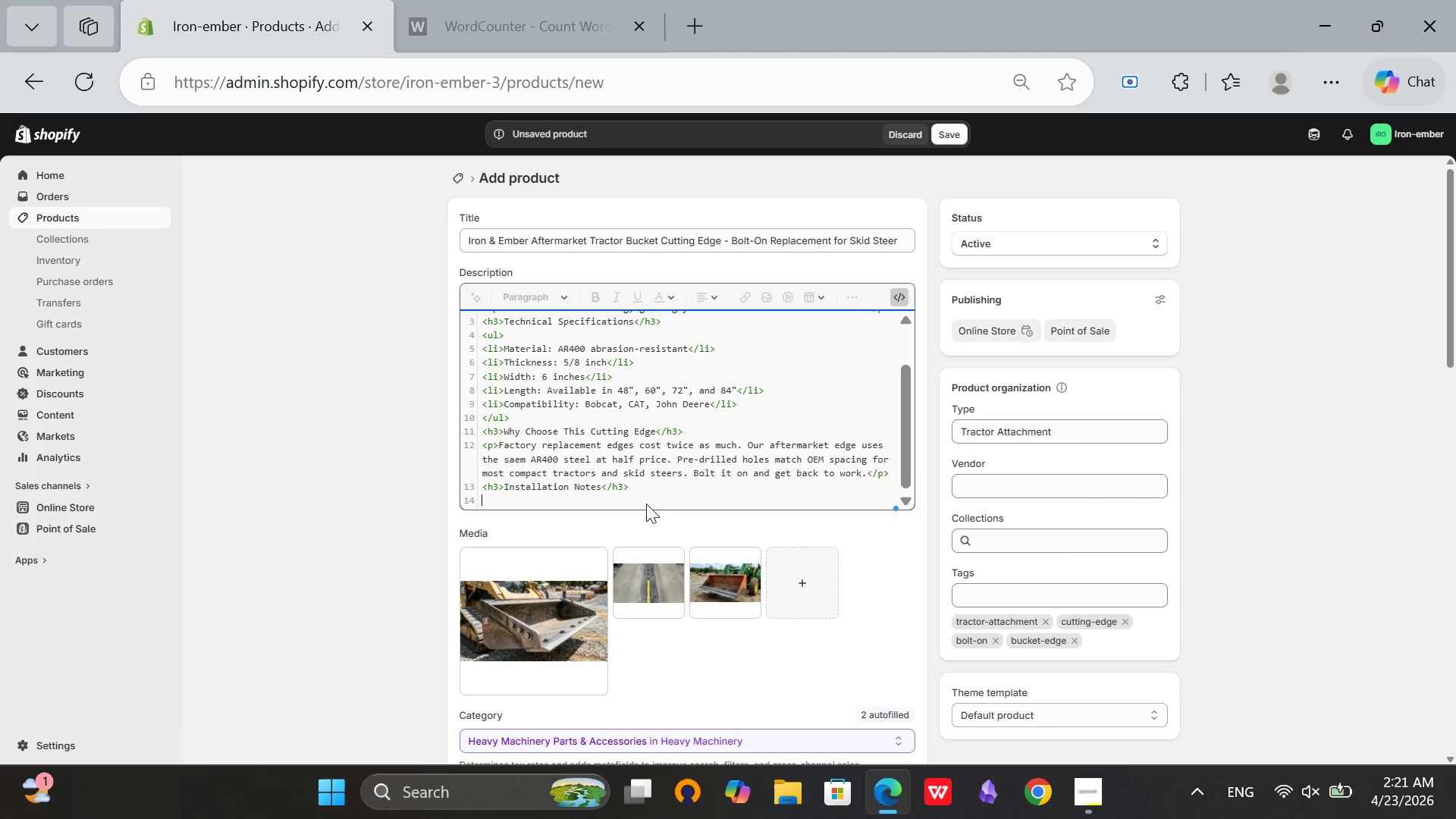 
type(<p>Remove old)
 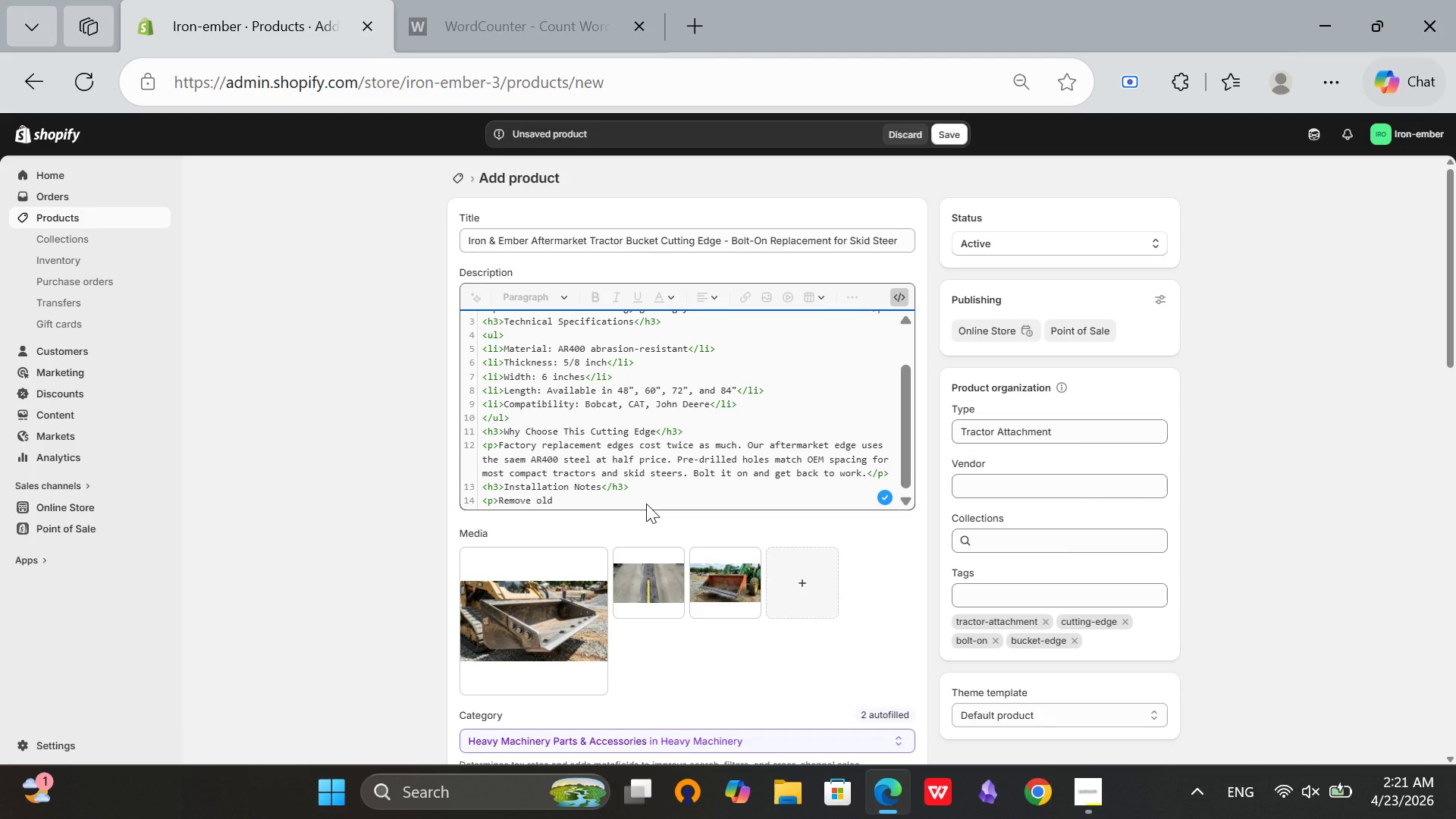 
wait(14.08)
 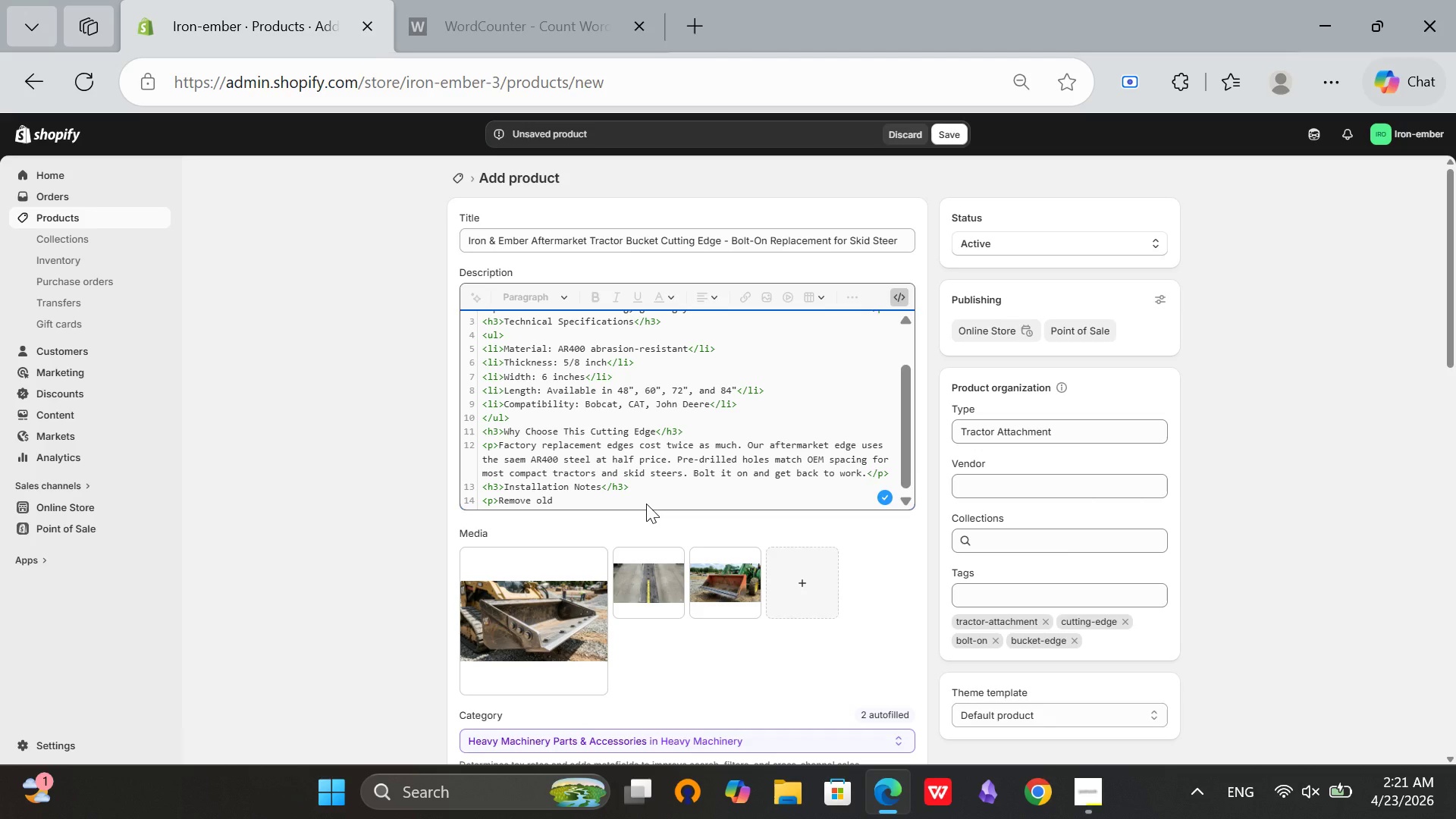 
left_click([547, 601])
 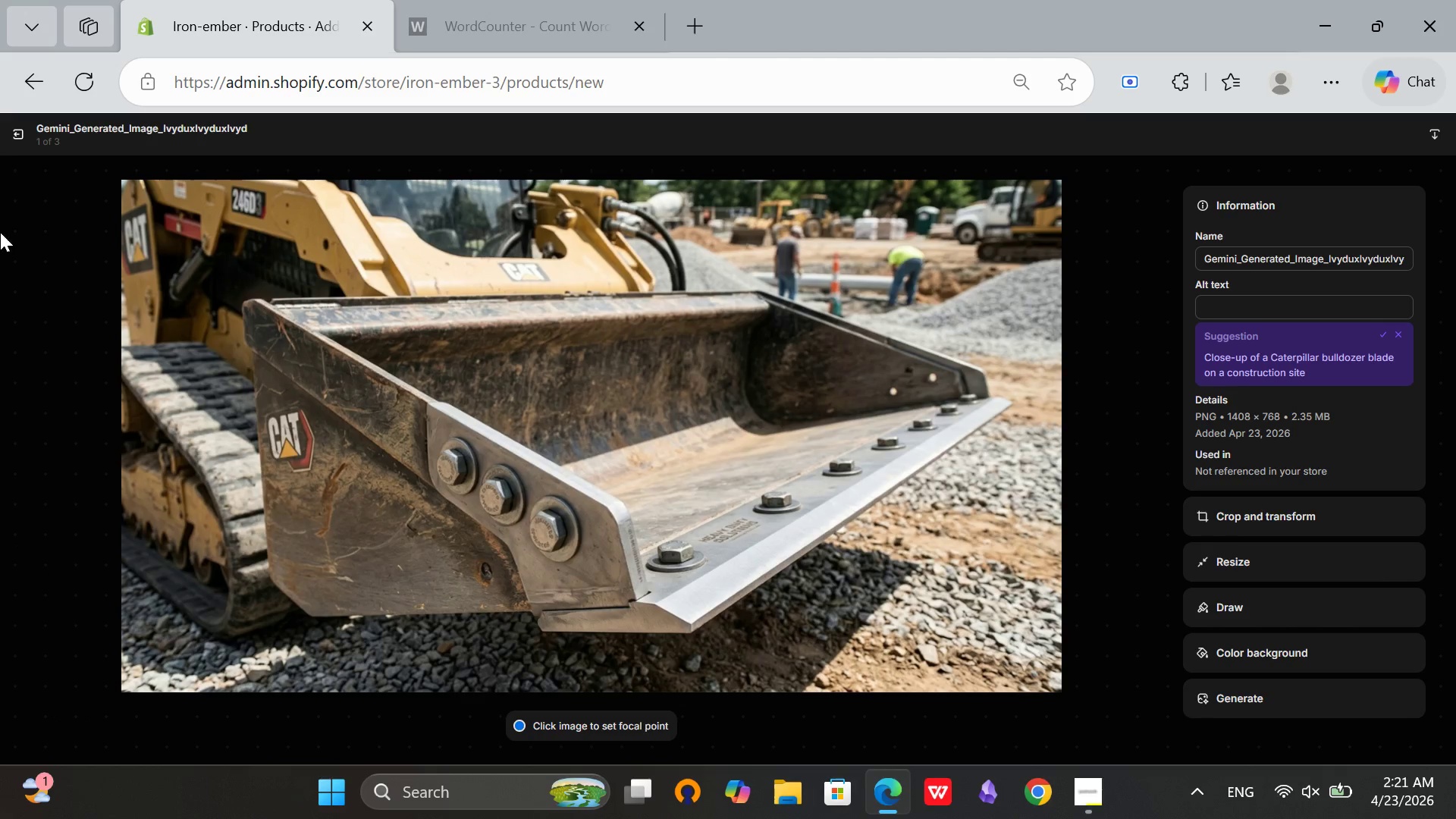 
left_click([16, 121])
 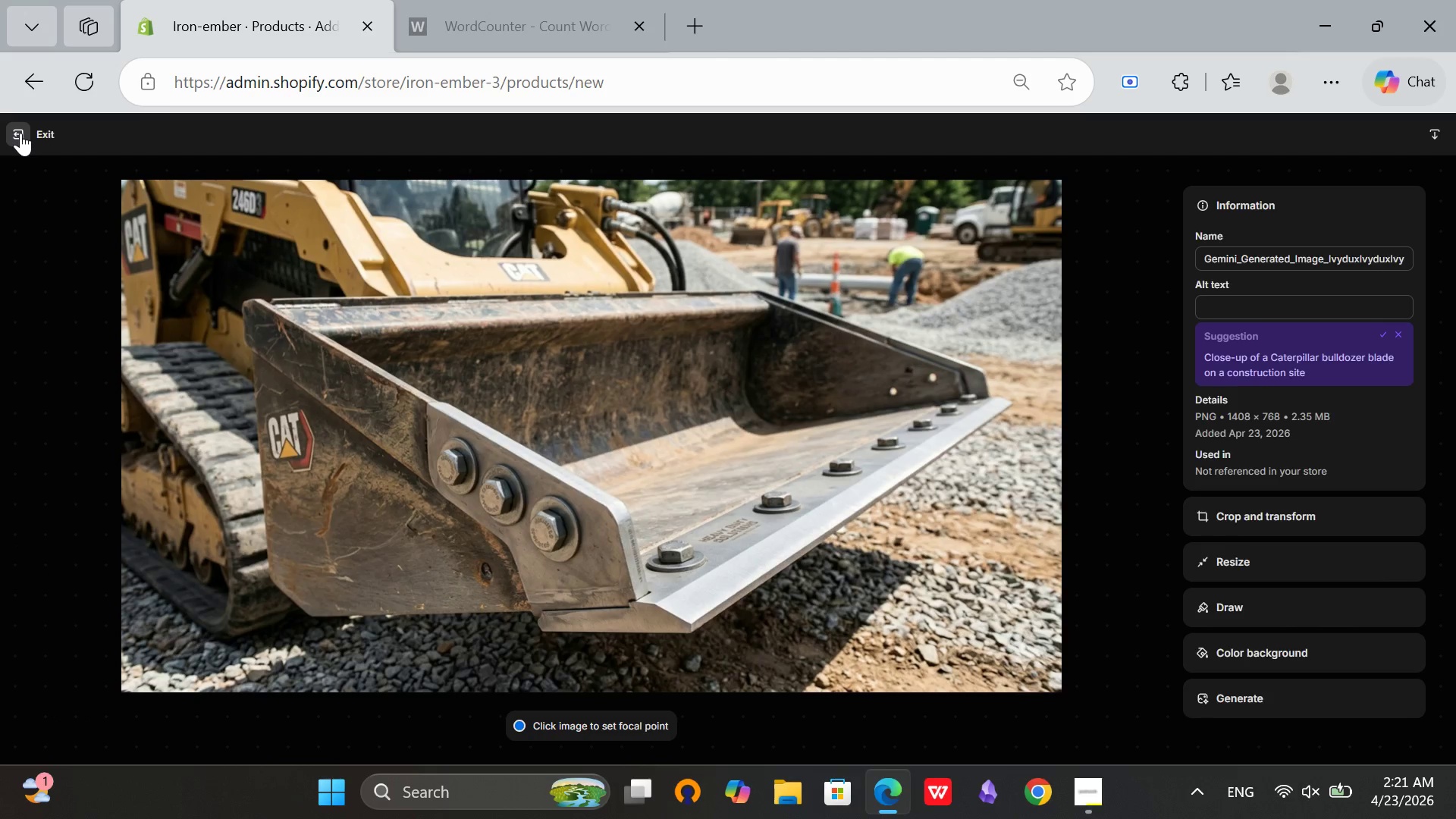 
left_click([20, 133])
 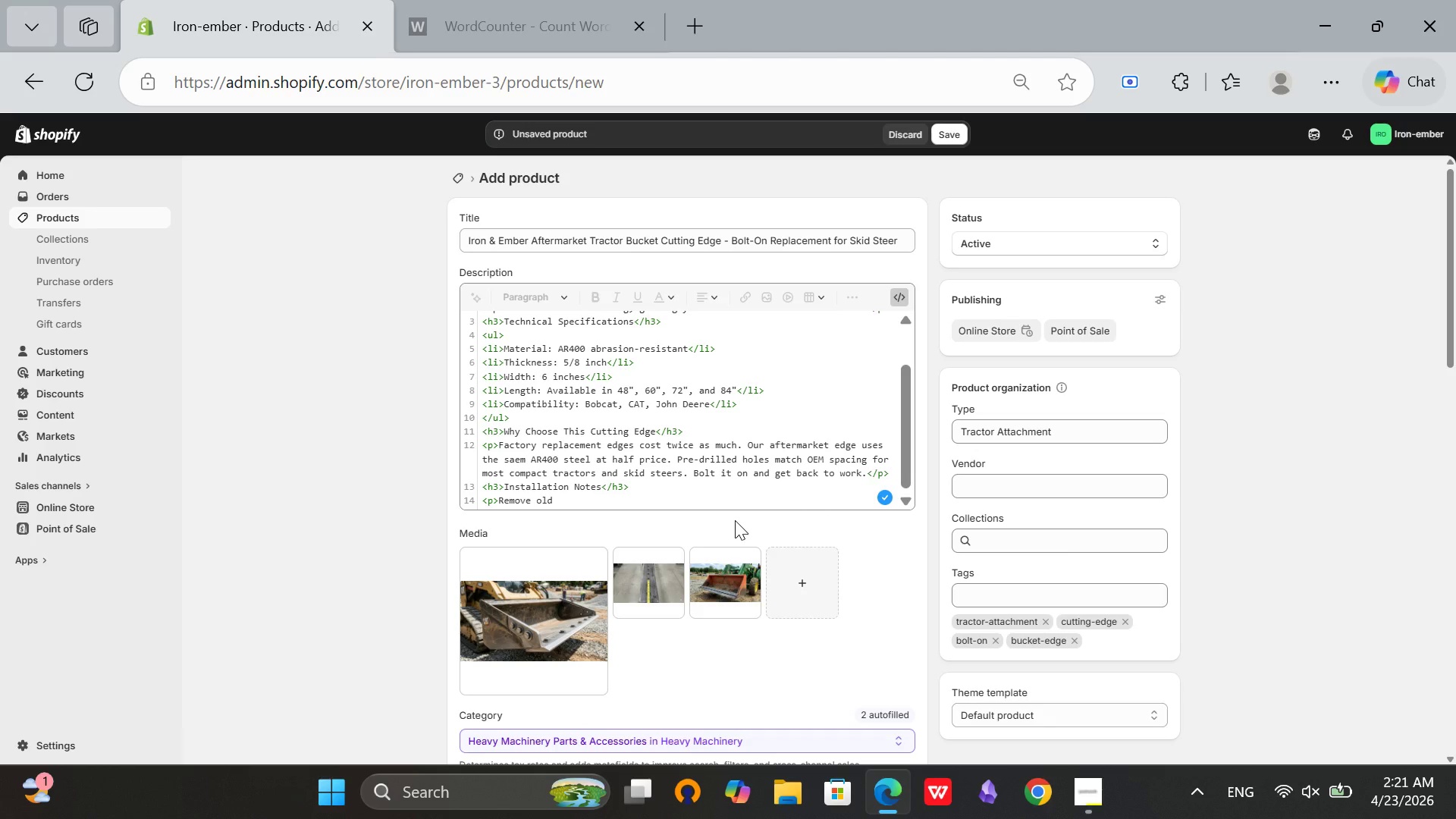 
wait(10.55)
 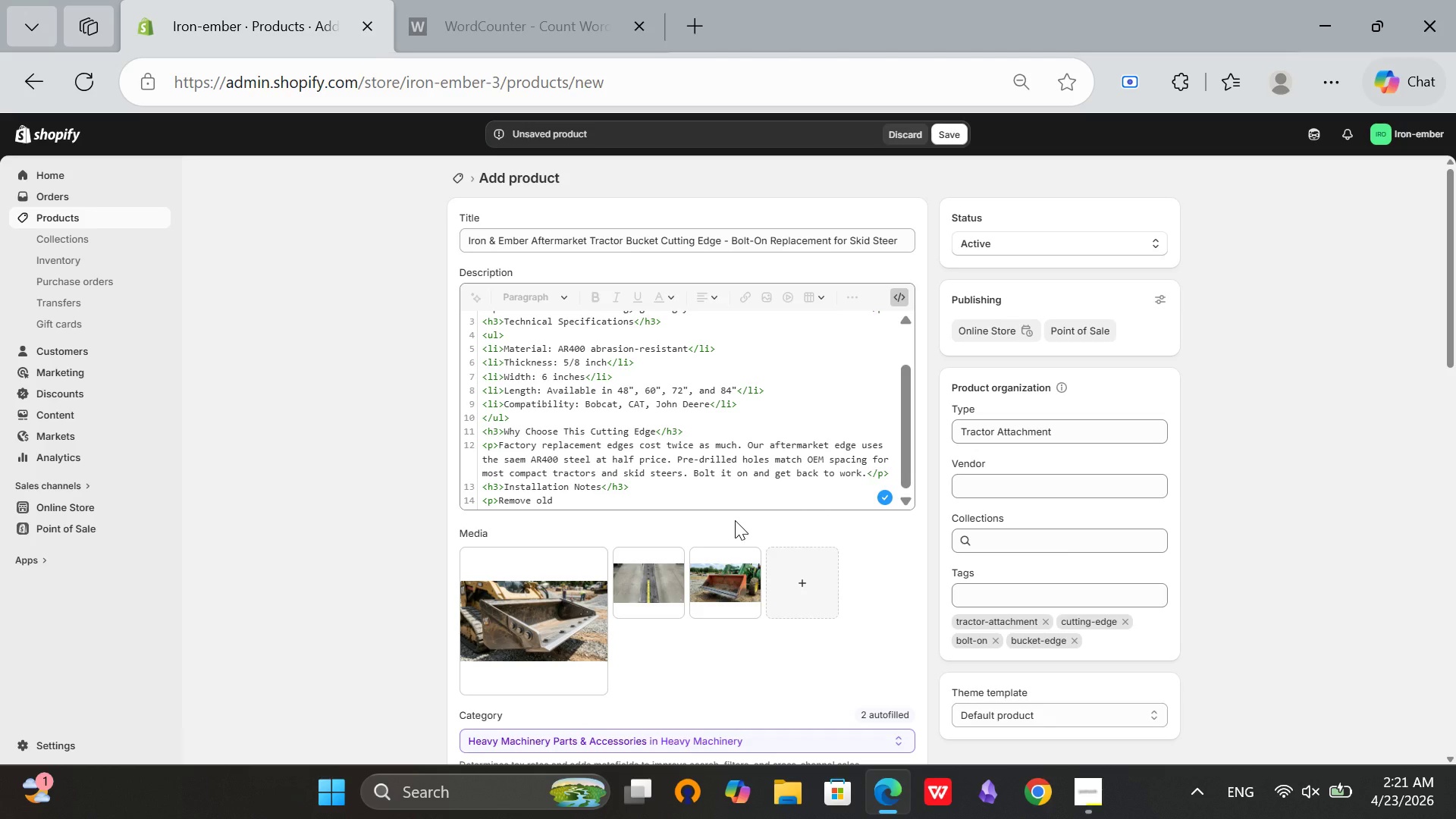 
key(Space)
 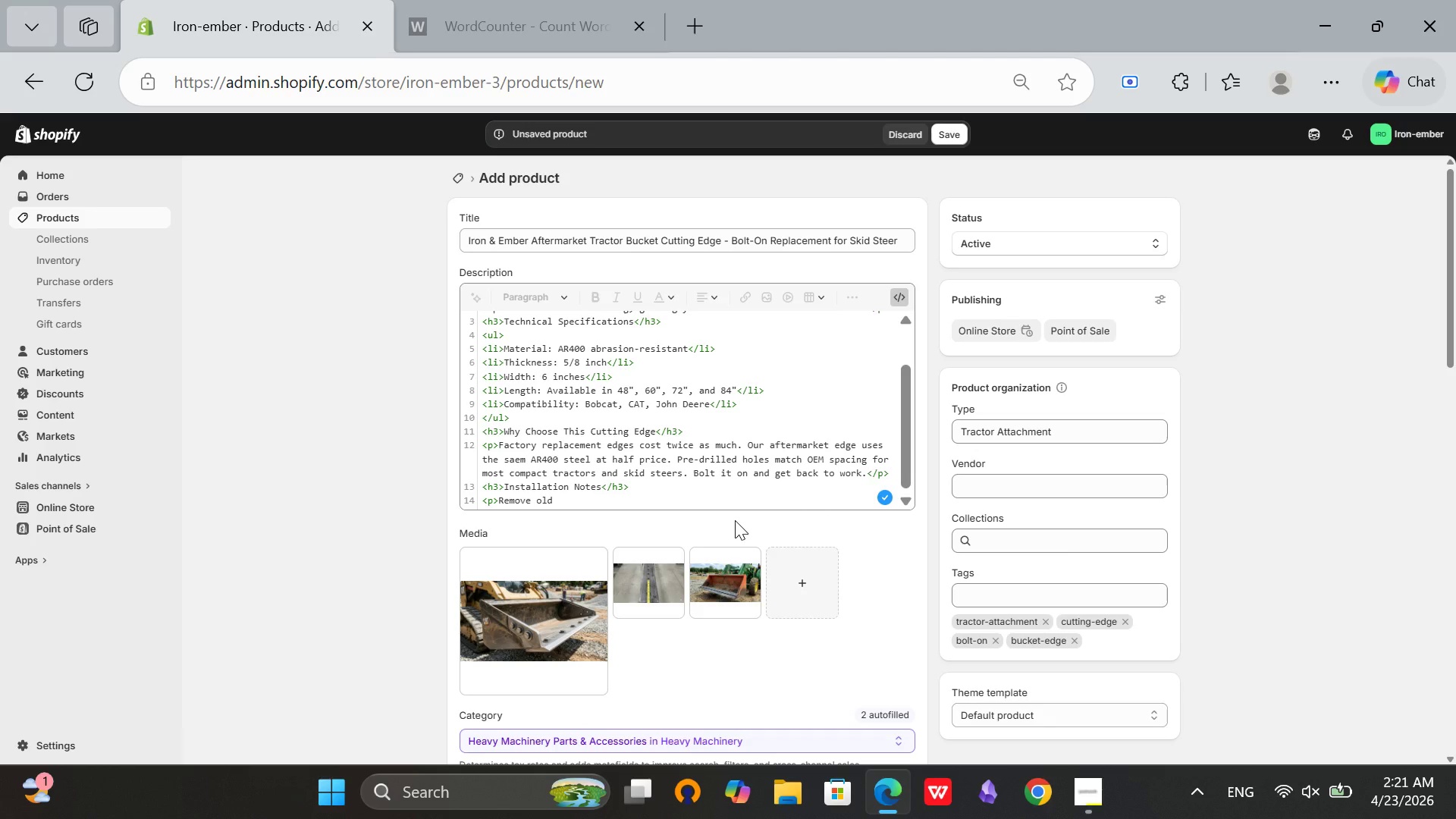 
wait(11.14)
 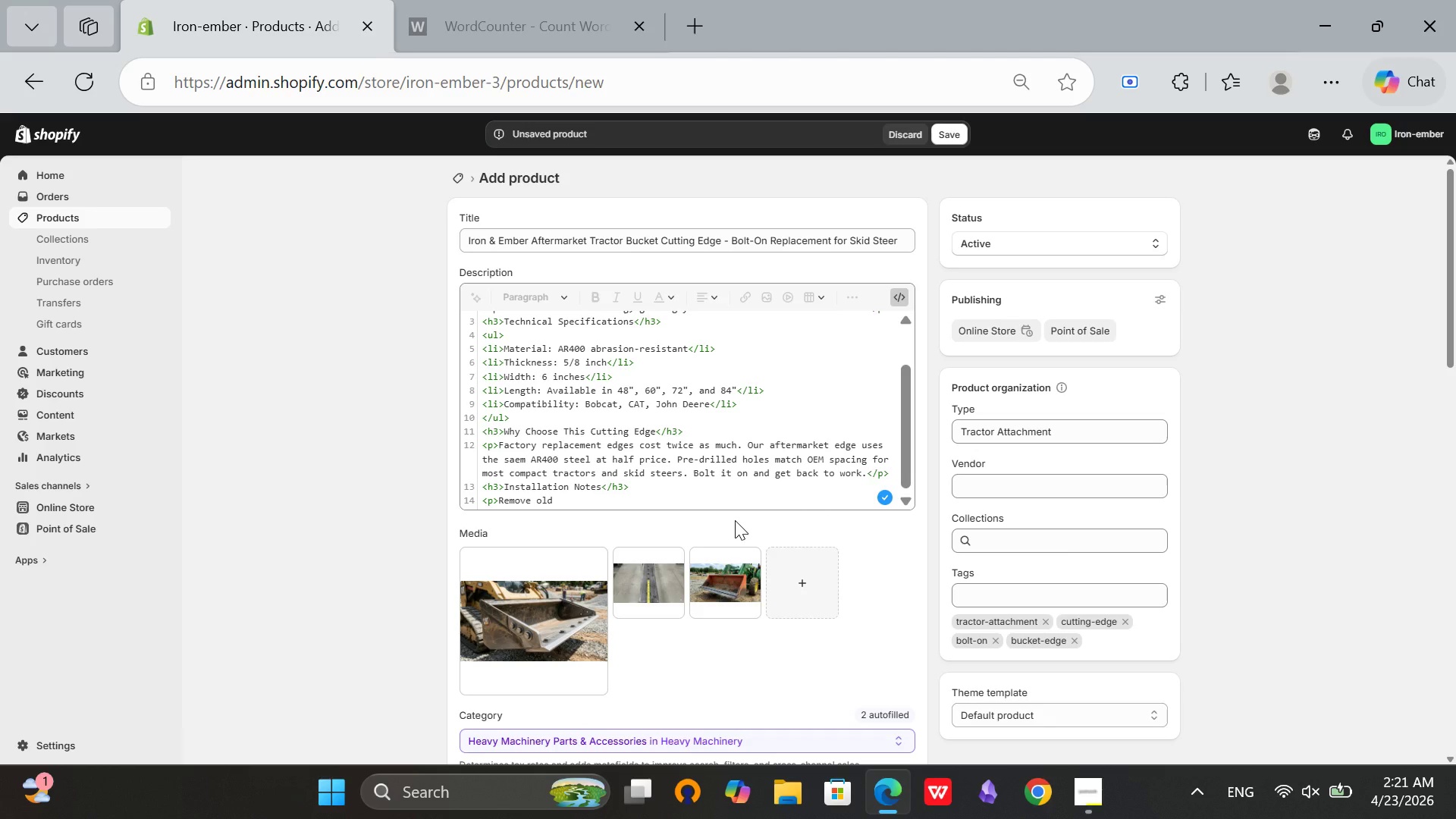 
left_click([636, 504])
 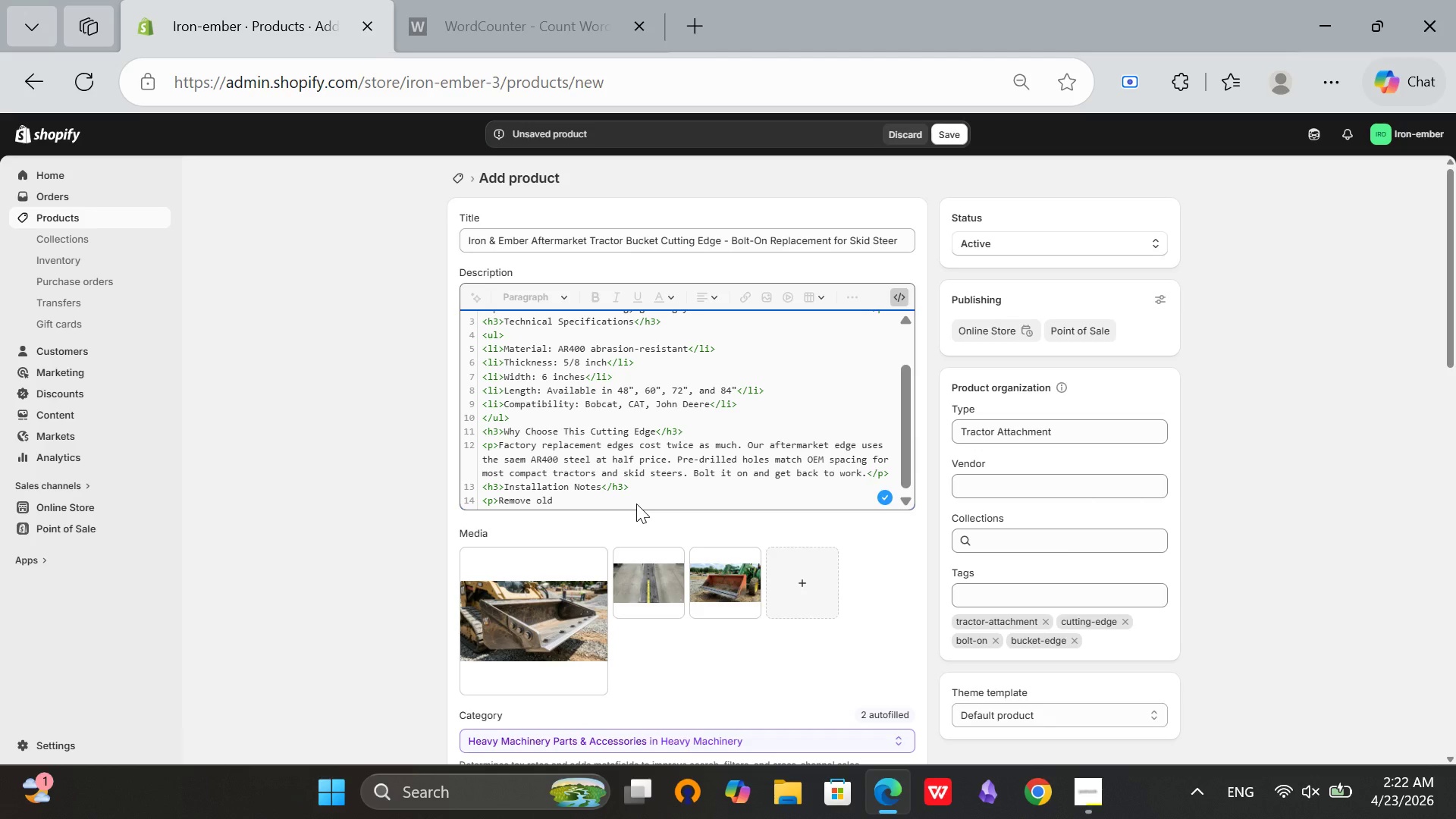 
type( edge. Clean)
 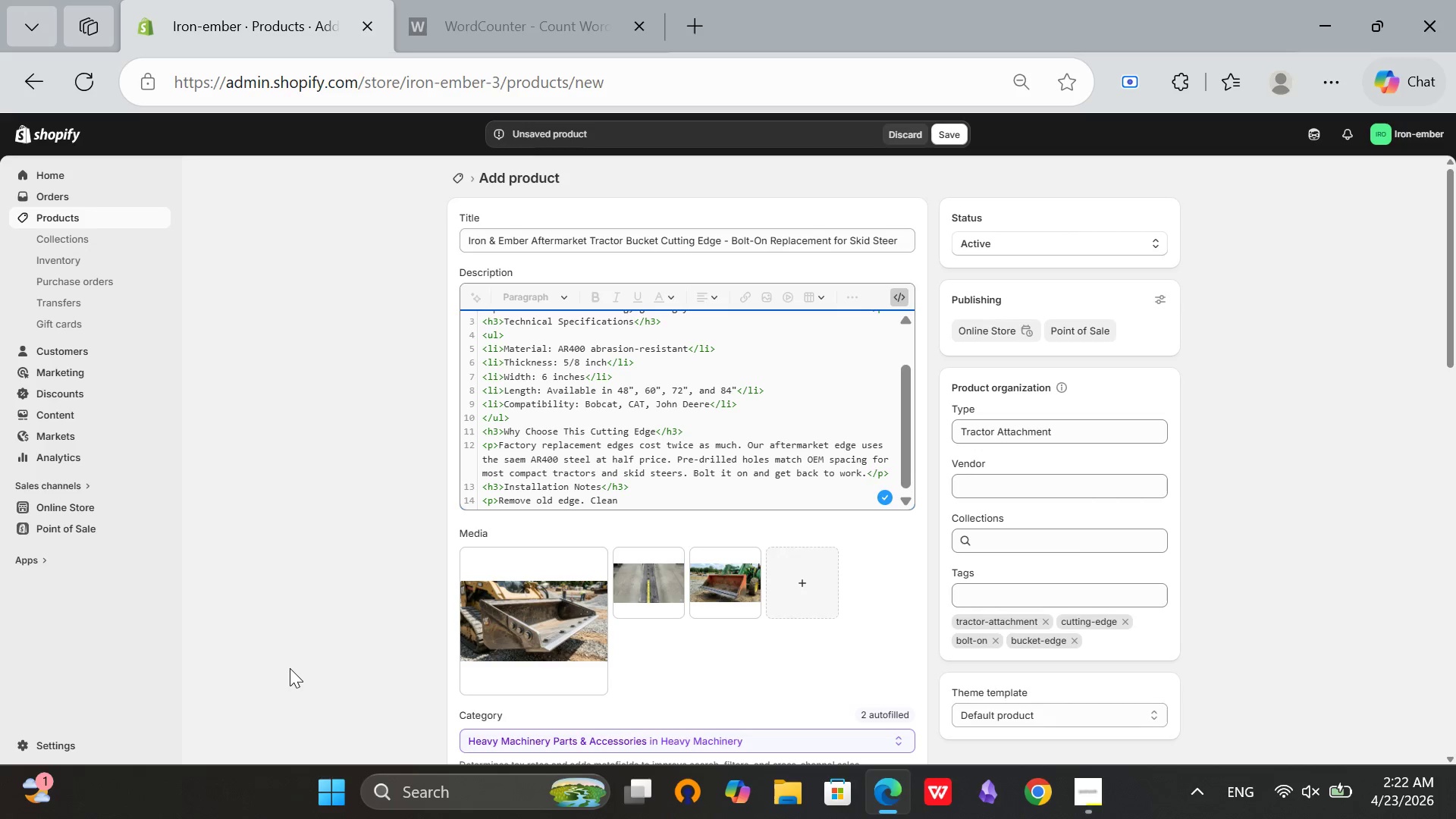 
type( mounting surafce. ALIGN new edge with existng holes. Use grade 8  )
key(Backspace)
type(bolts (not included)
 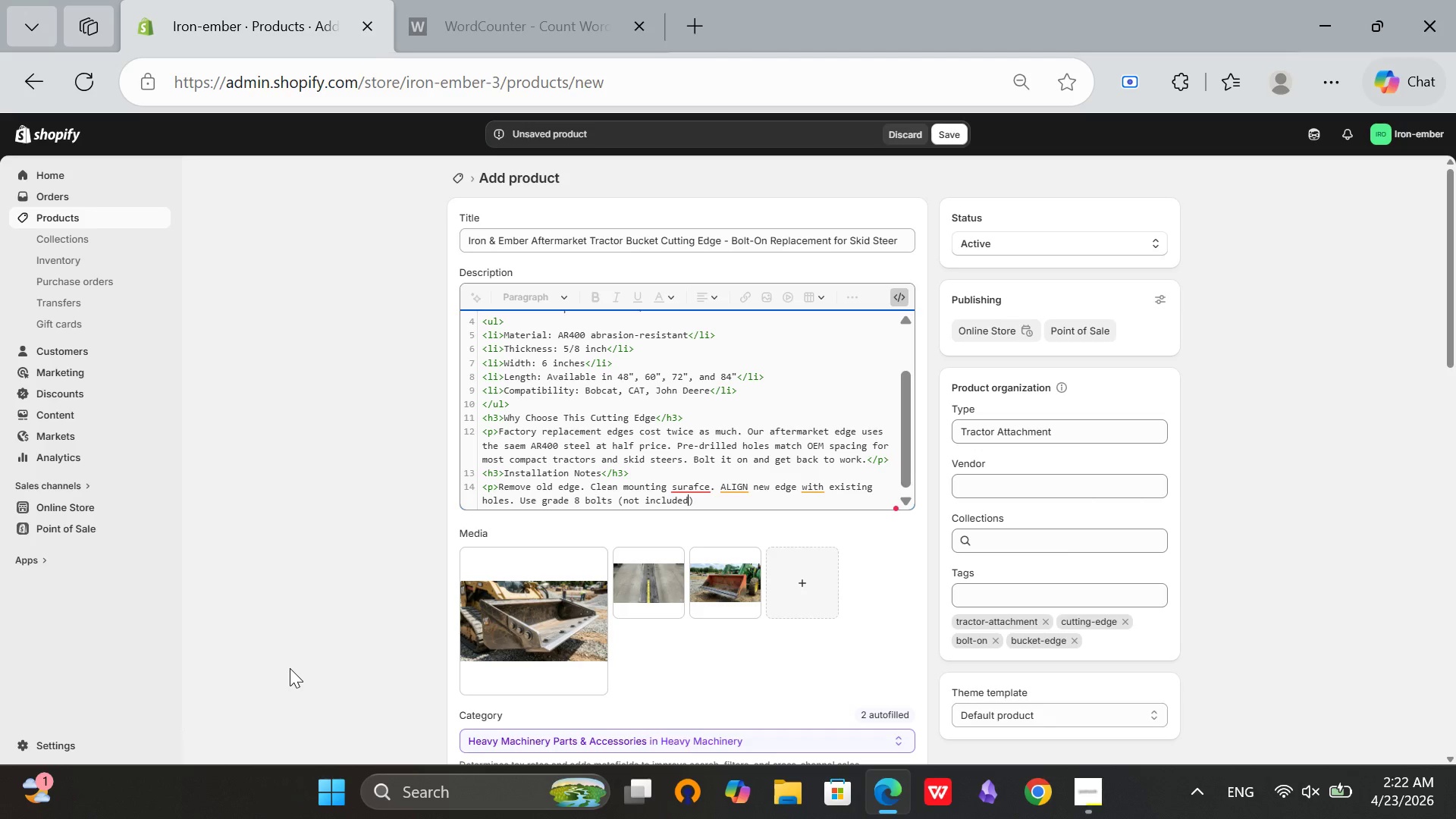 
key(ArrowRight)
 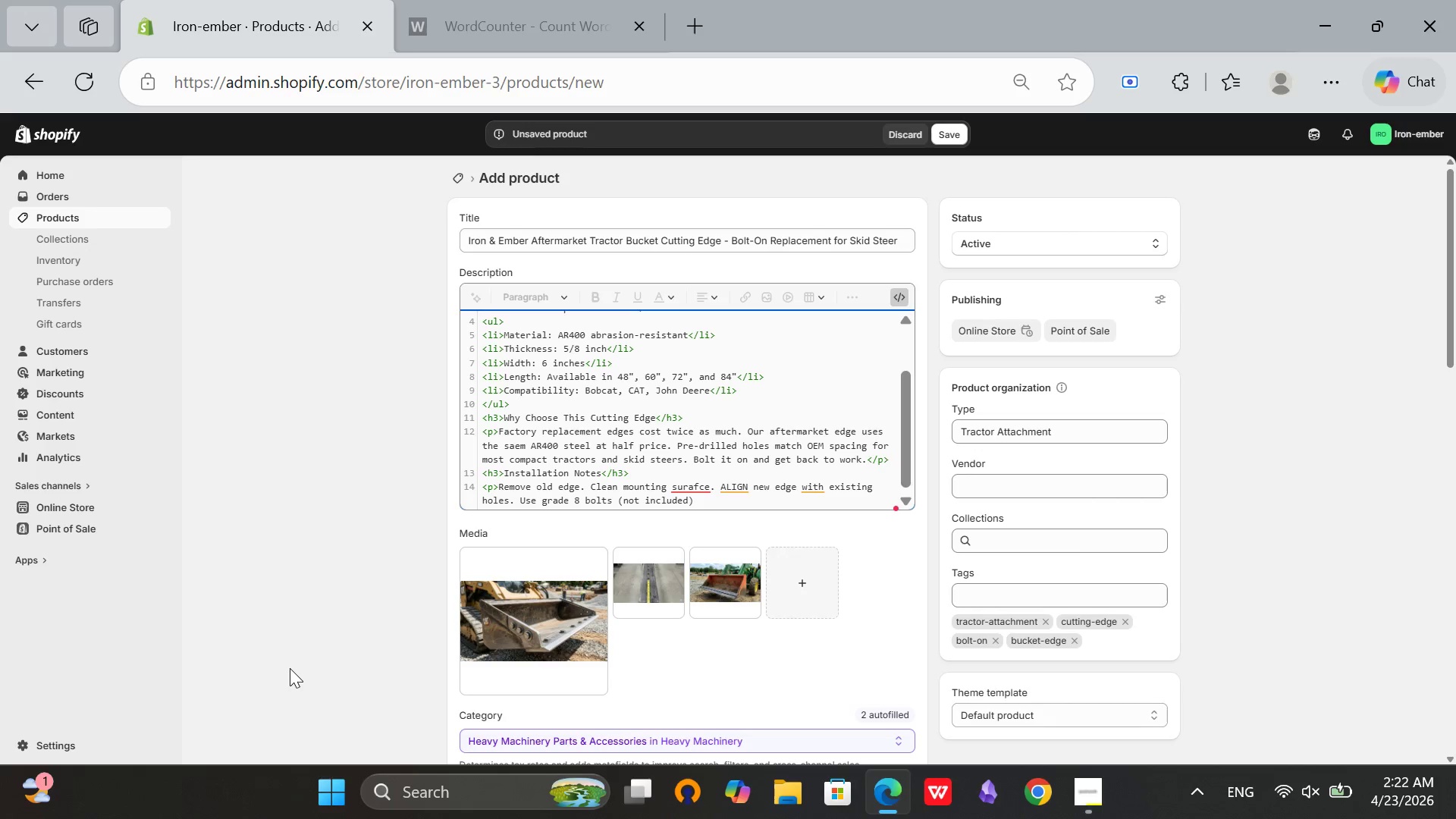 
type(. Torqe to 150 ft-ls</p>)
 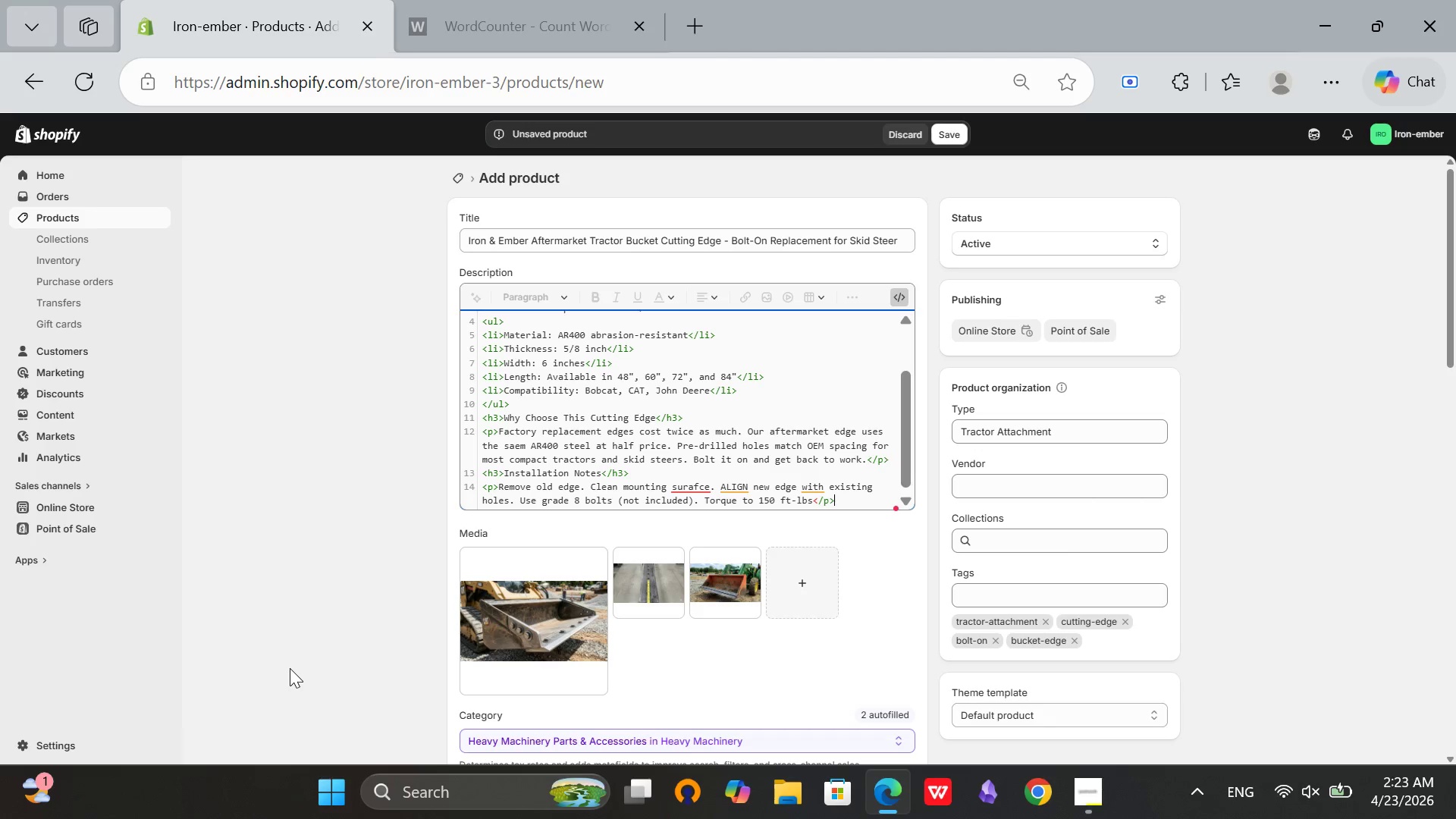 
hold_key(key=U, duration=0.33)
 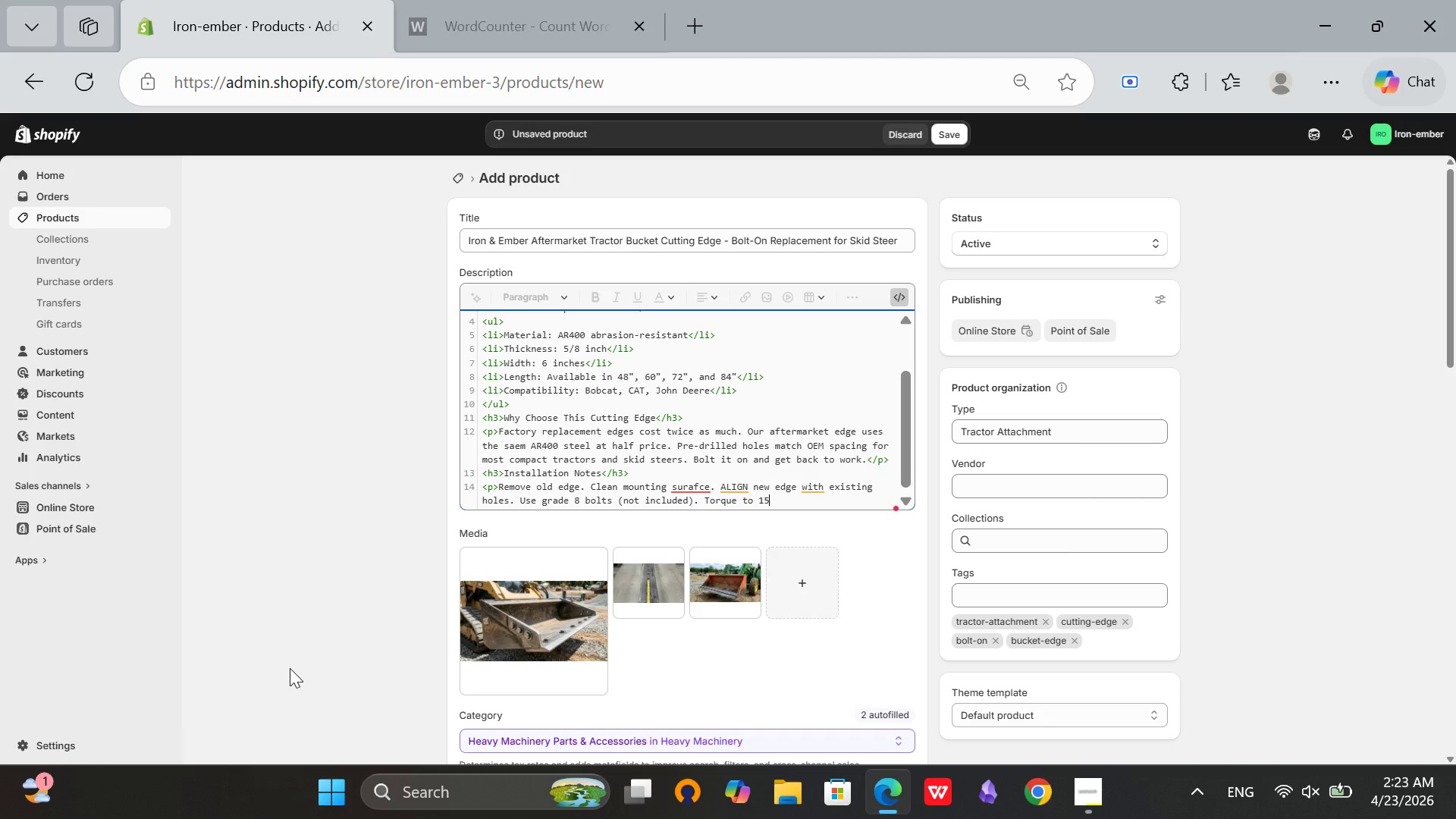 
hold_key(key=B, duration=0.31)
 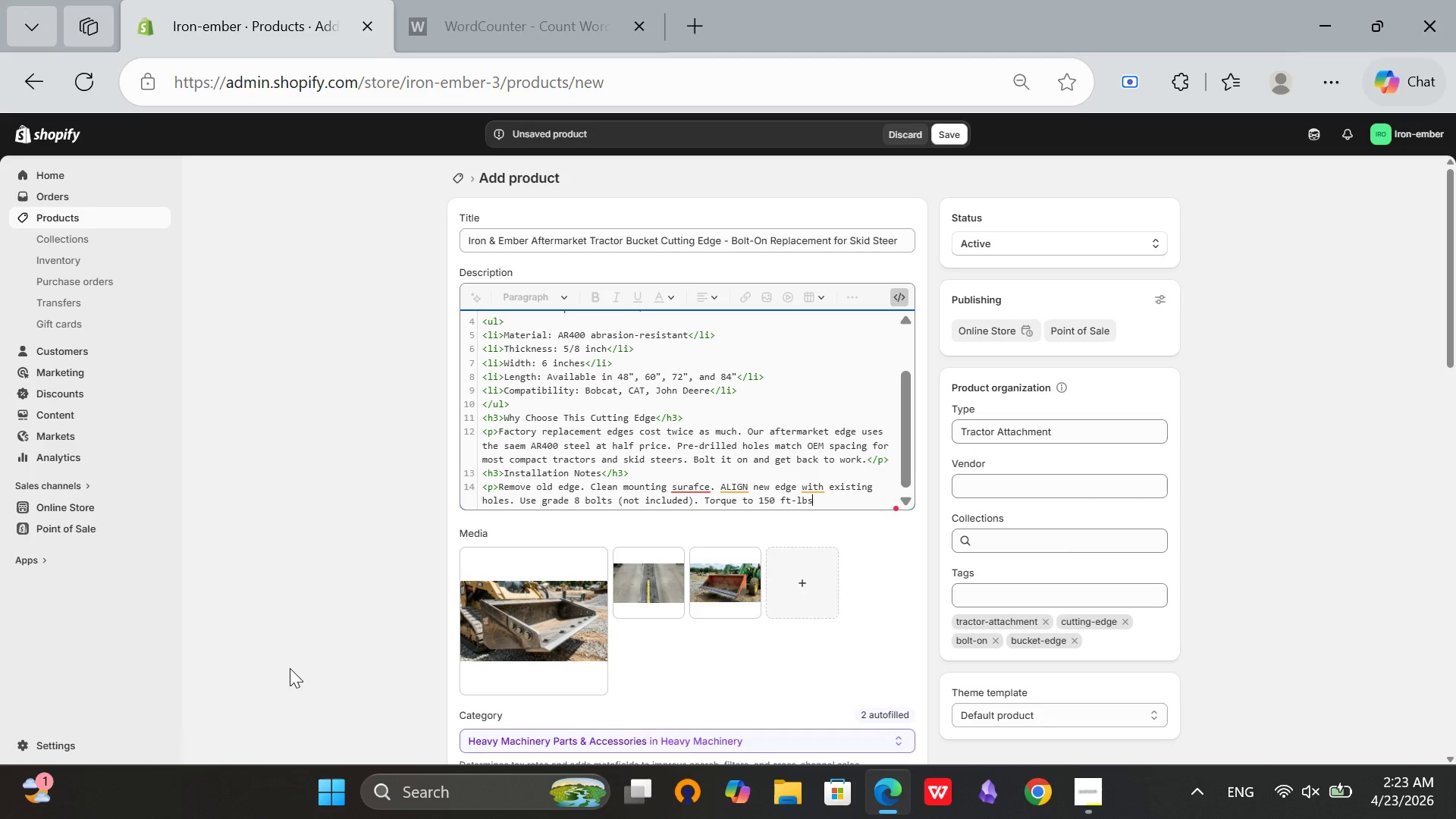 
left_click([732, 484])
 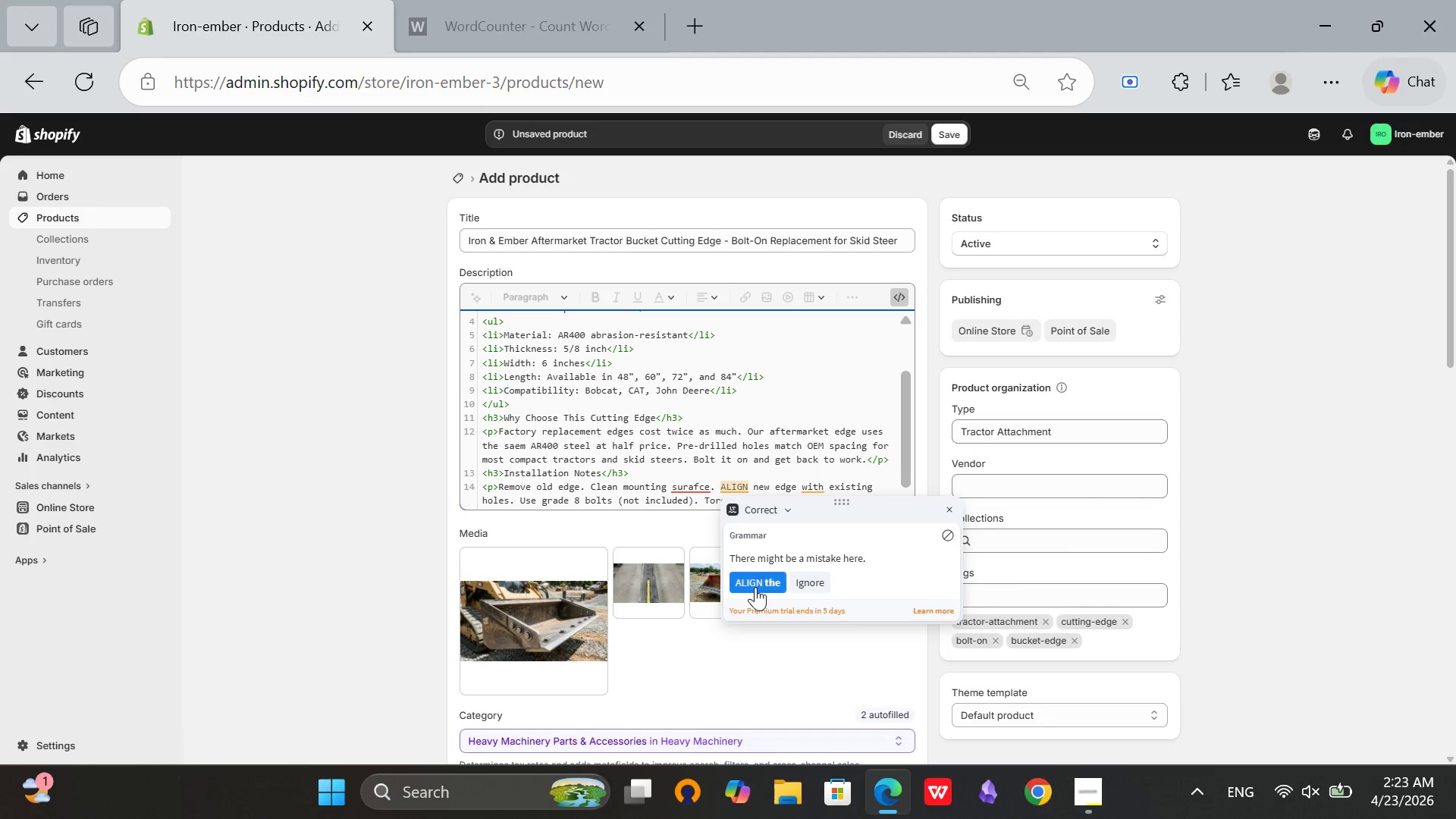 
left_click([755, 582])
 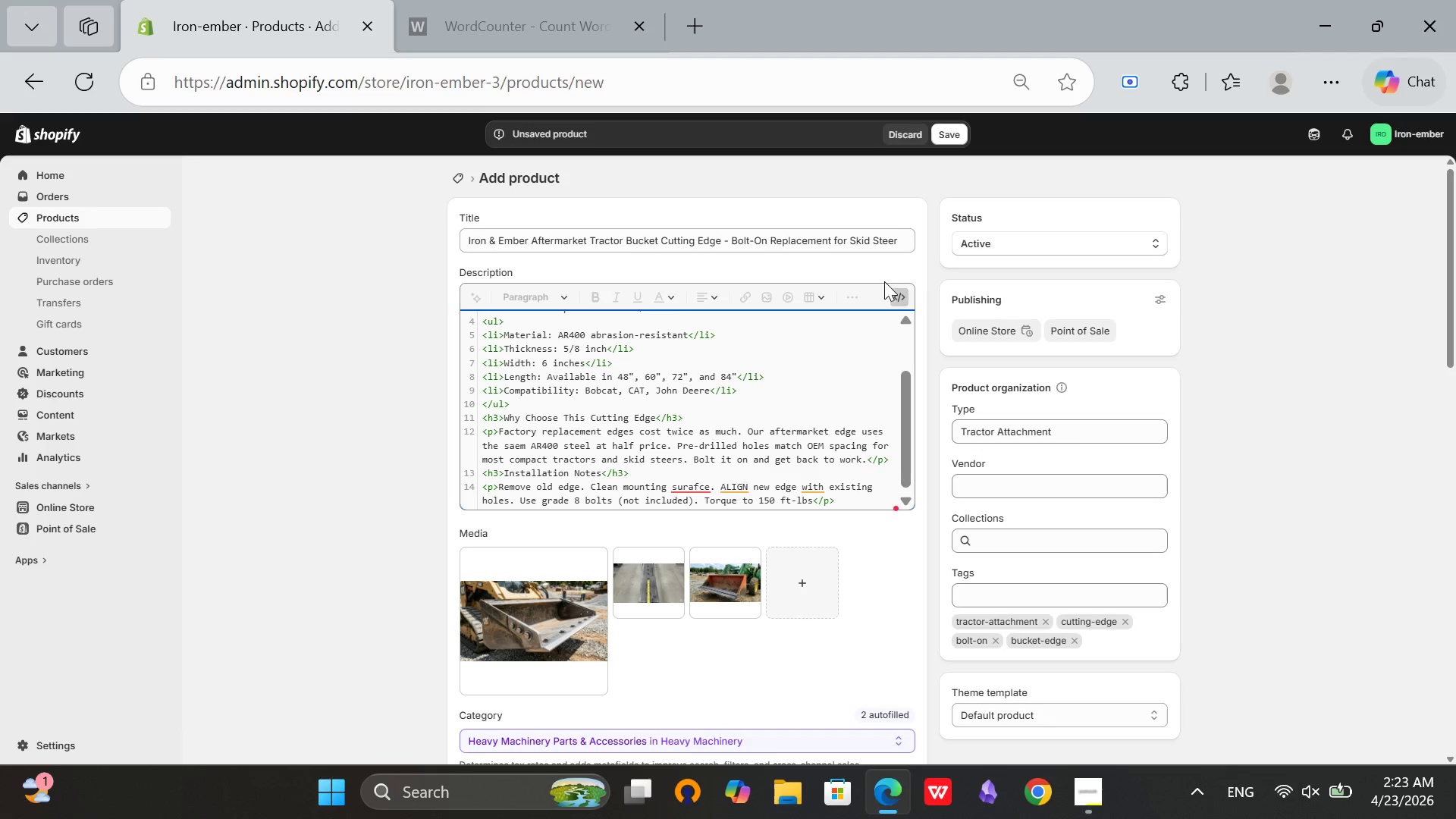 
left_click([893, 297])
 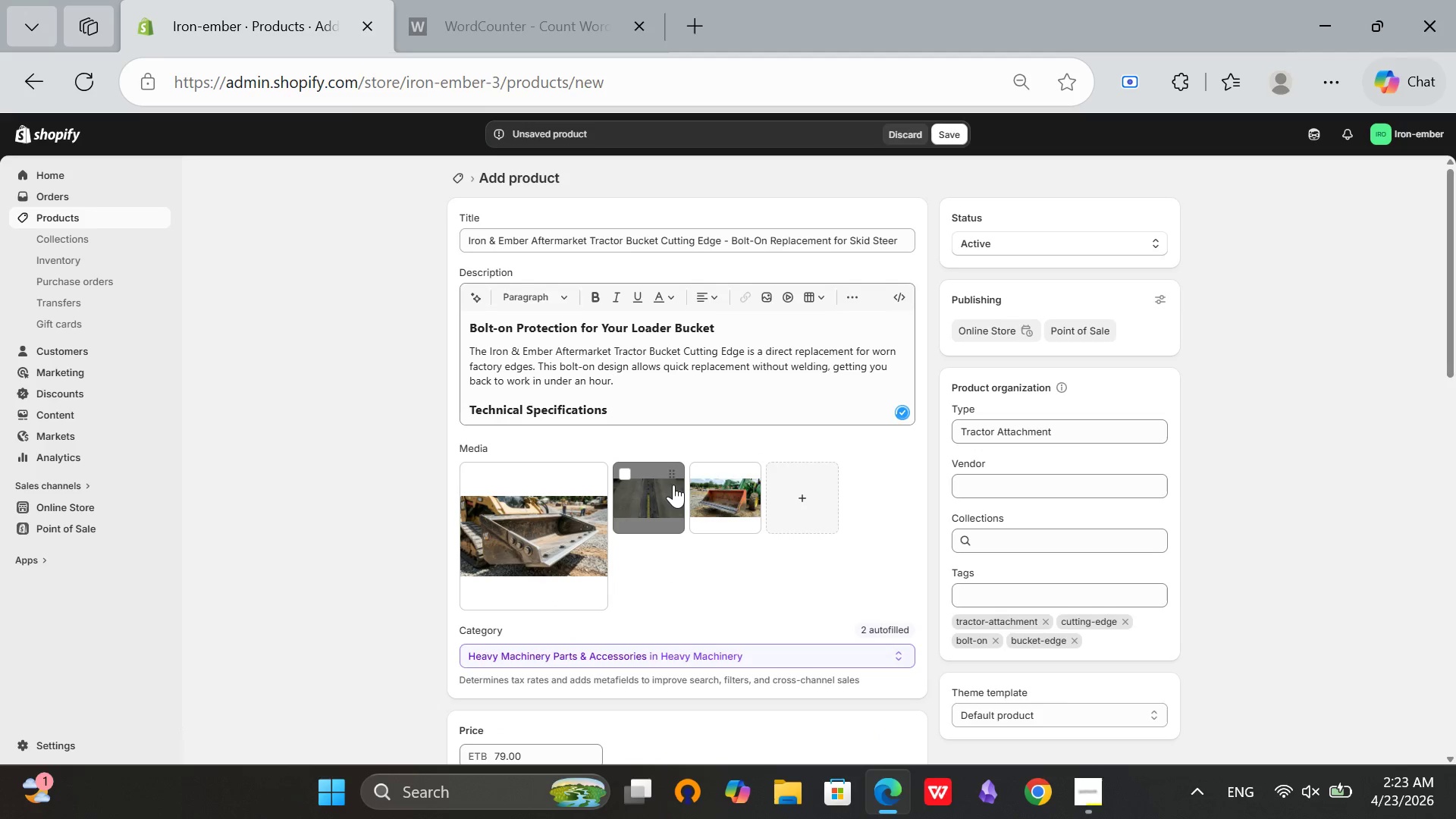 
scroll: coordinate [673, 485], scroll_direction: up, amount: 3.0
 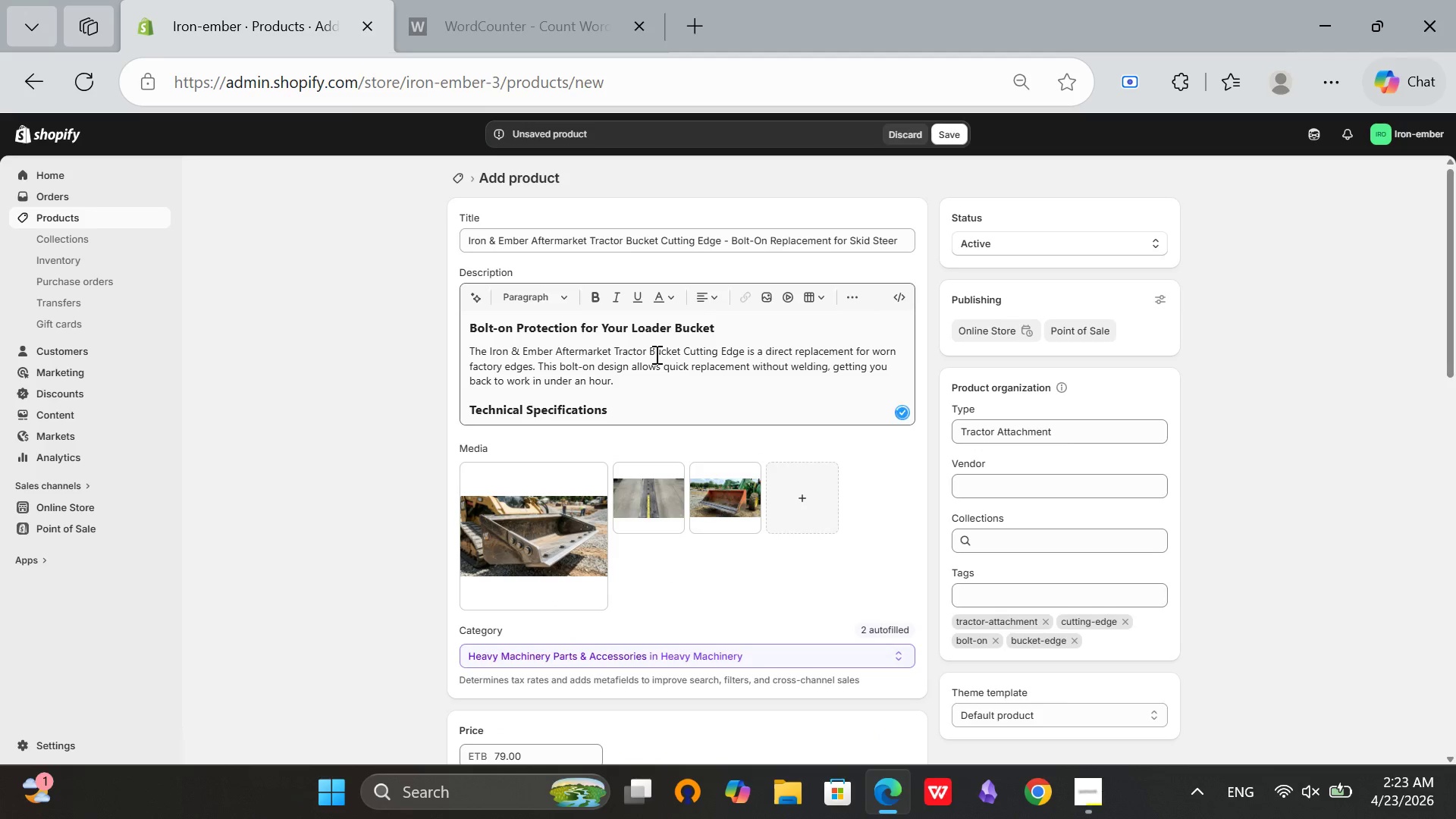 
left_click([655, 354])
 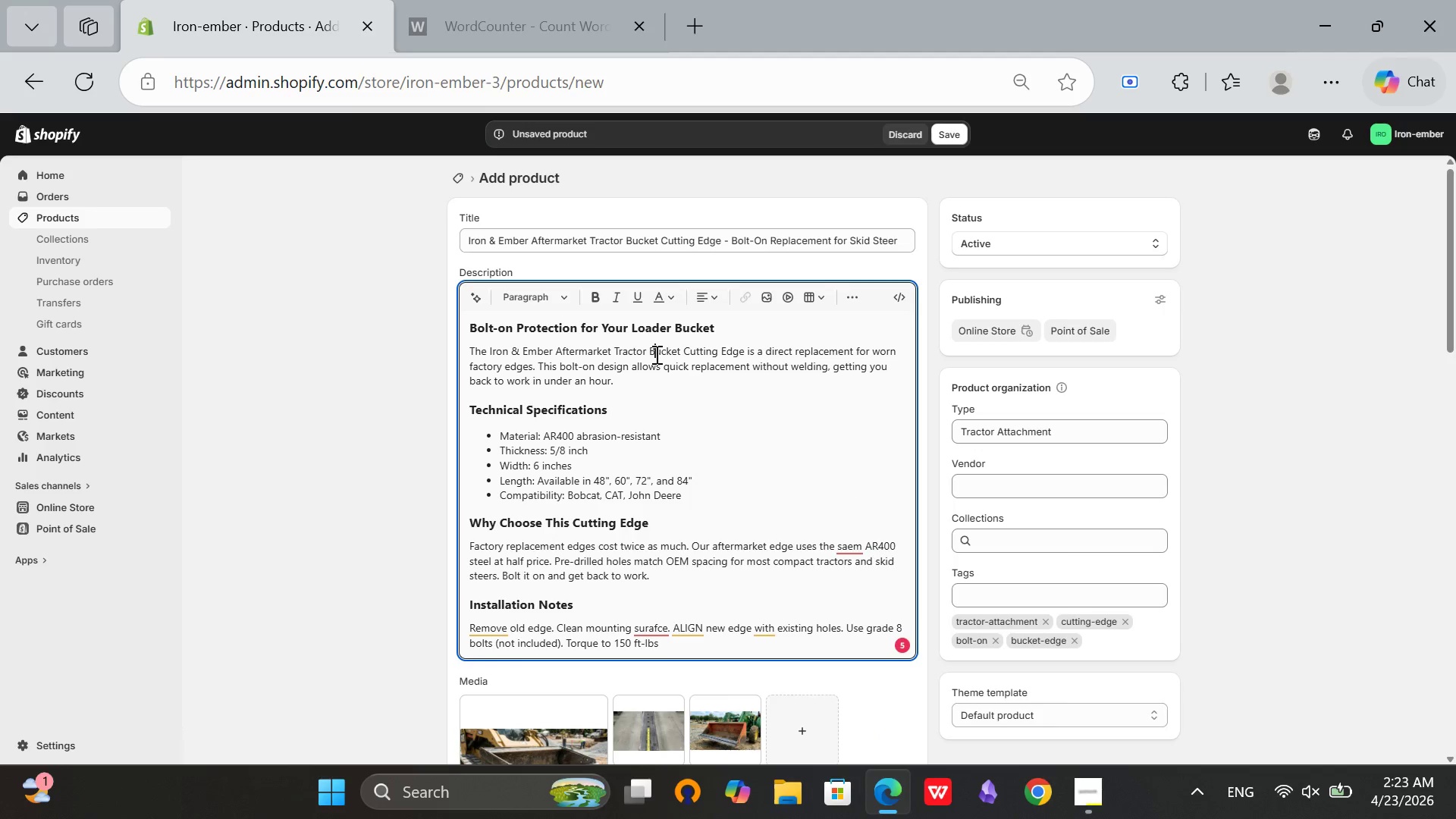 
scroll: coordinate [655, 354], scroll_direction: down, amount: 1.0
 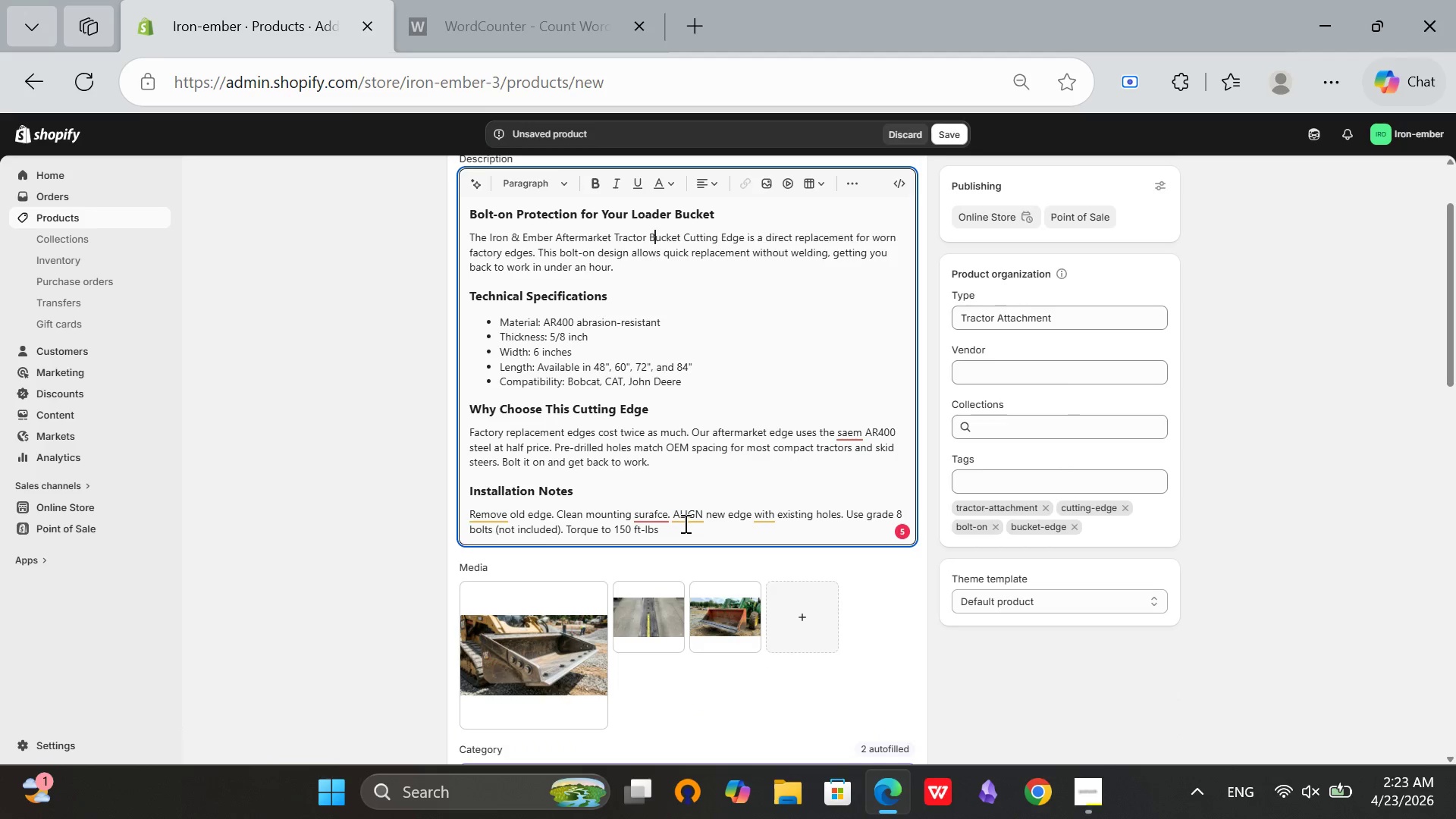 
left_click([684, 520])
 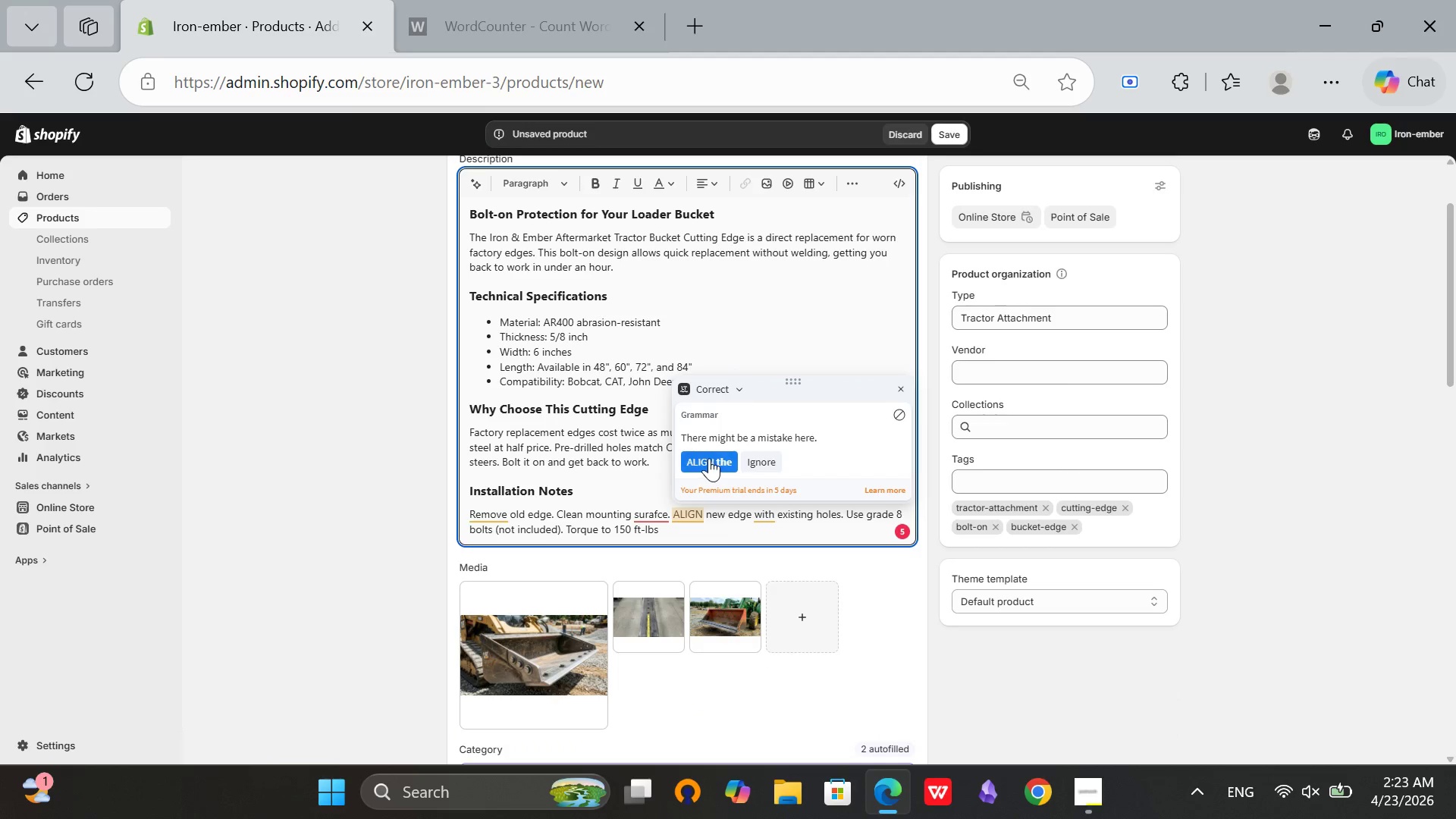 
left_click([711, 457])
 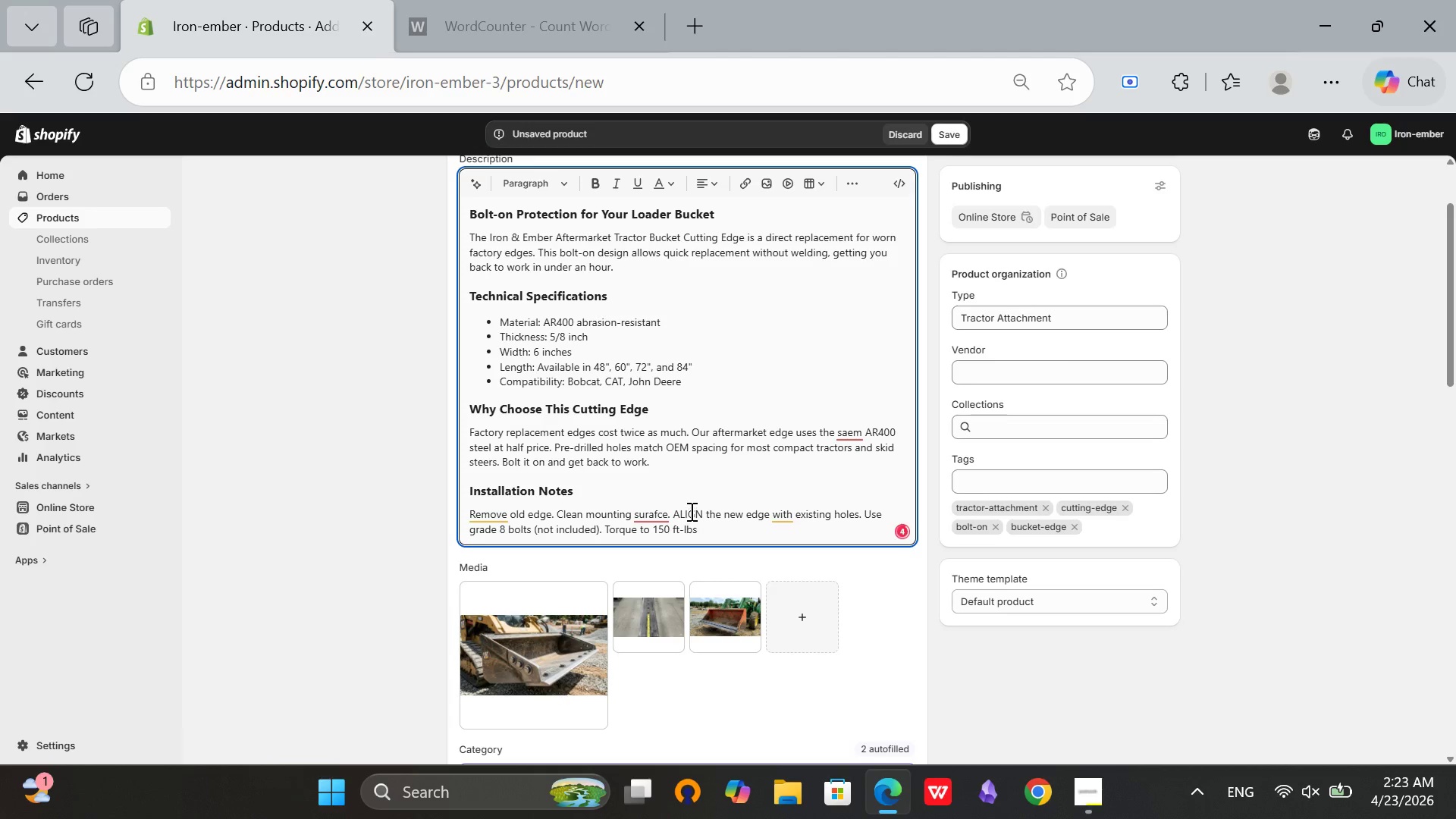 
left_click([690, 511])
 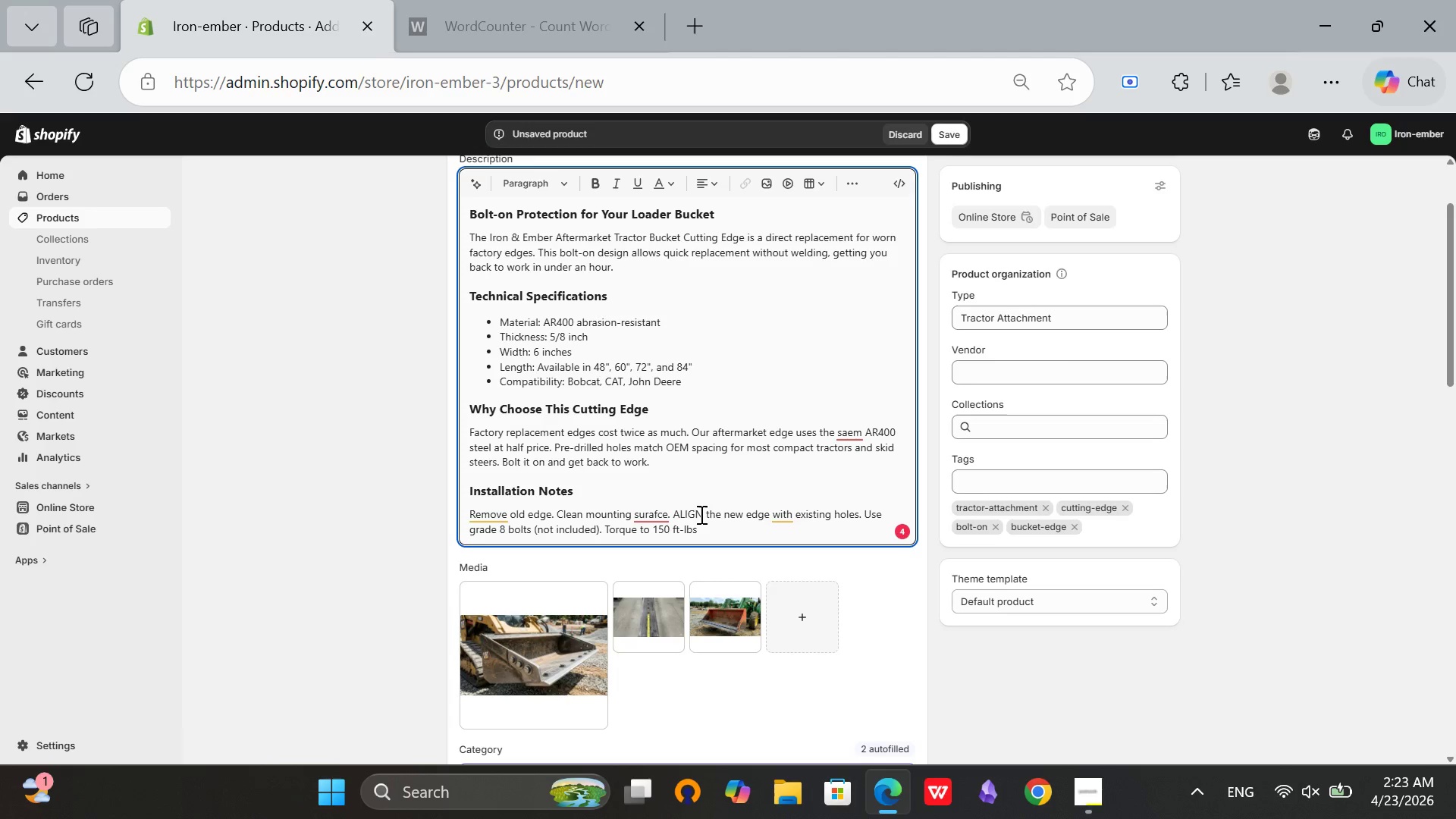 
left_click([700, 514])
 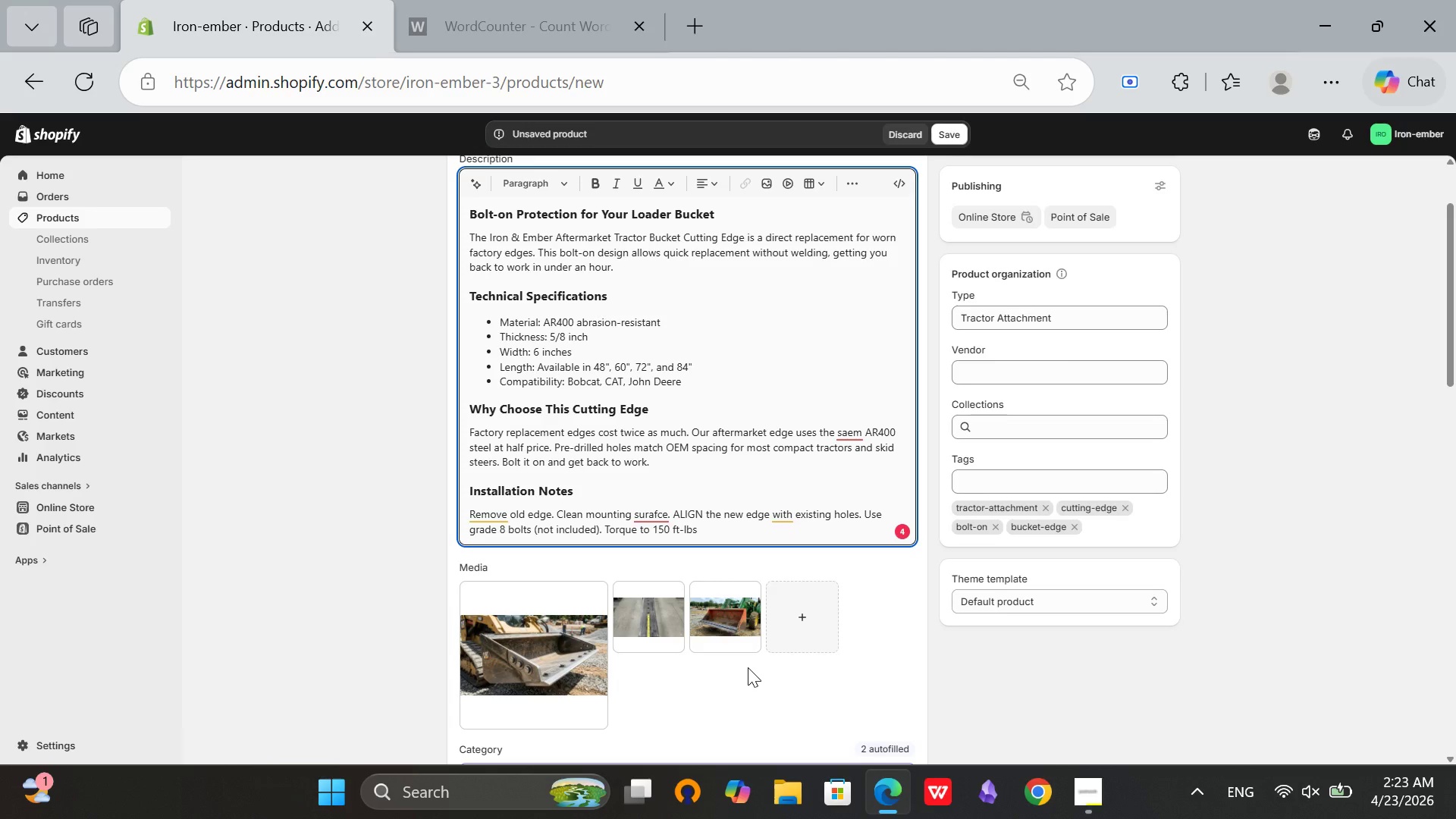 
key(Backspace)
key(Backspace)
key(Backspace)
key(Backspace)
type(lign)
 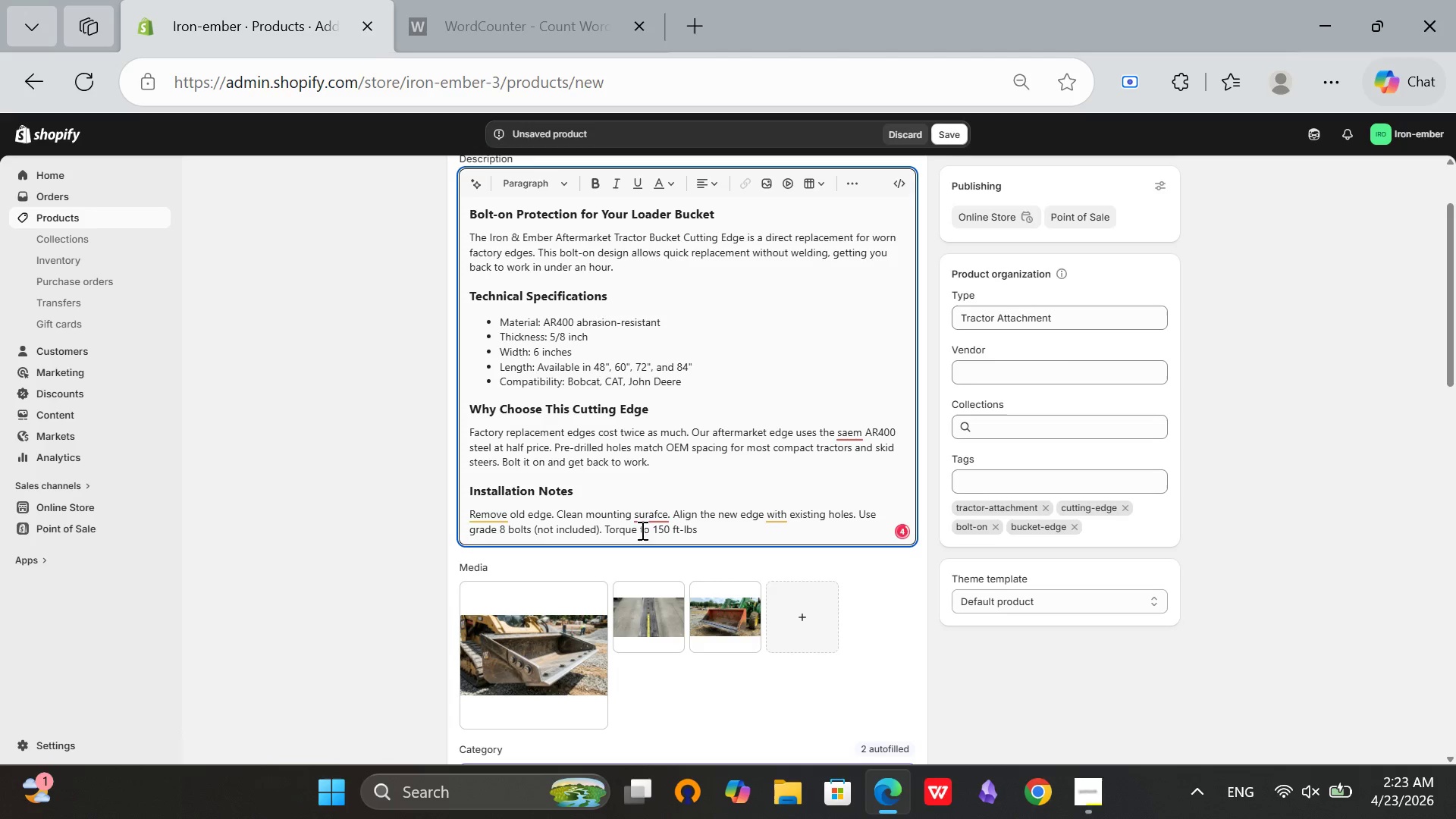 
left_click([644, 517])
 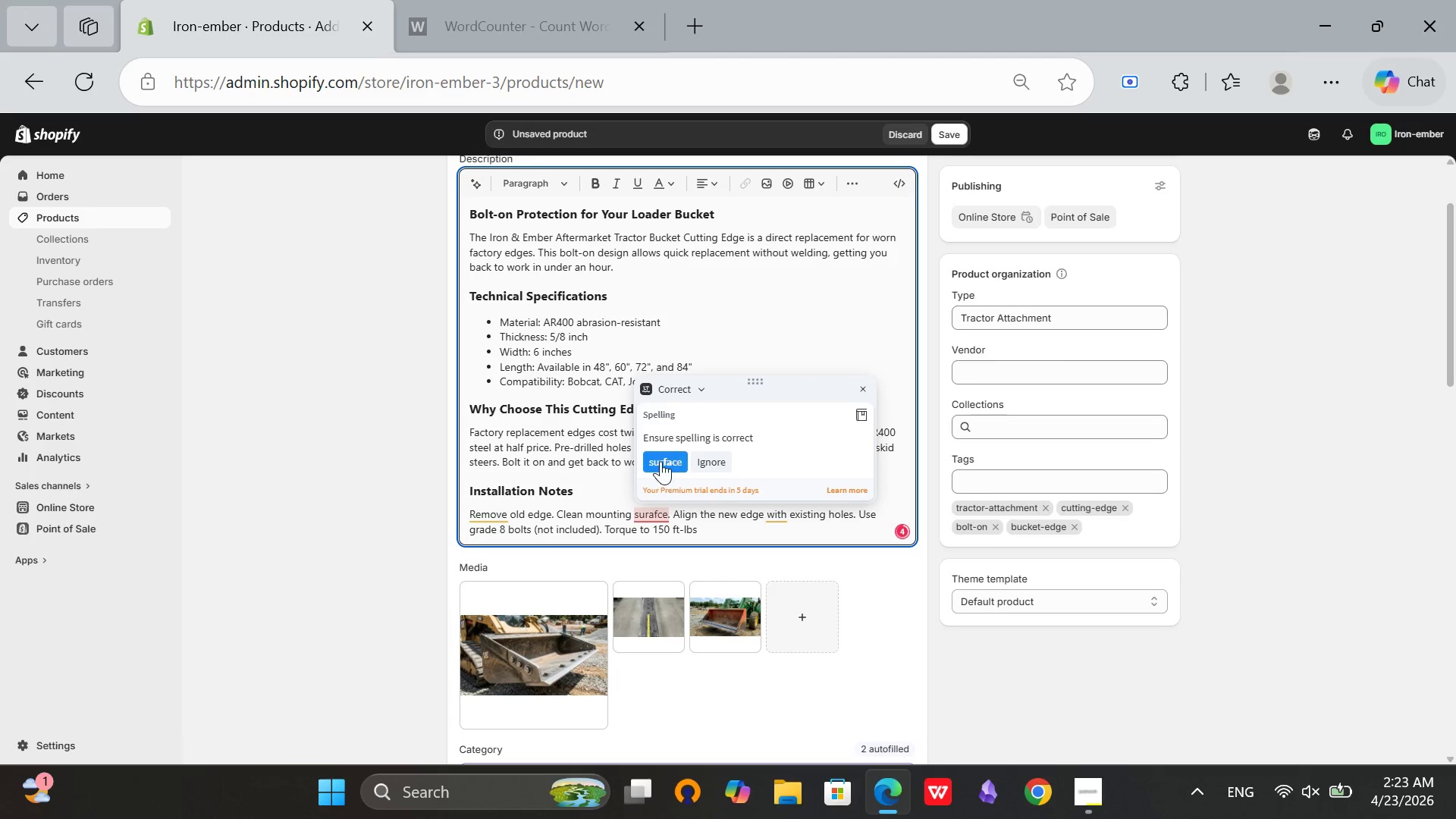 
left_click([661, 461])
 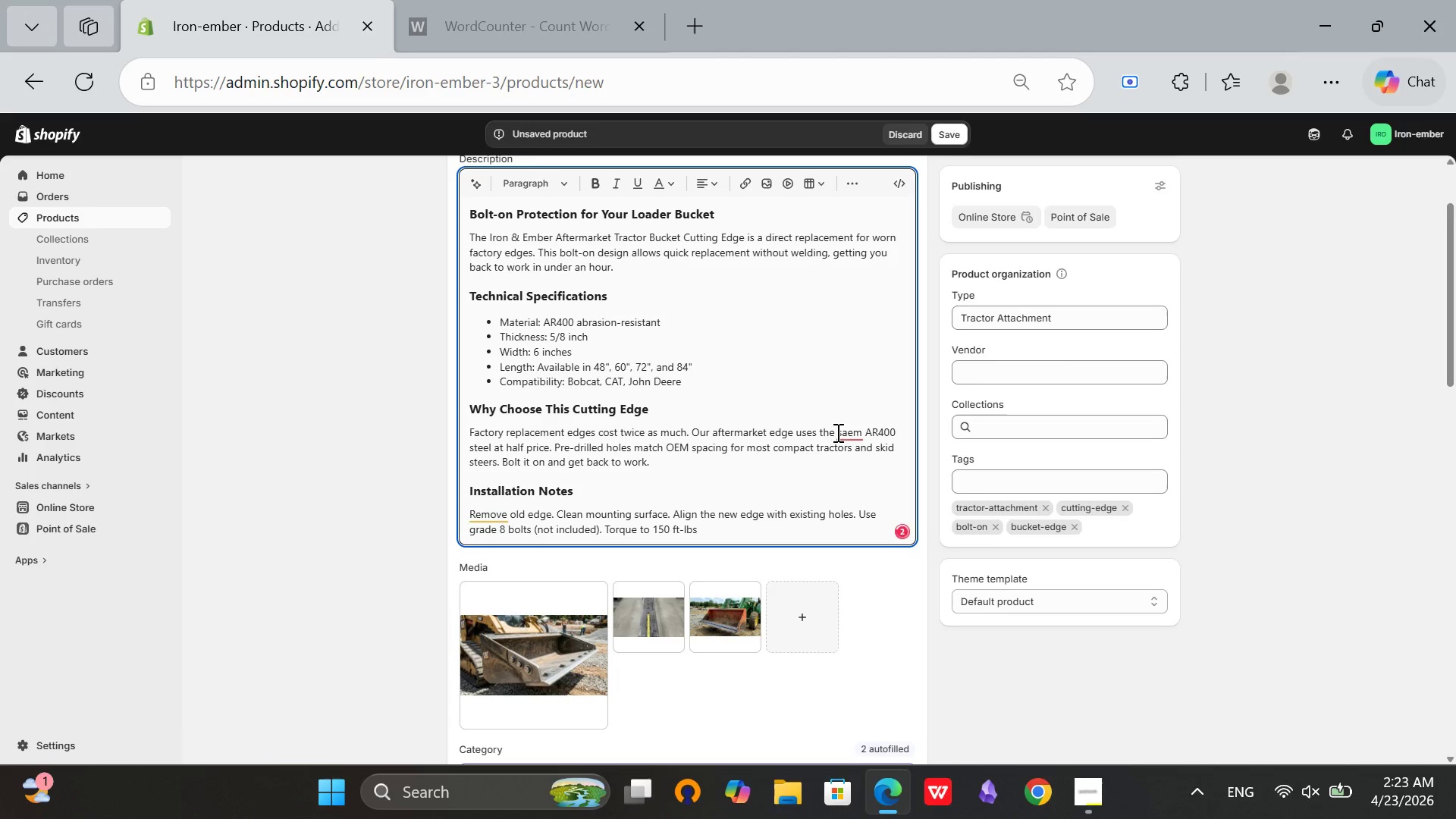 
left_click([846, 434])
 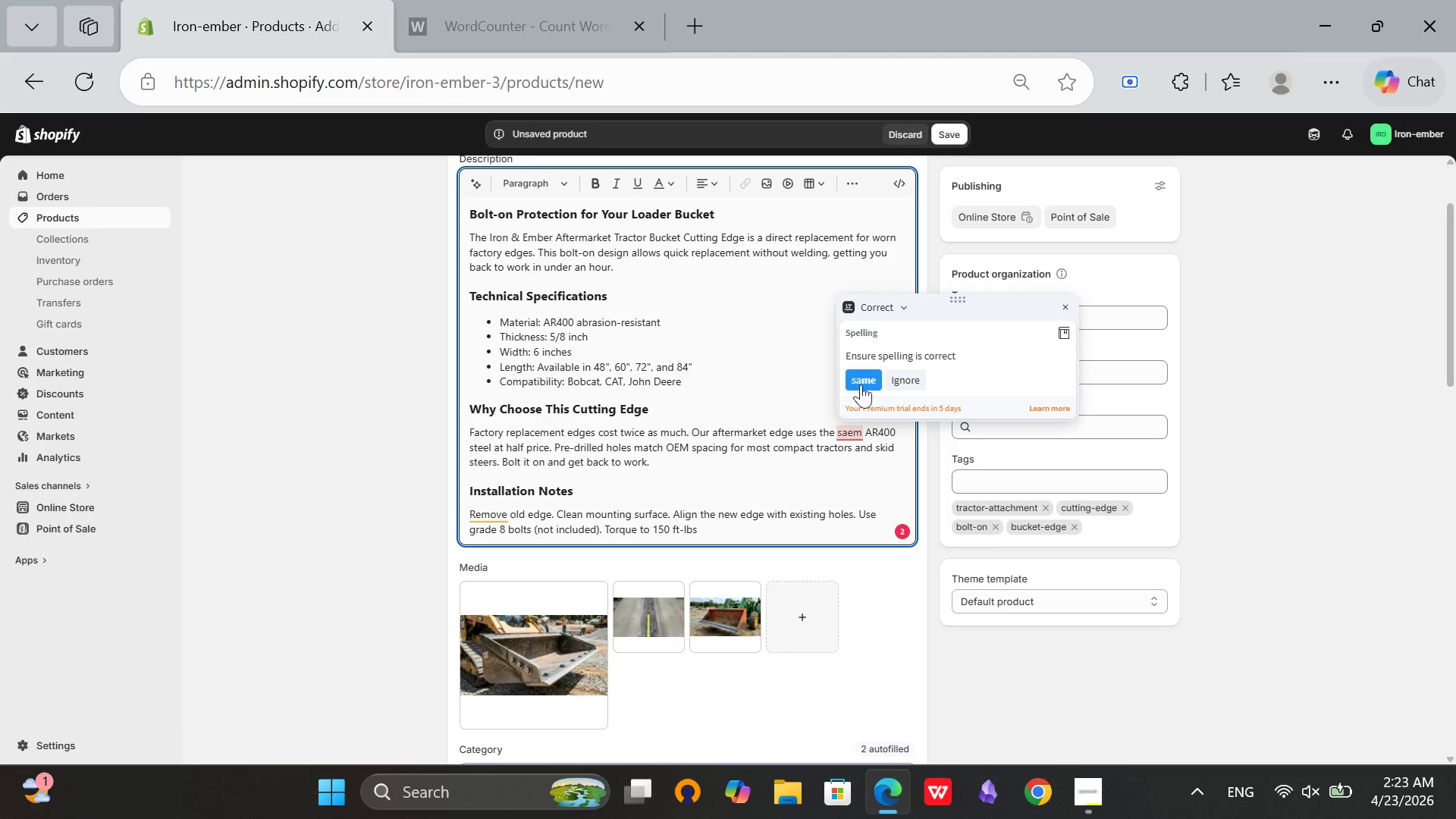 
left_click([862, 378])
 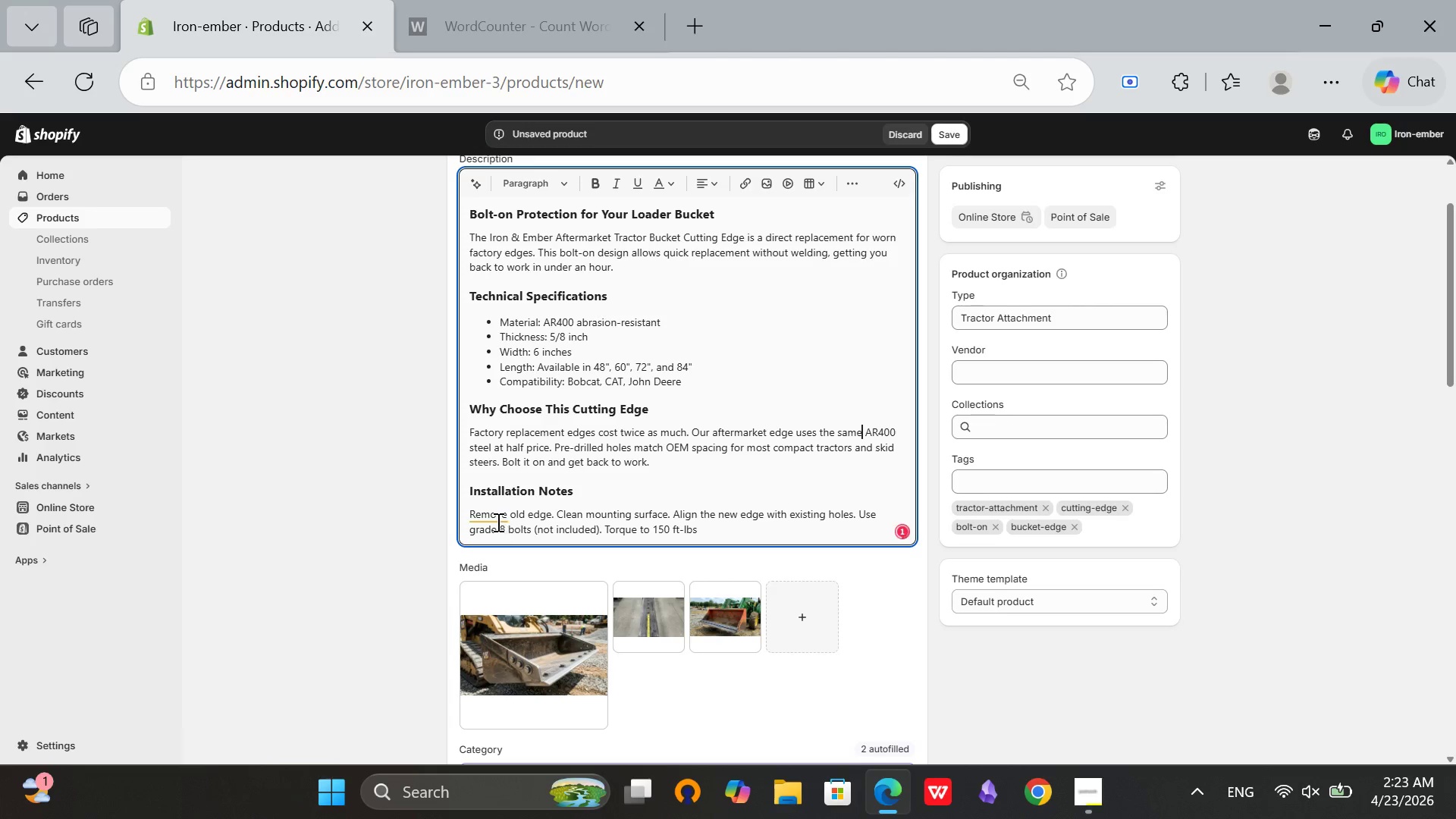 
left_click([497, 522])
 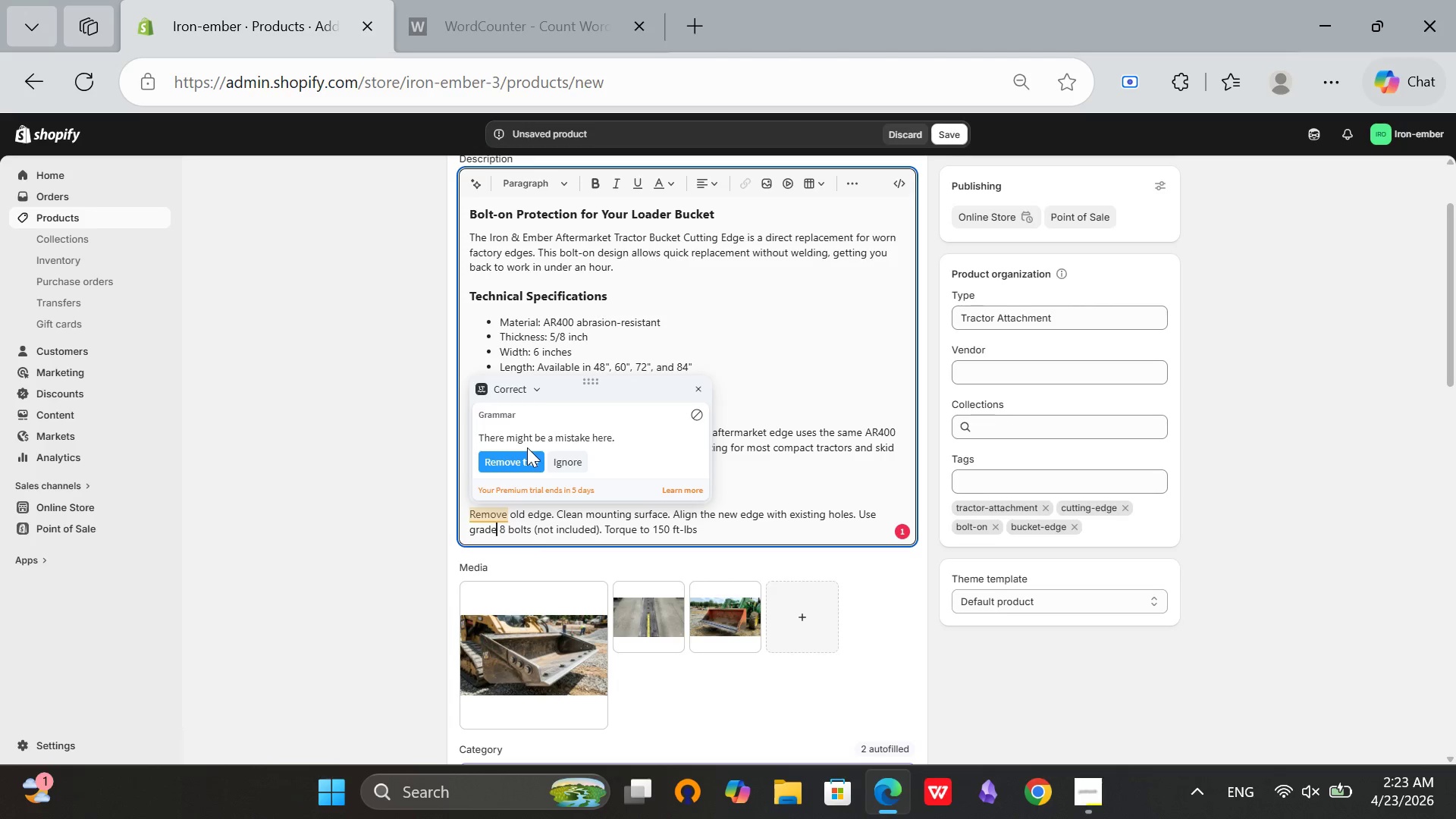 
double_click([521, 459])
 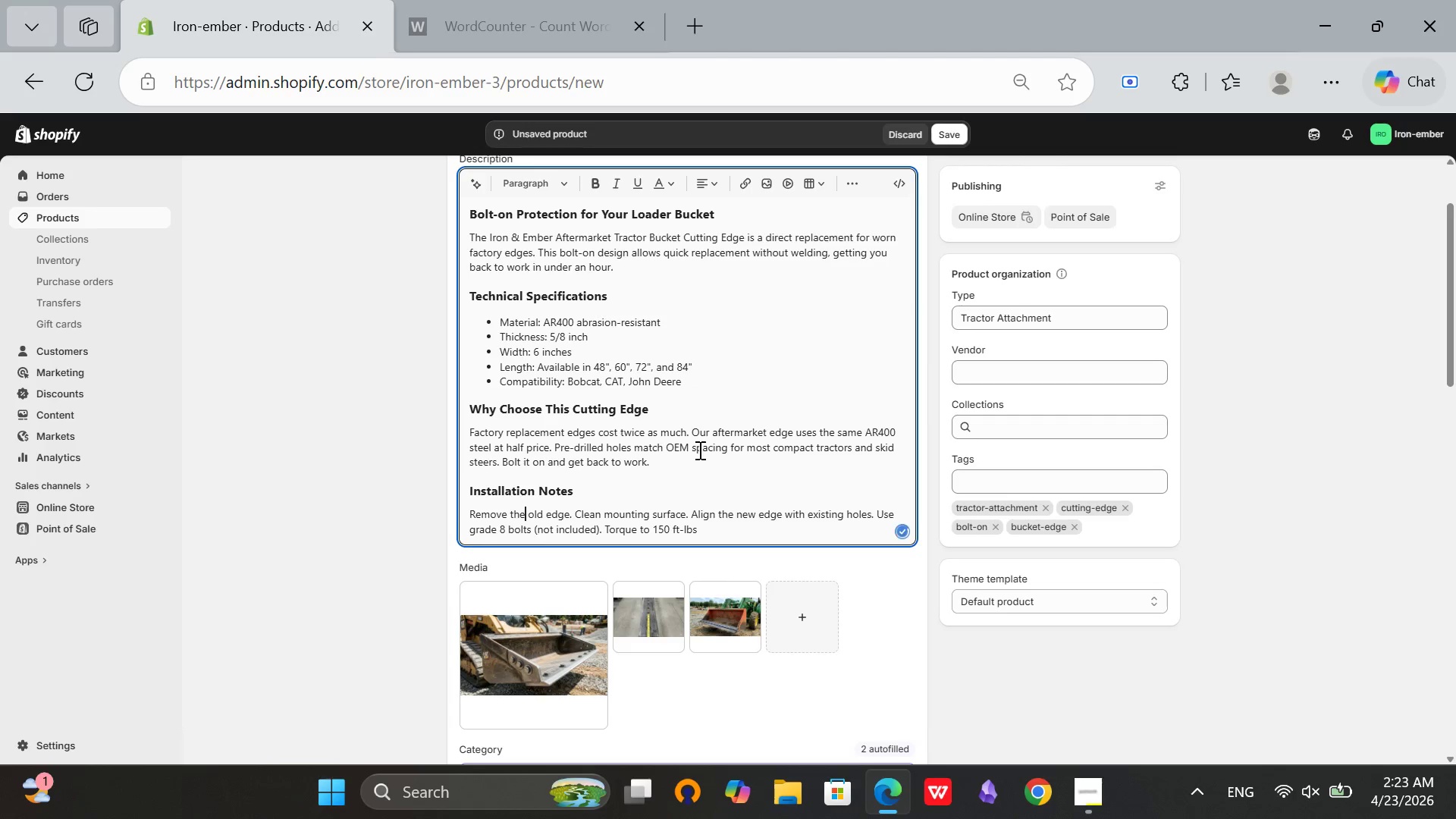 
scroll: coordinate [698, 450], scroll_direction: up, amount: 1.0
 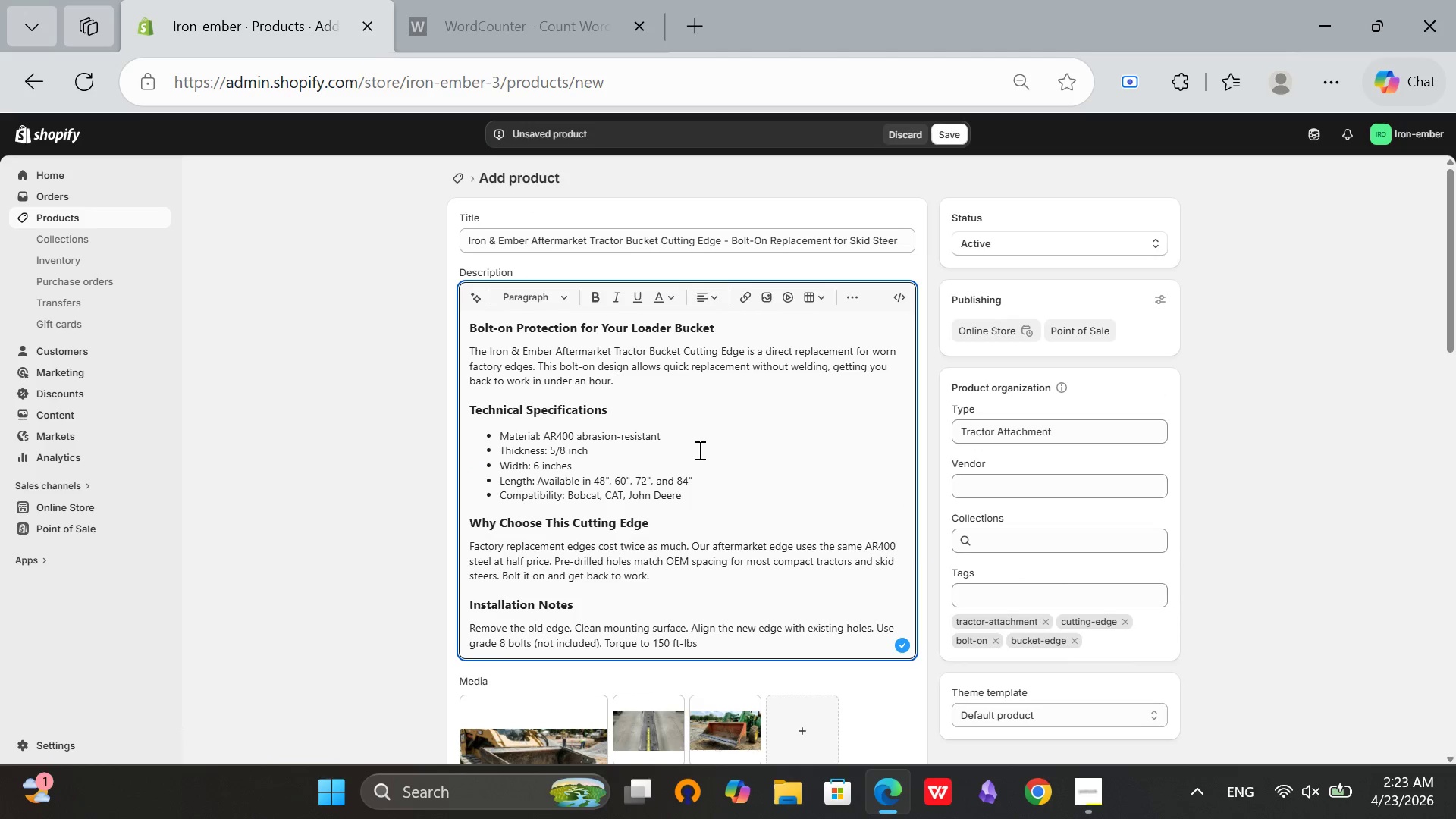 
scroll: coordinate [915, 432], scroll_direction: down, amount: 13.0
 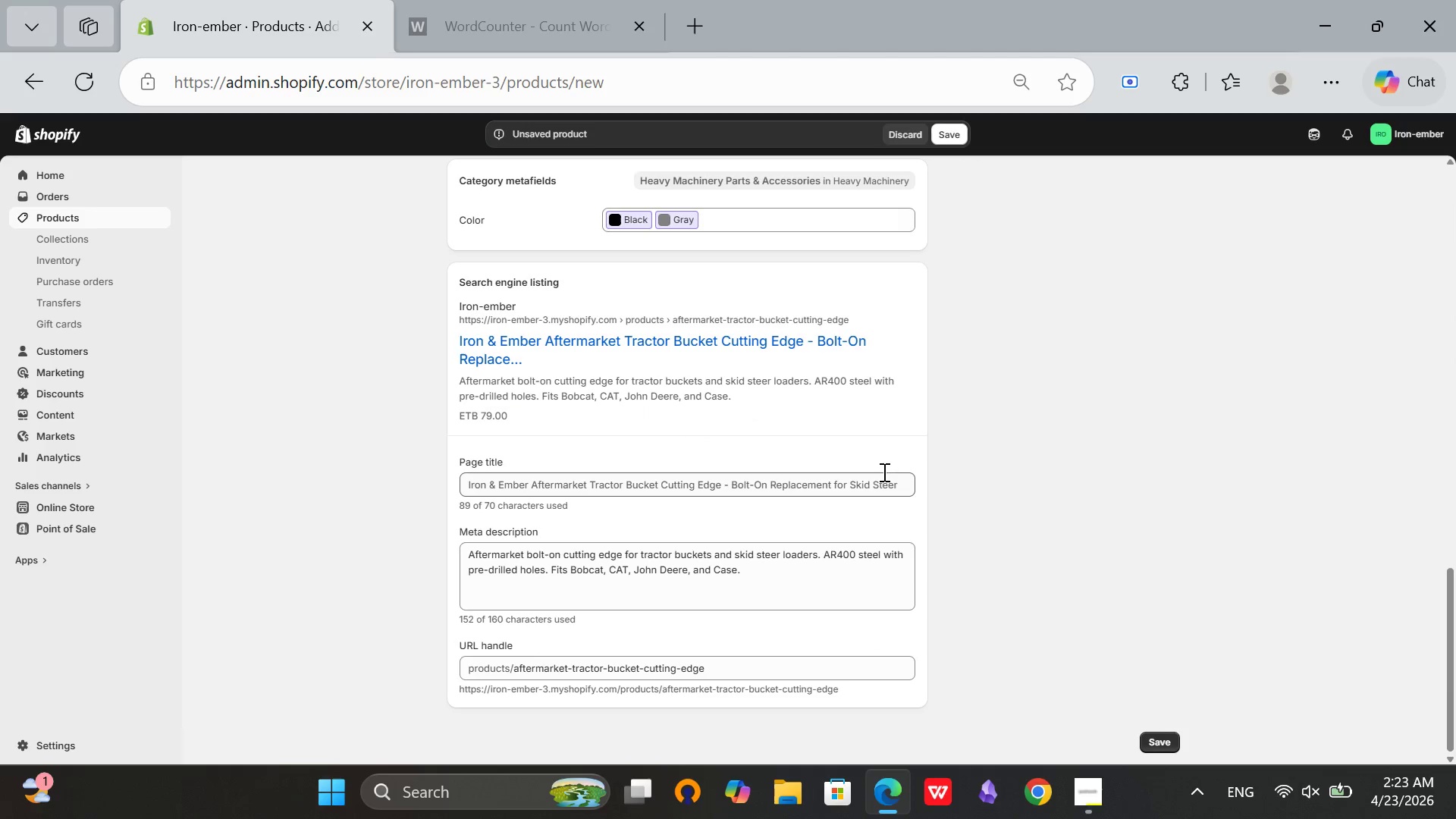 
mouse_move([873, 479])
 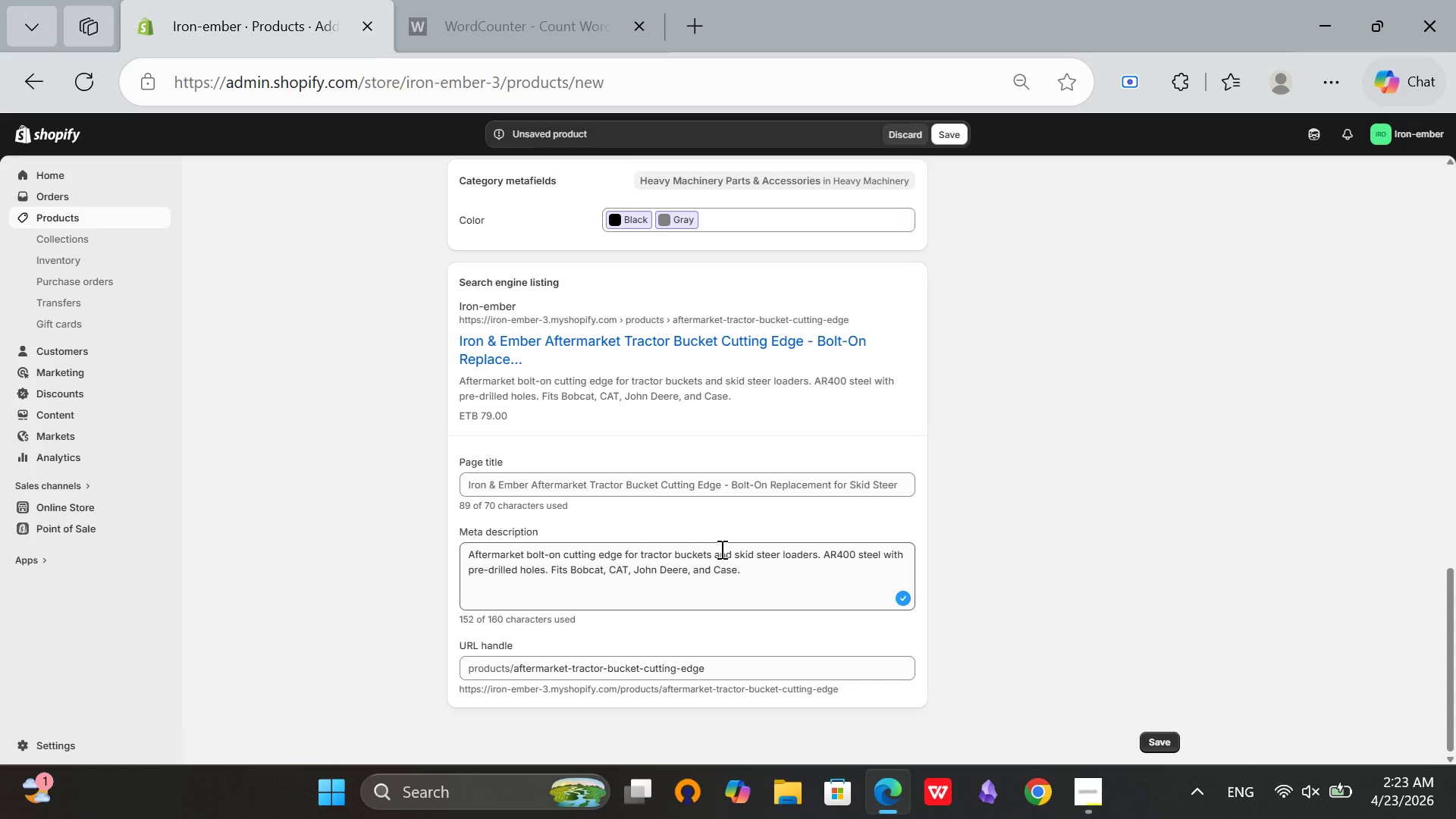 
scroll: coordinate [720, 549], scroll_direction: up, amount: 8.0
 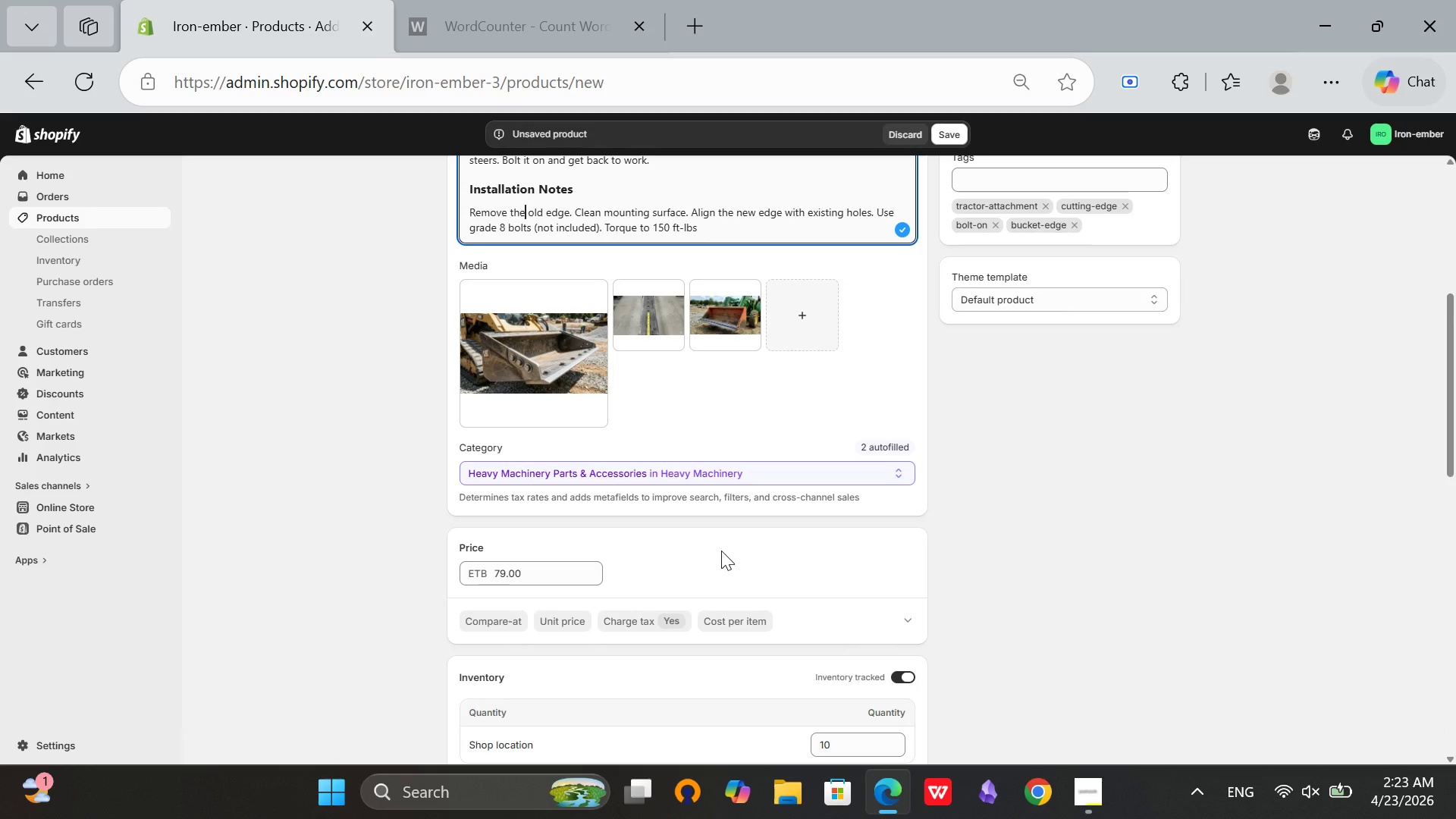 
wait(5.18)
 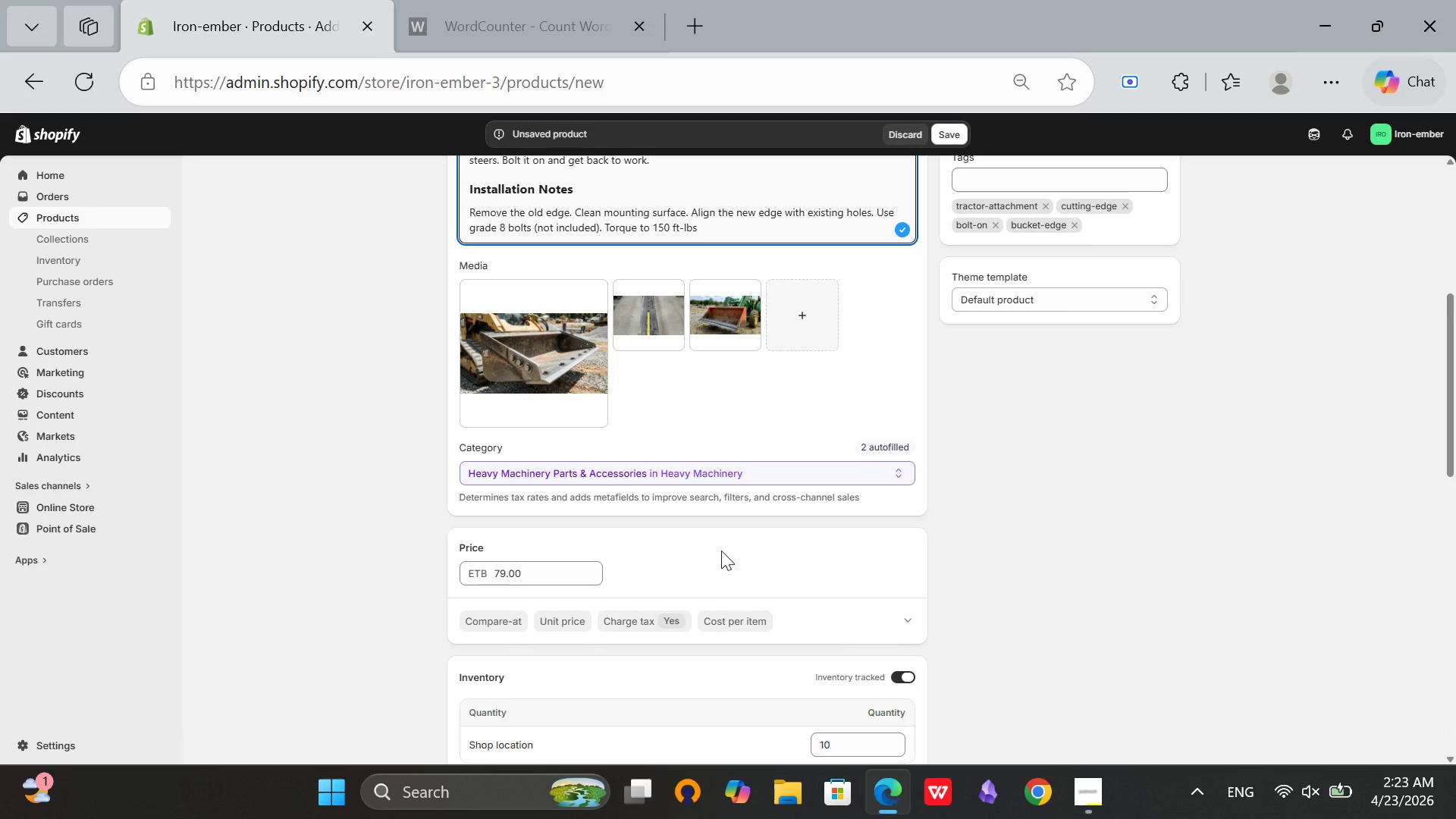 
scroll: coordinate [363, 702], scroll_direction: up, amount: 1.0
 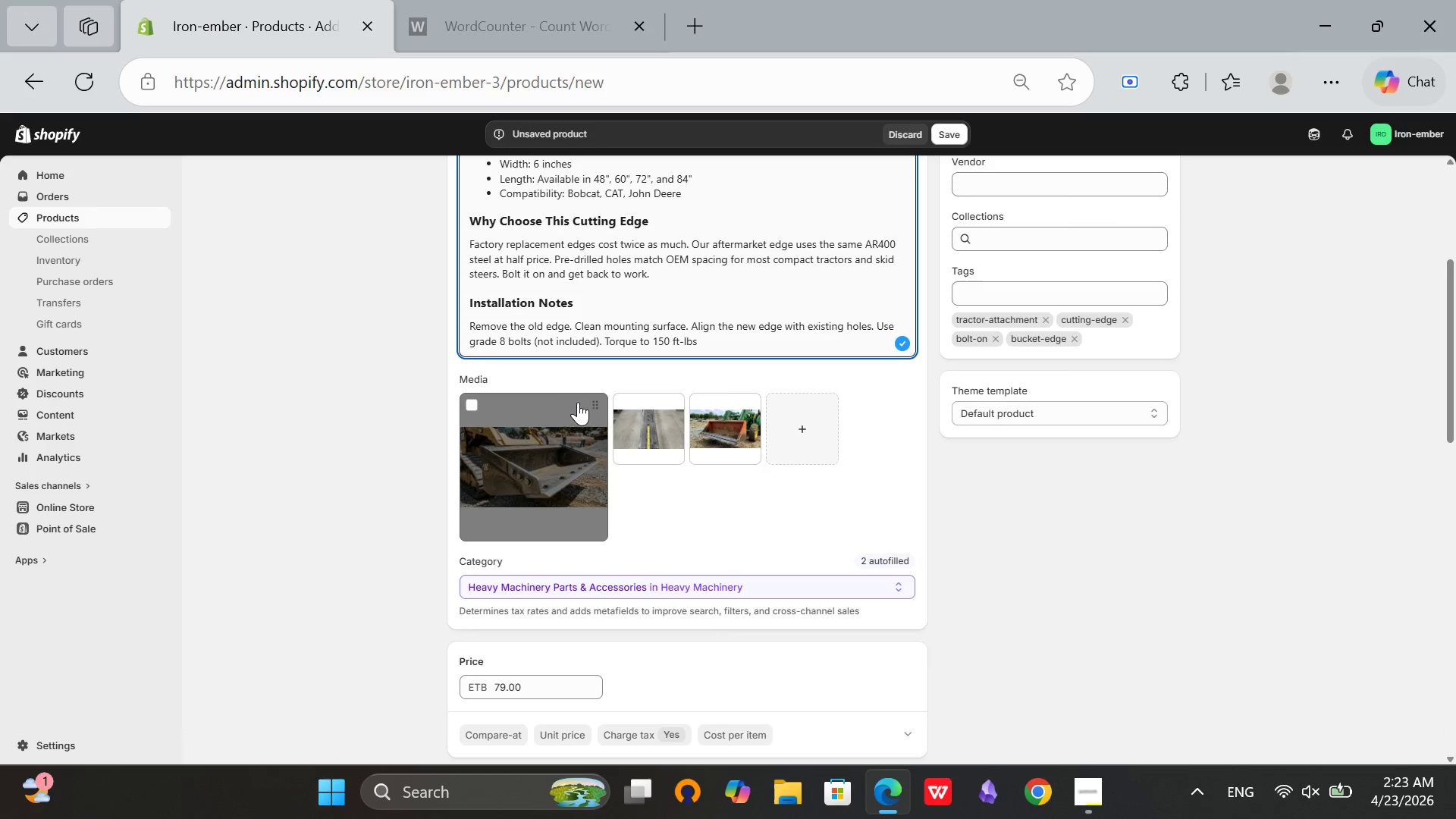 
left_click([554, 452])
 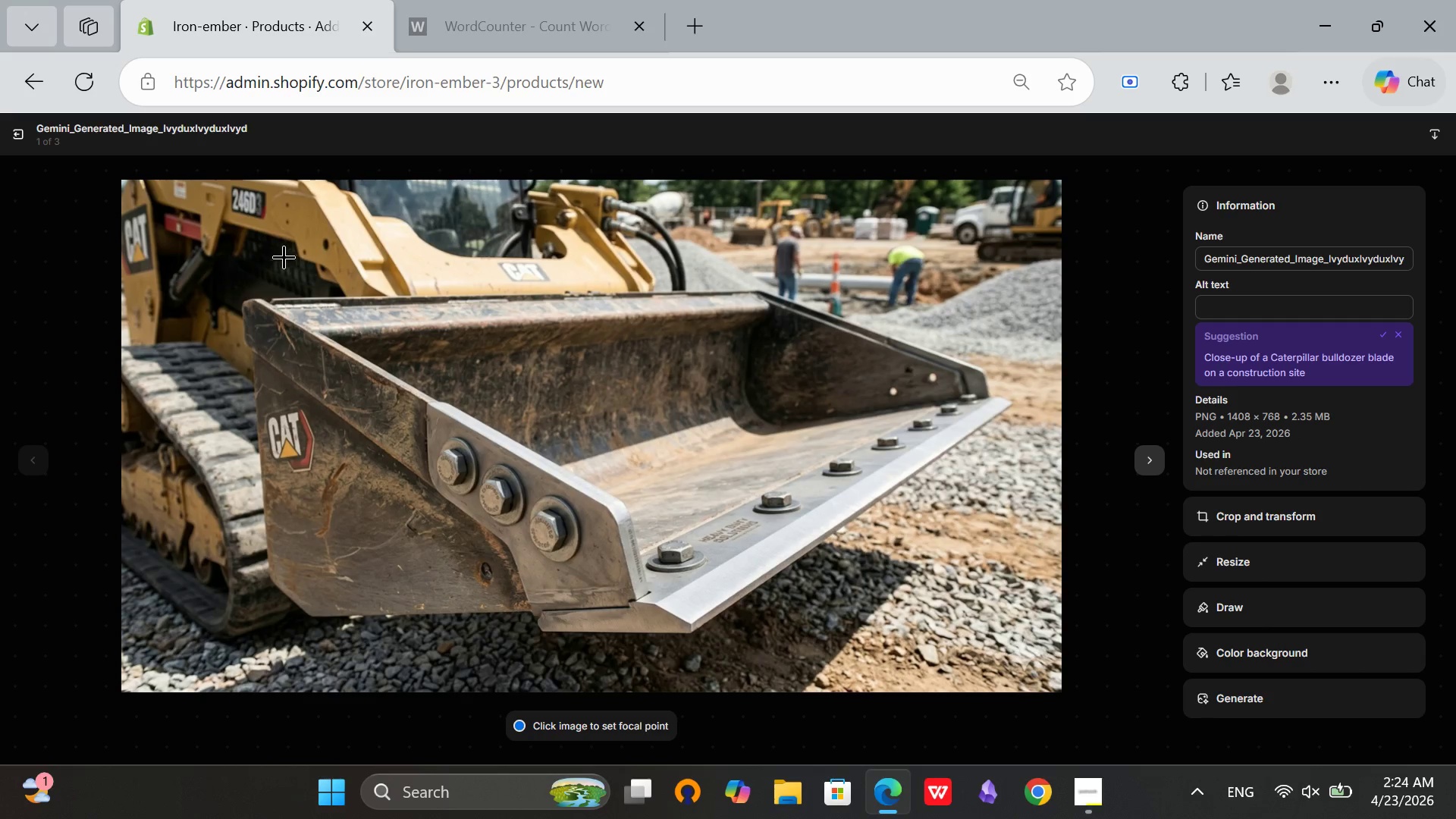 
left_click([13, 122])
 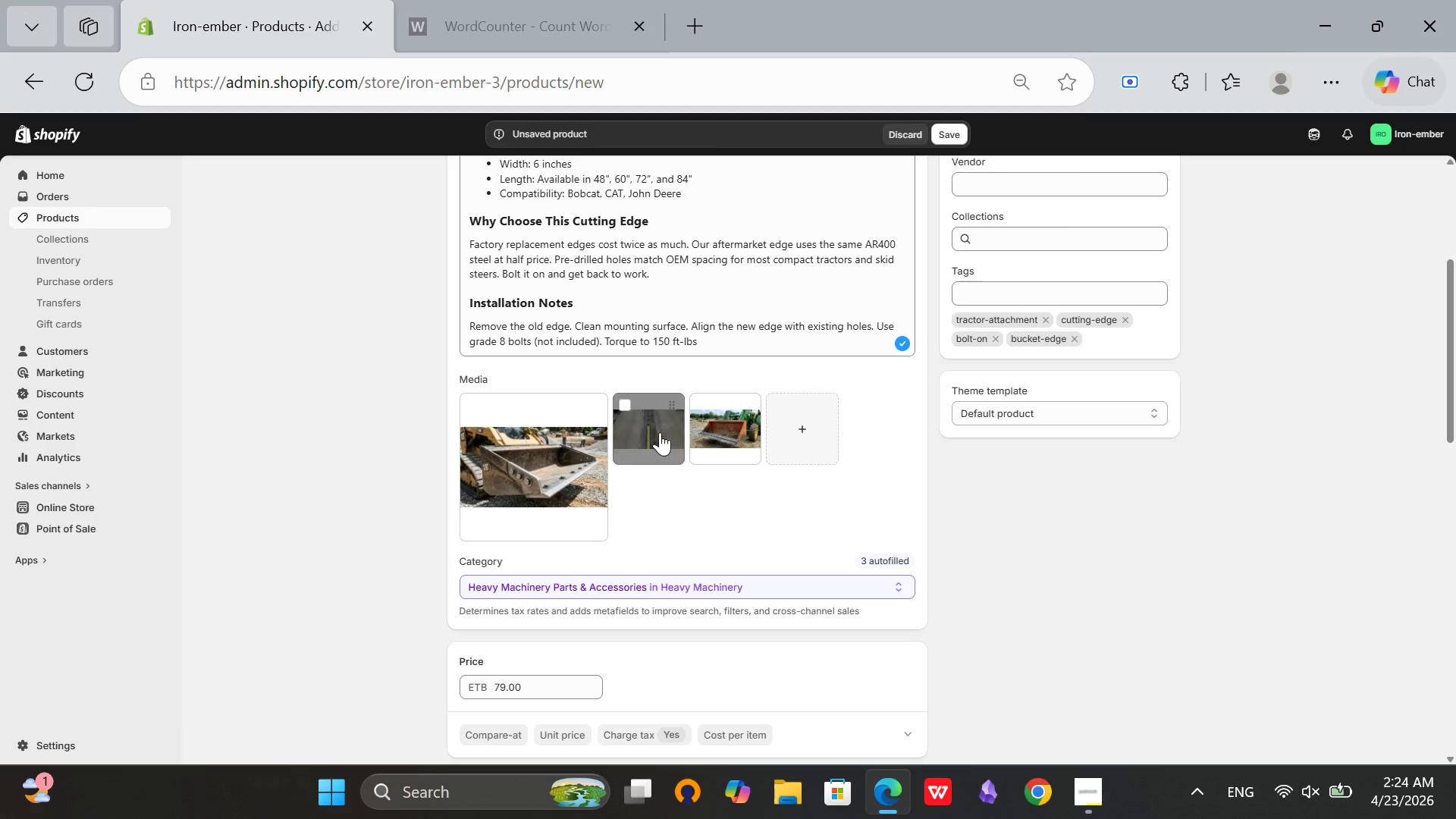 
left_click([660, 432])
 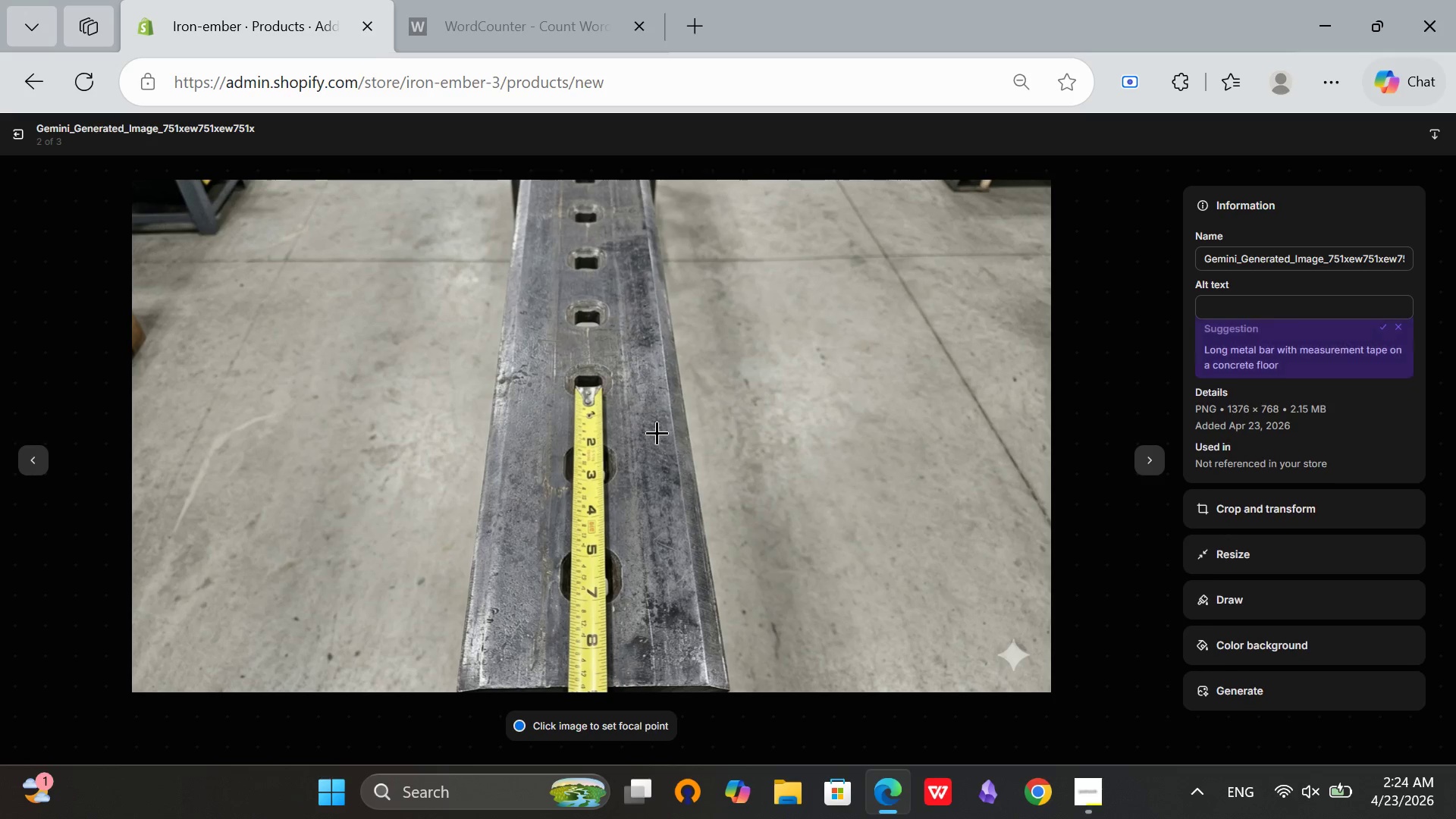 
wait(8.75)
 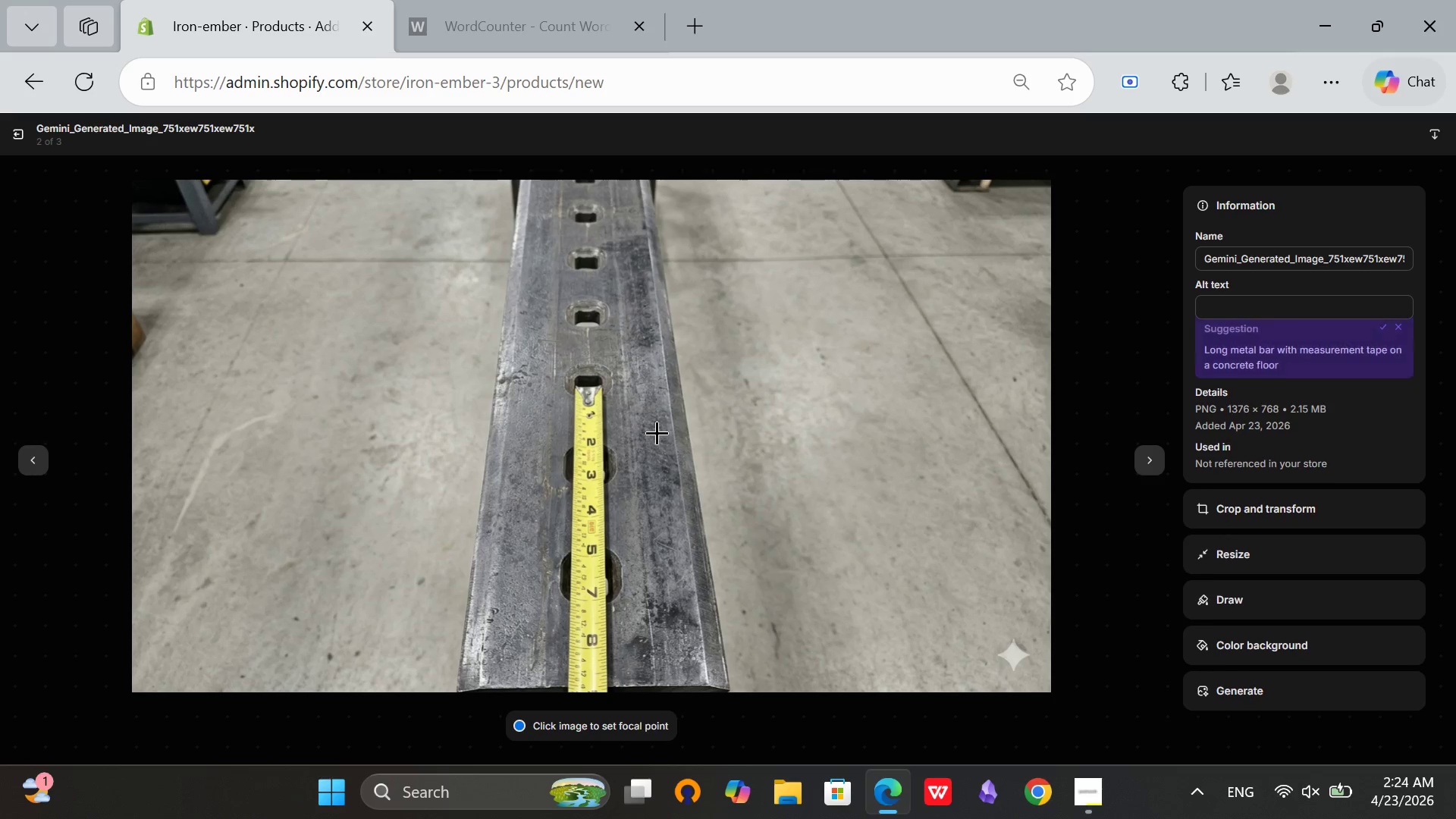 
left_click([20, 128])
 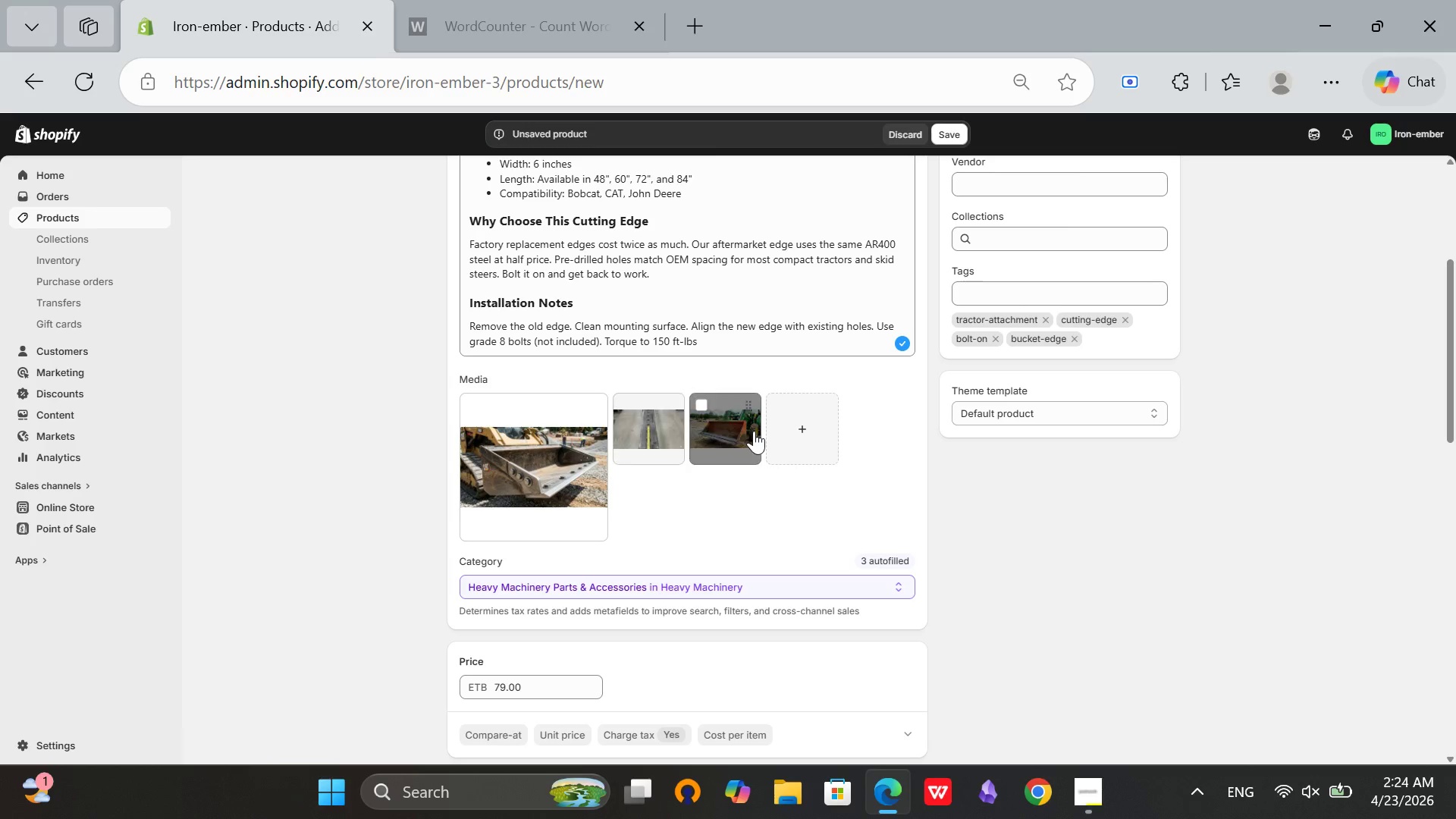 
left_click([752, 431])
 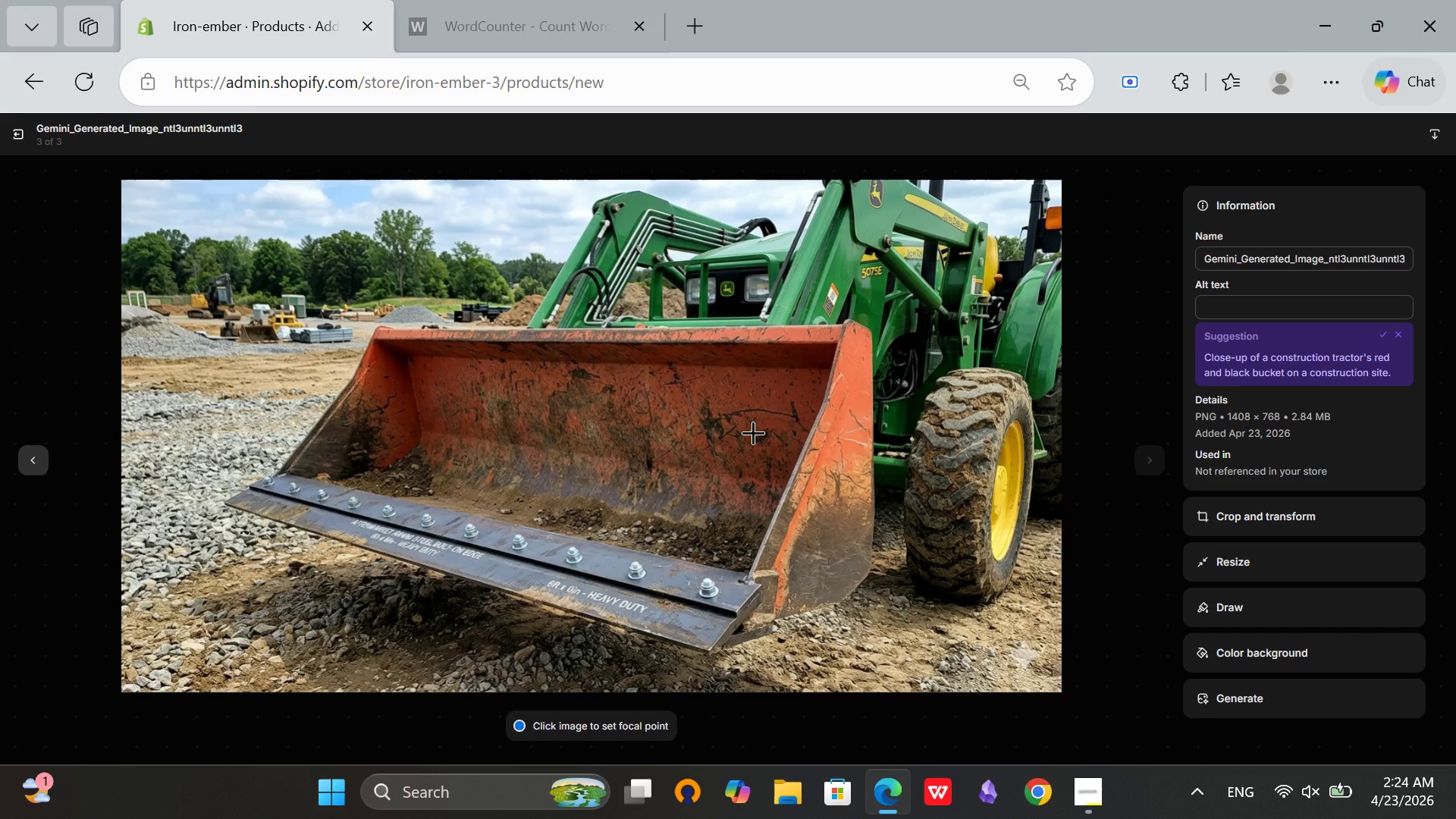 
wait(16.17)
 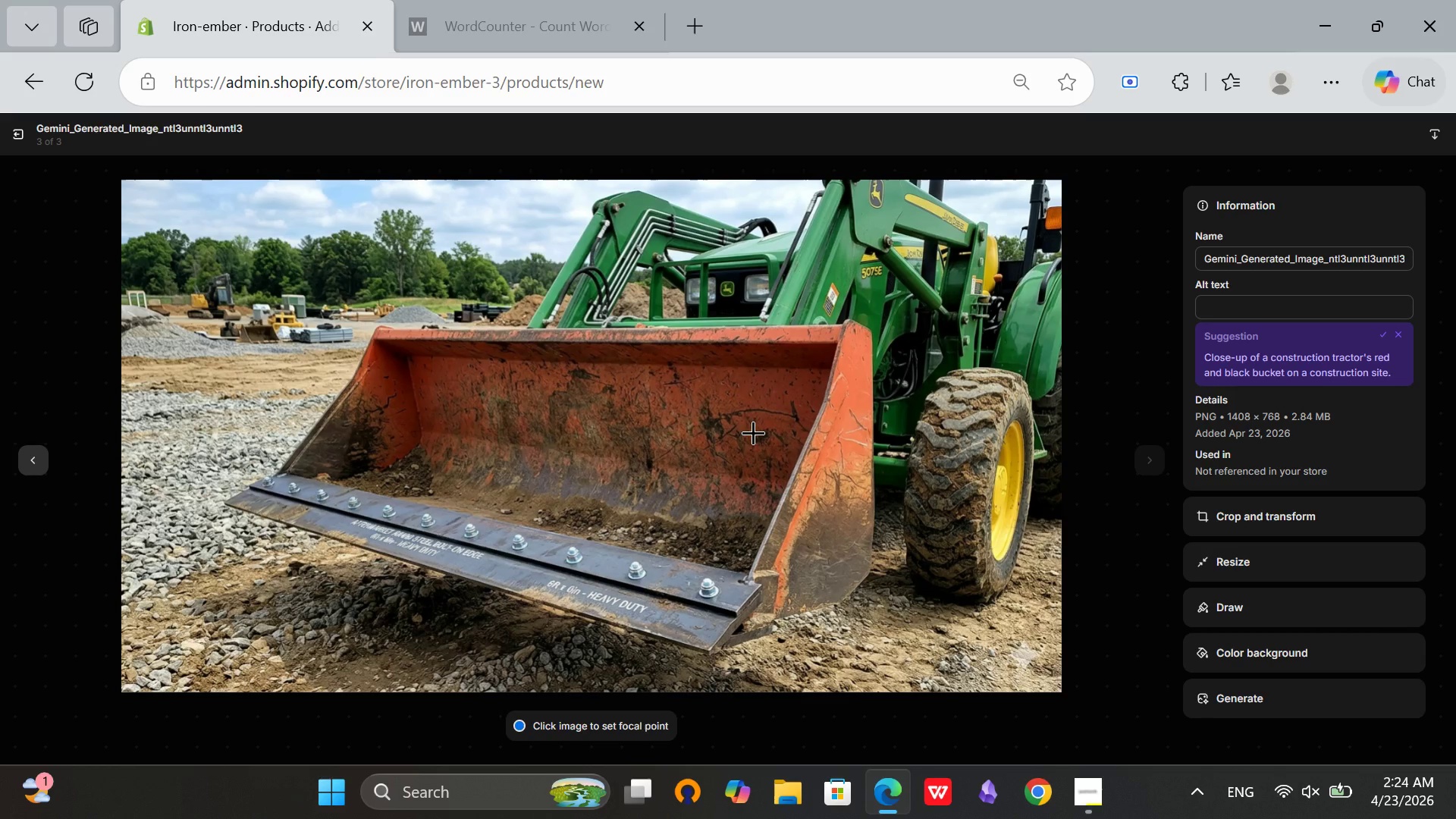 
left_click([18, 145])
 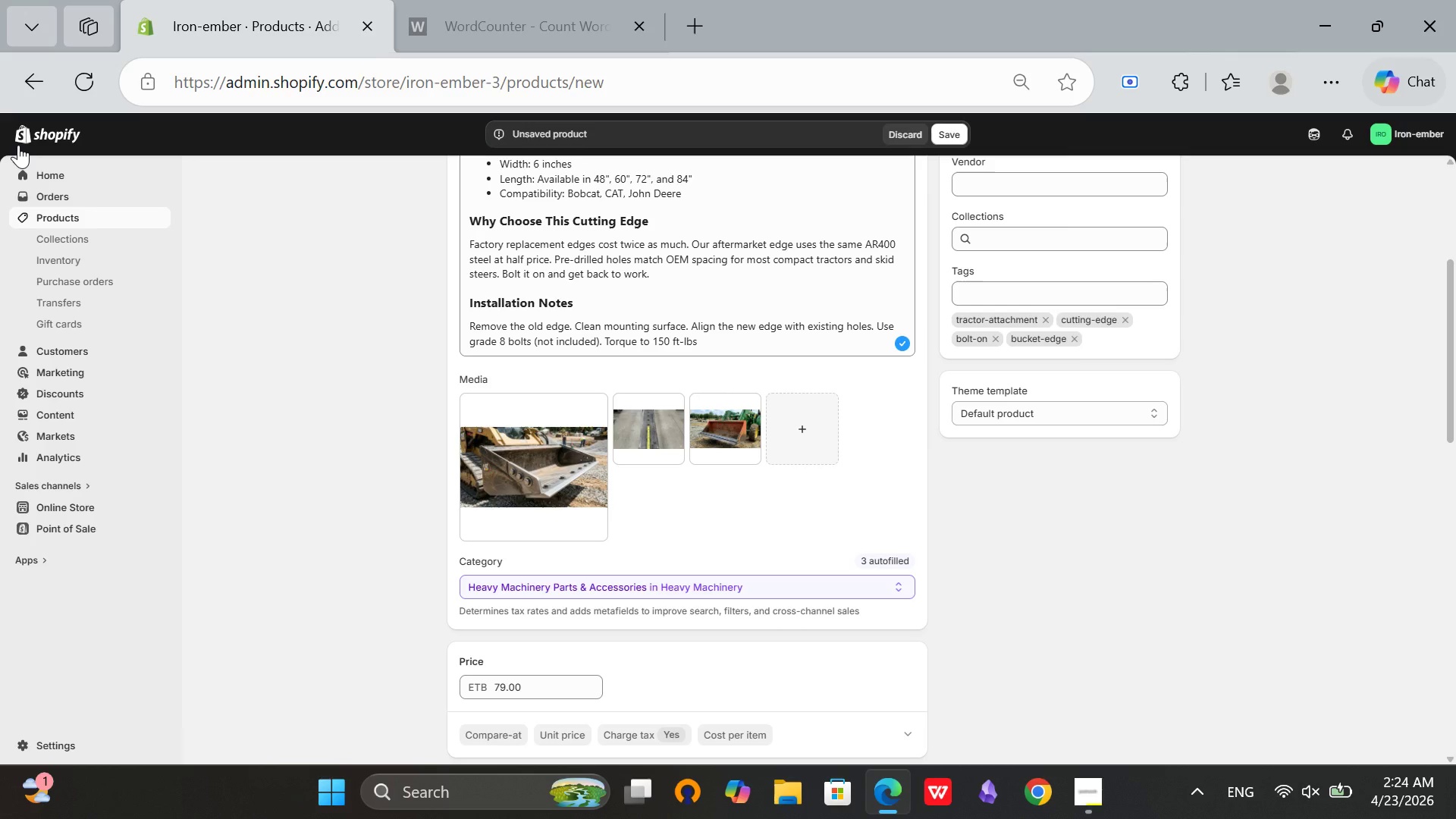 
wait(6.7)
 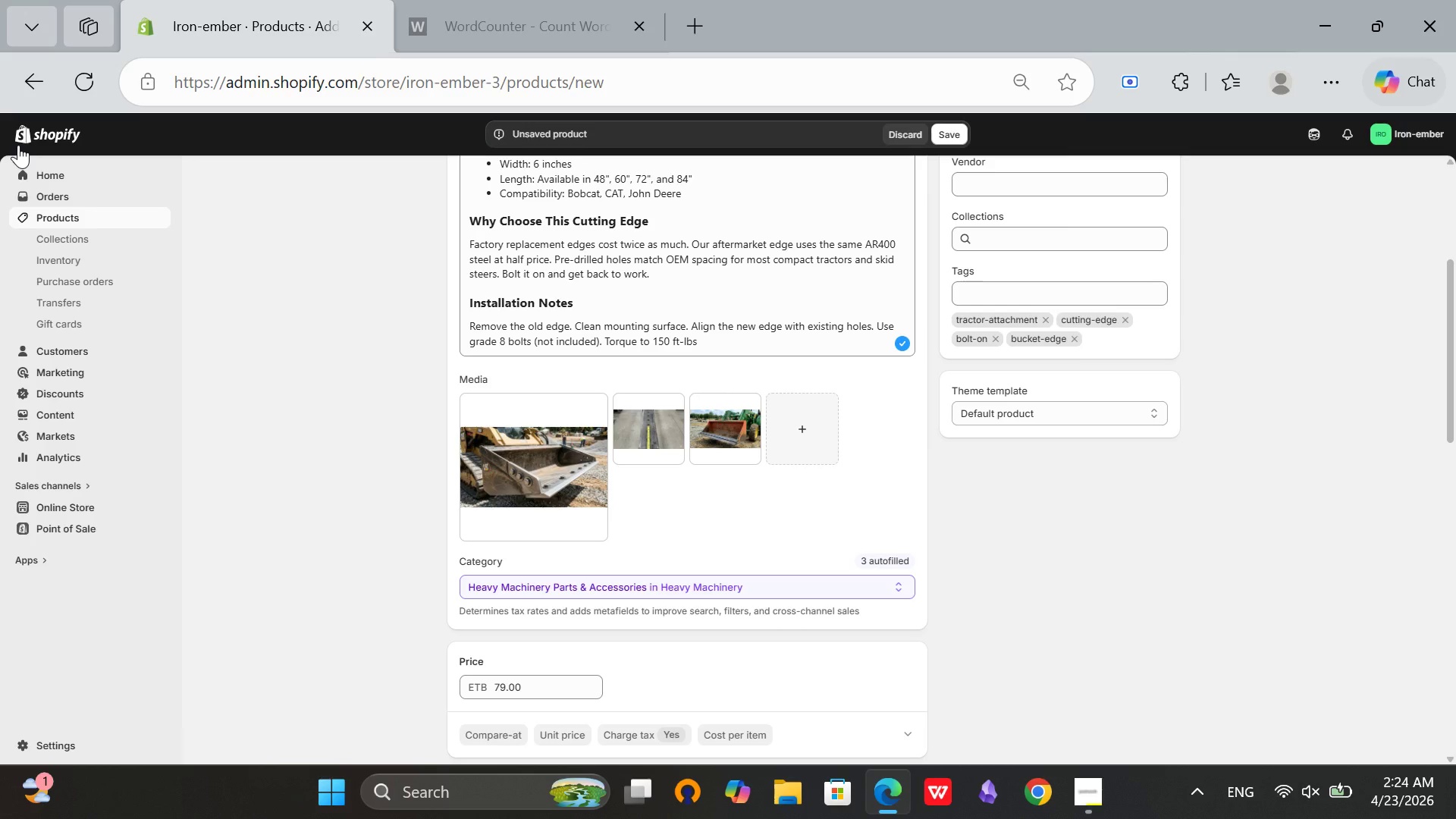 
left_click([500, 431])
 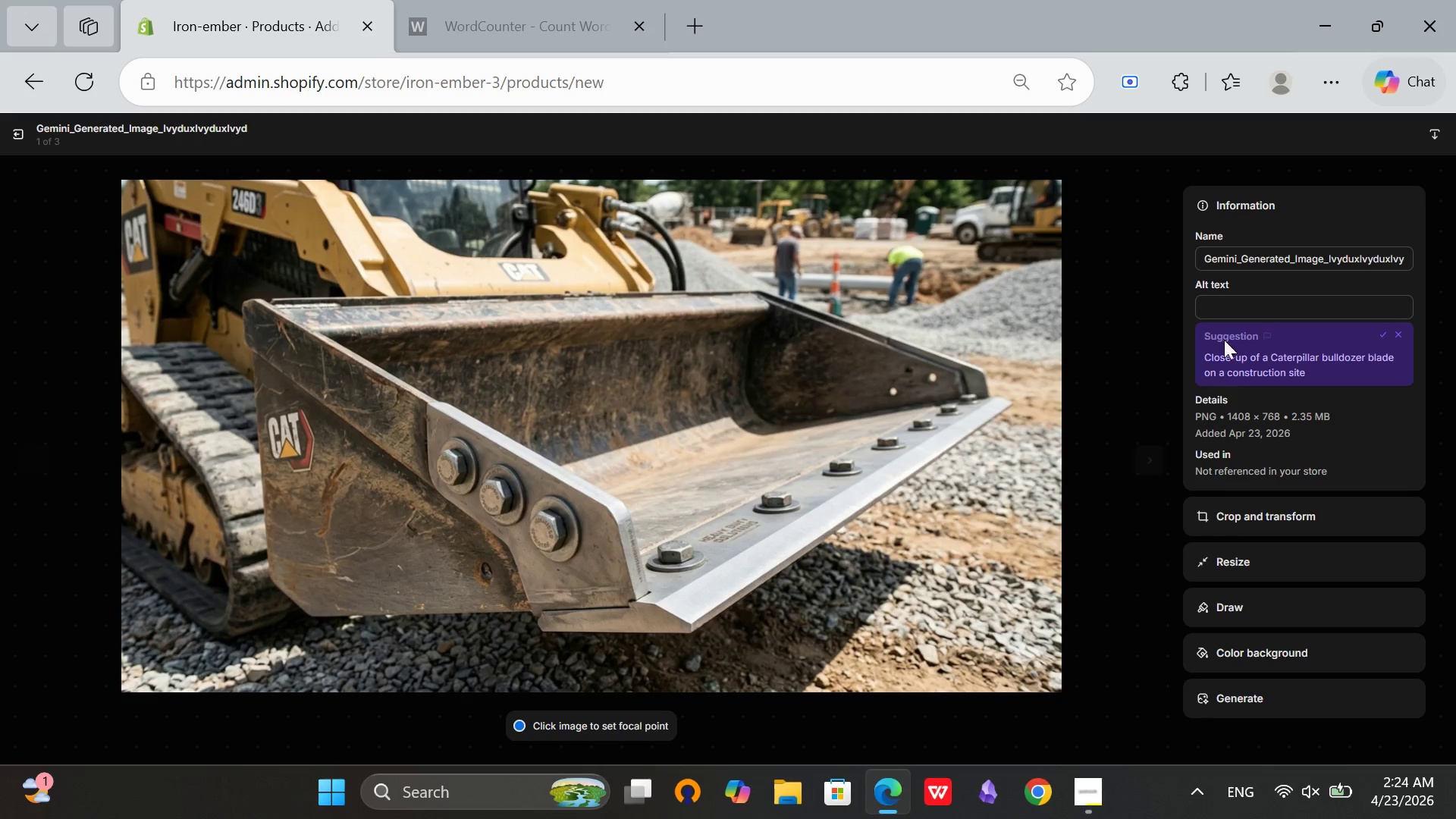 
left_click([1305, 284])
 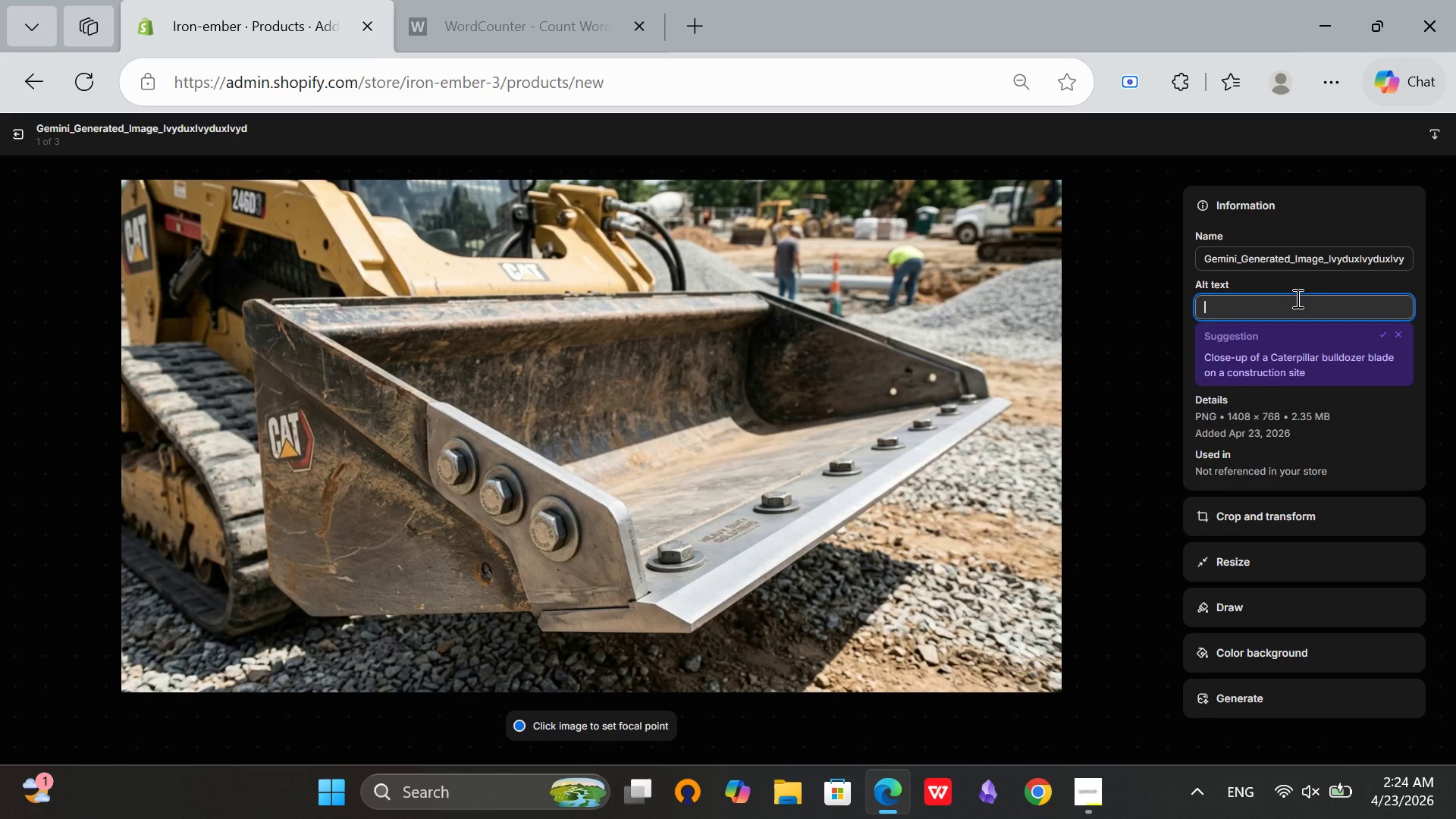 
left_click([1296, 298])
 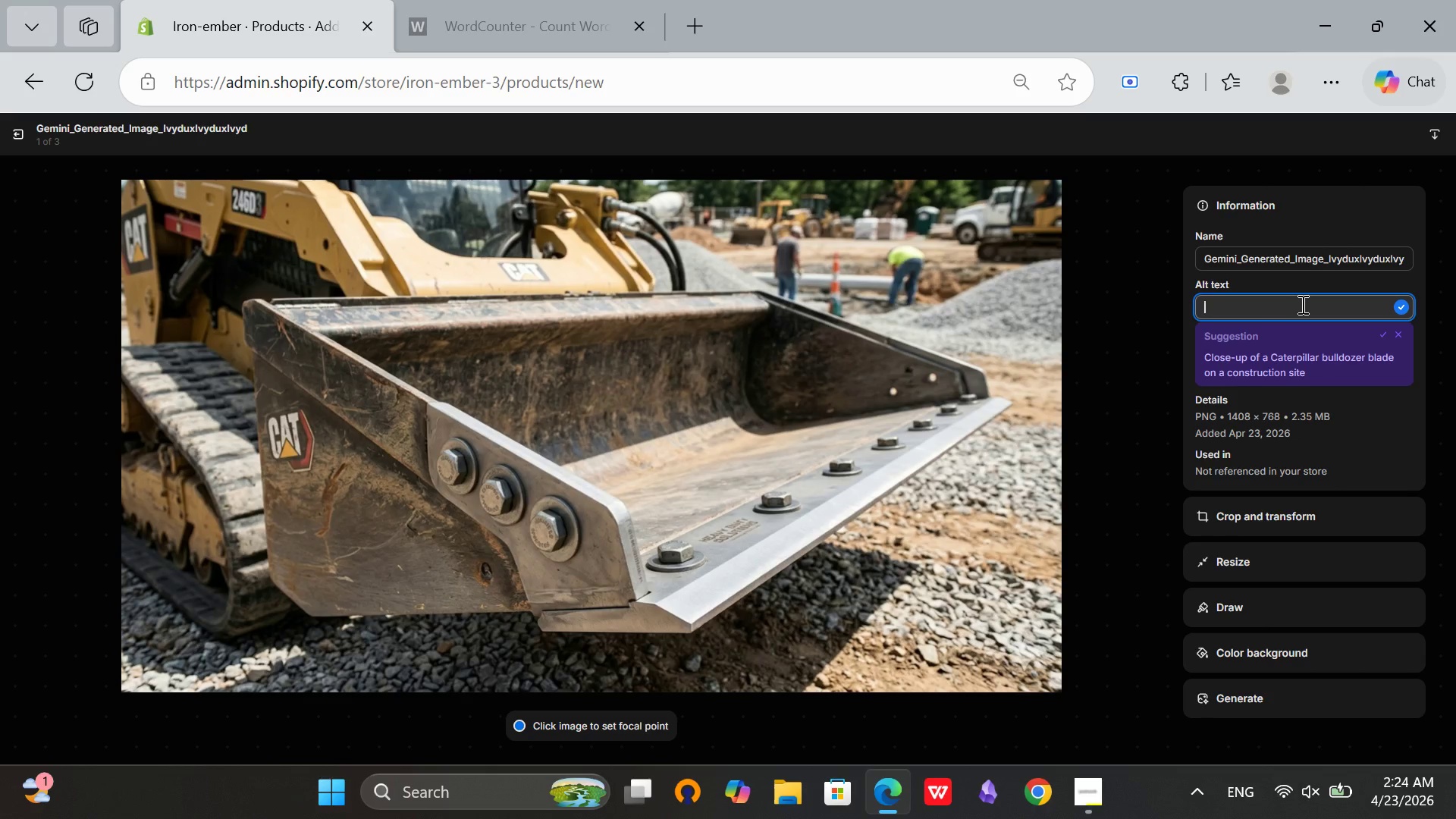 
type(Aftermarket bolt-n cutting edhe)
 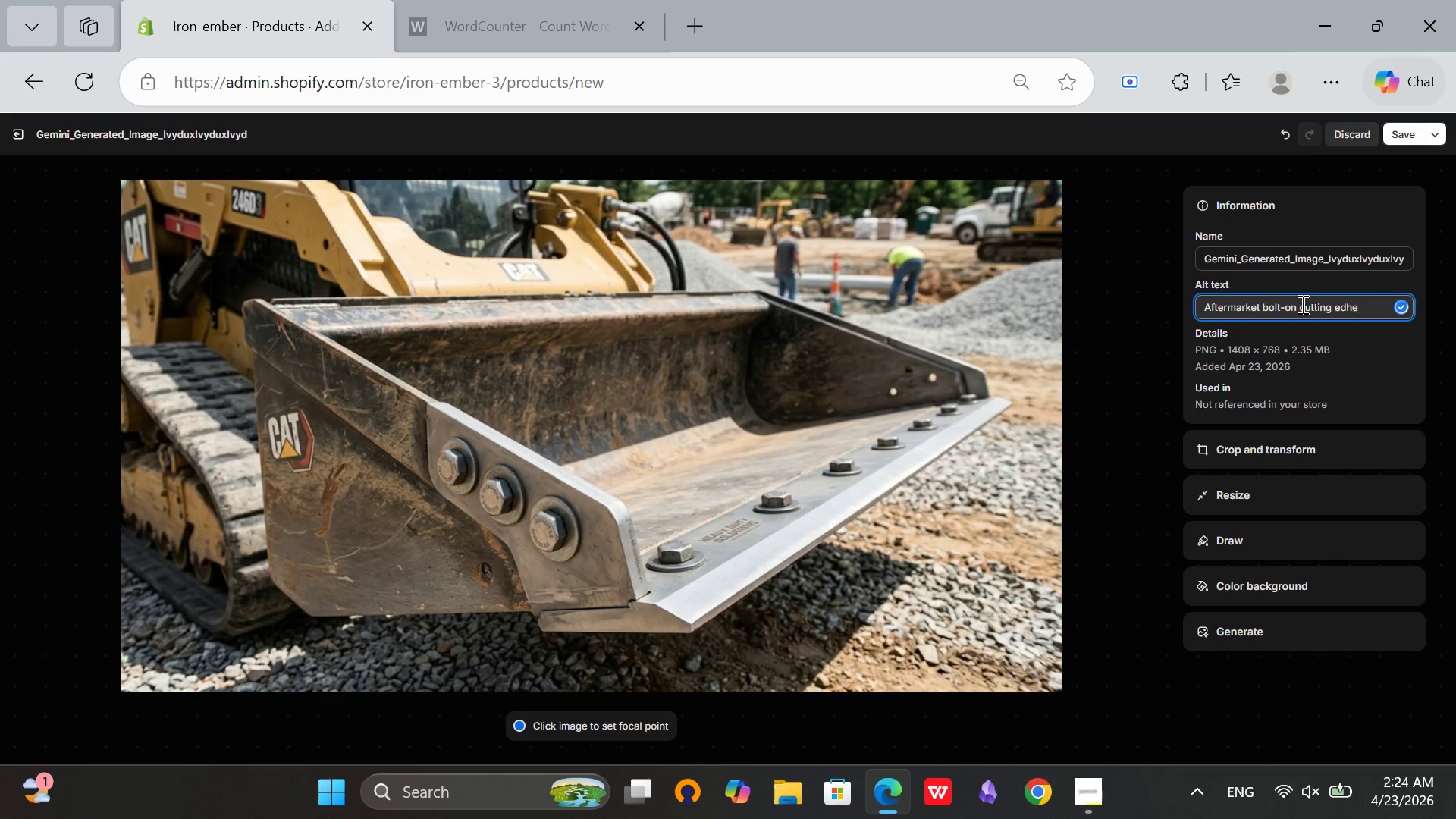 
wait(7.23)
 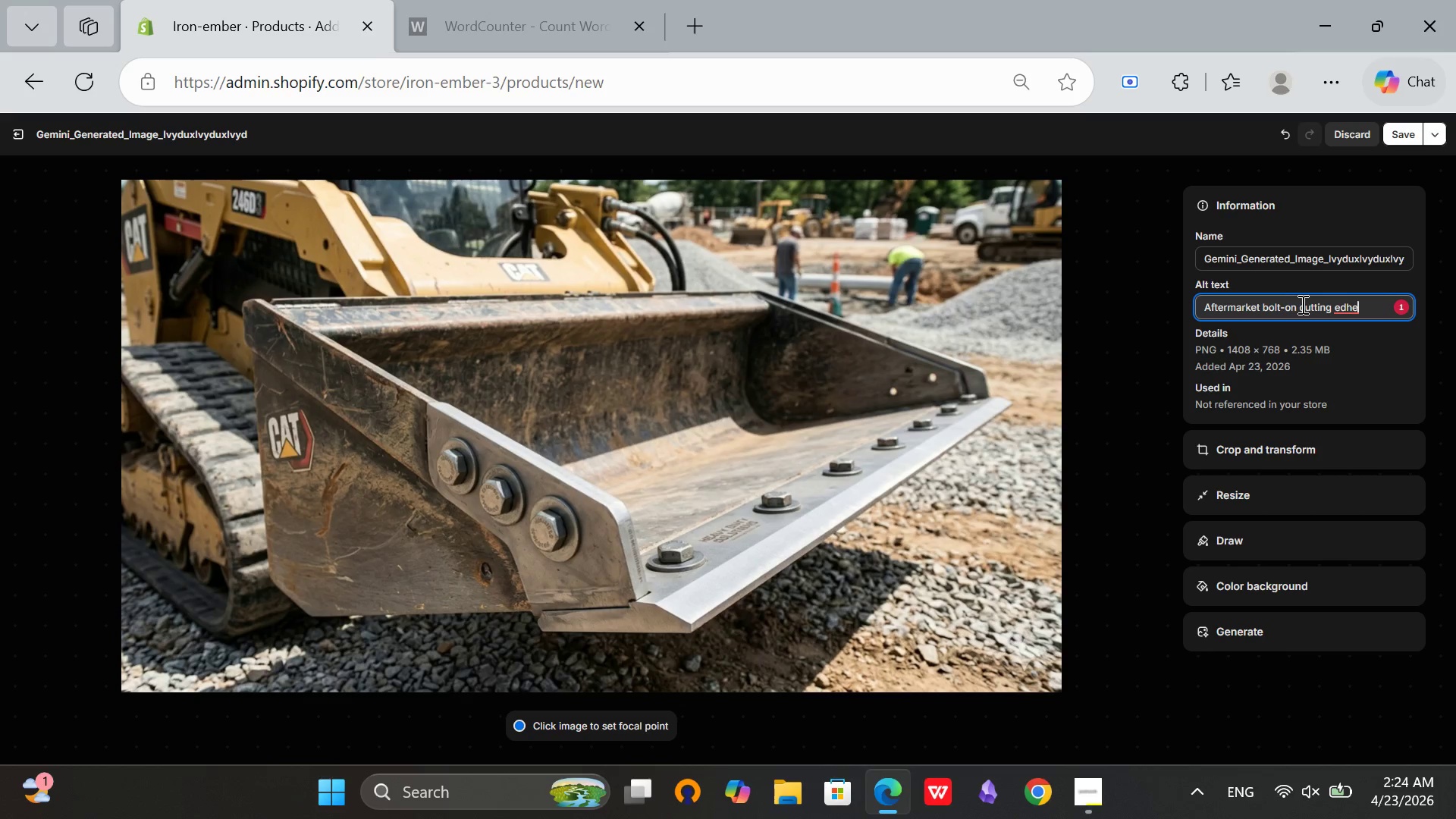 
key(Backspace)
 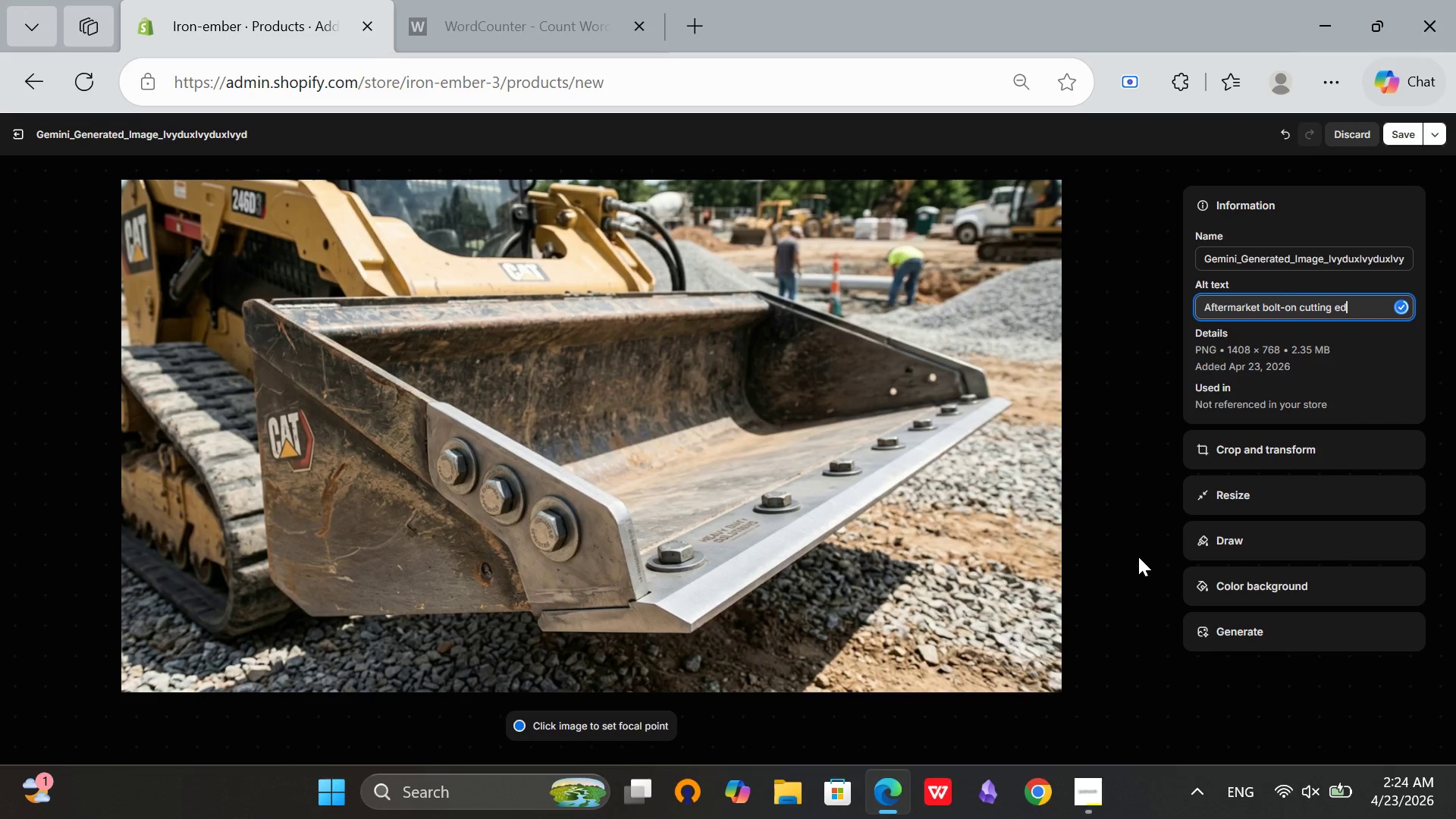 
key(Backspace)
 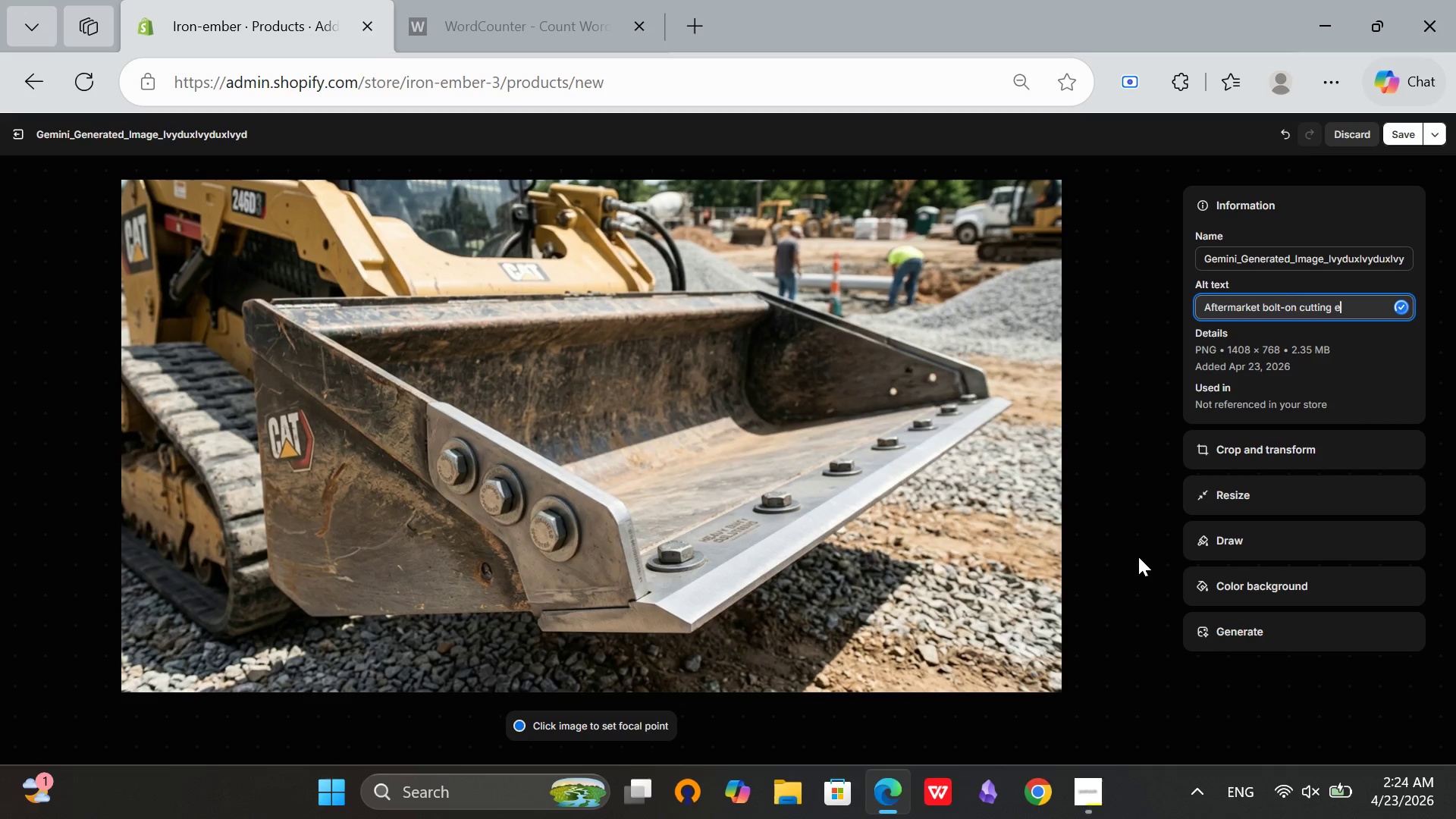 
key(Backspace)
 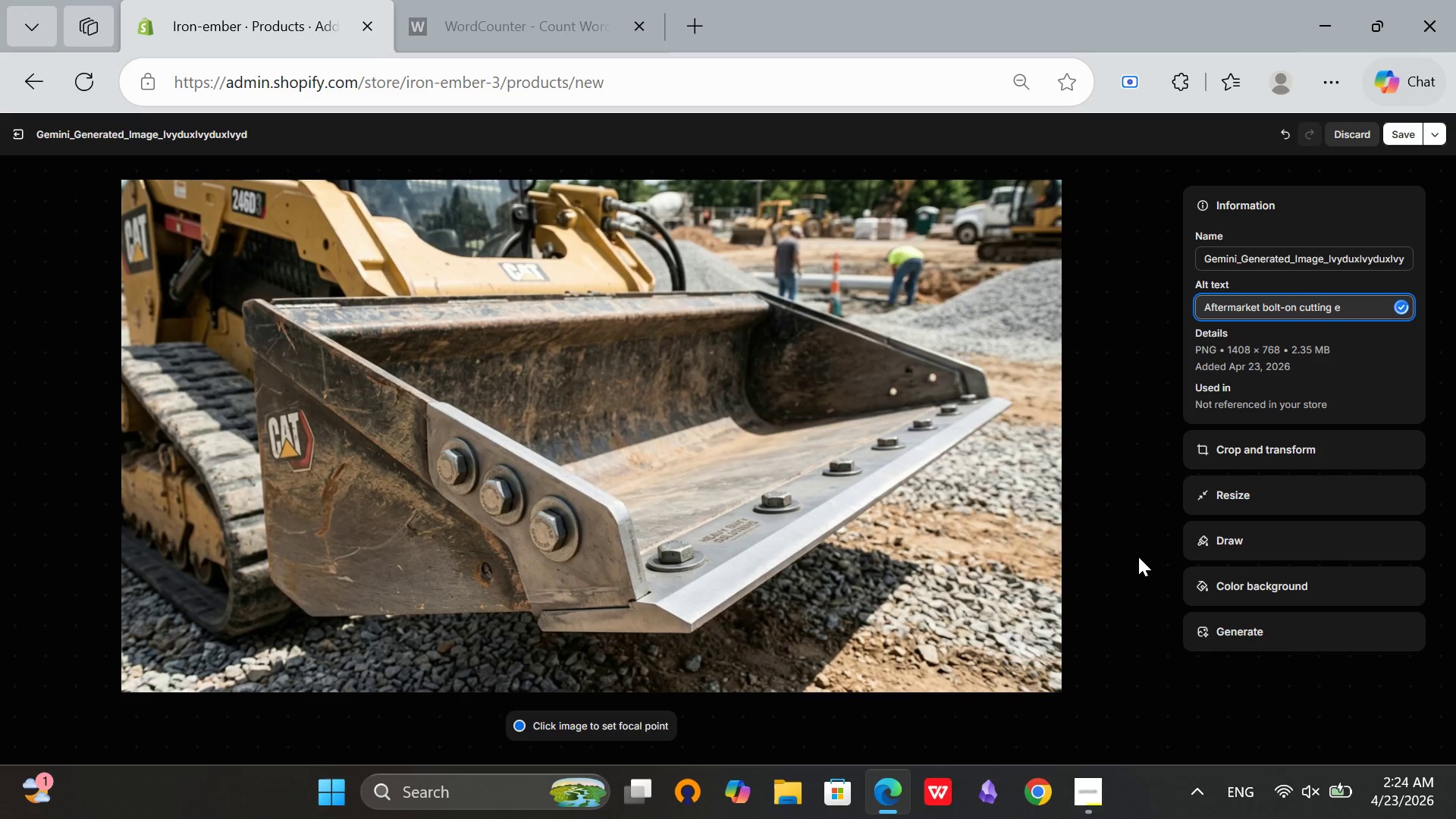 
hold_key(key=Backspace, duration=0.36)
 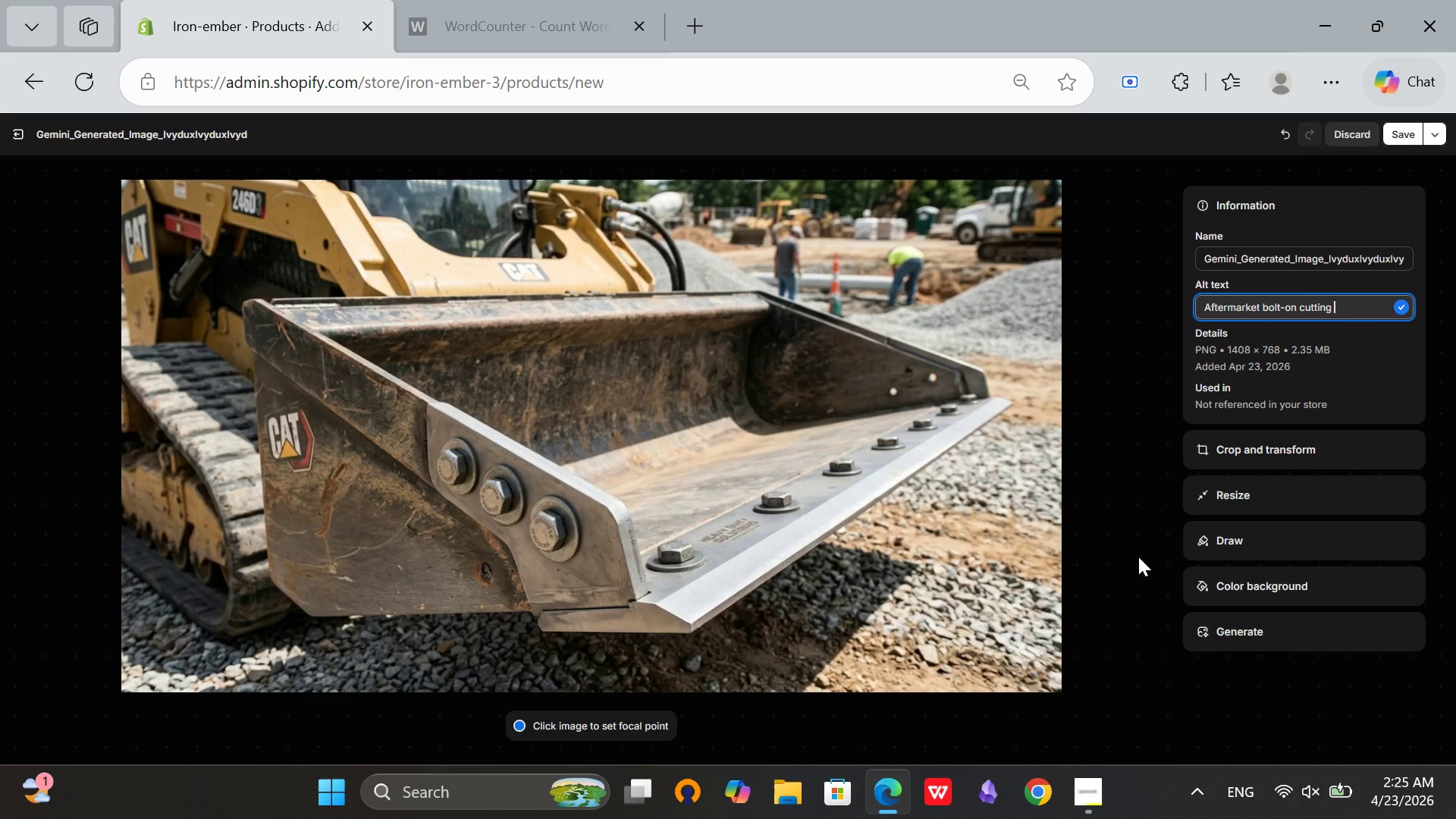 
wait(13.2)
 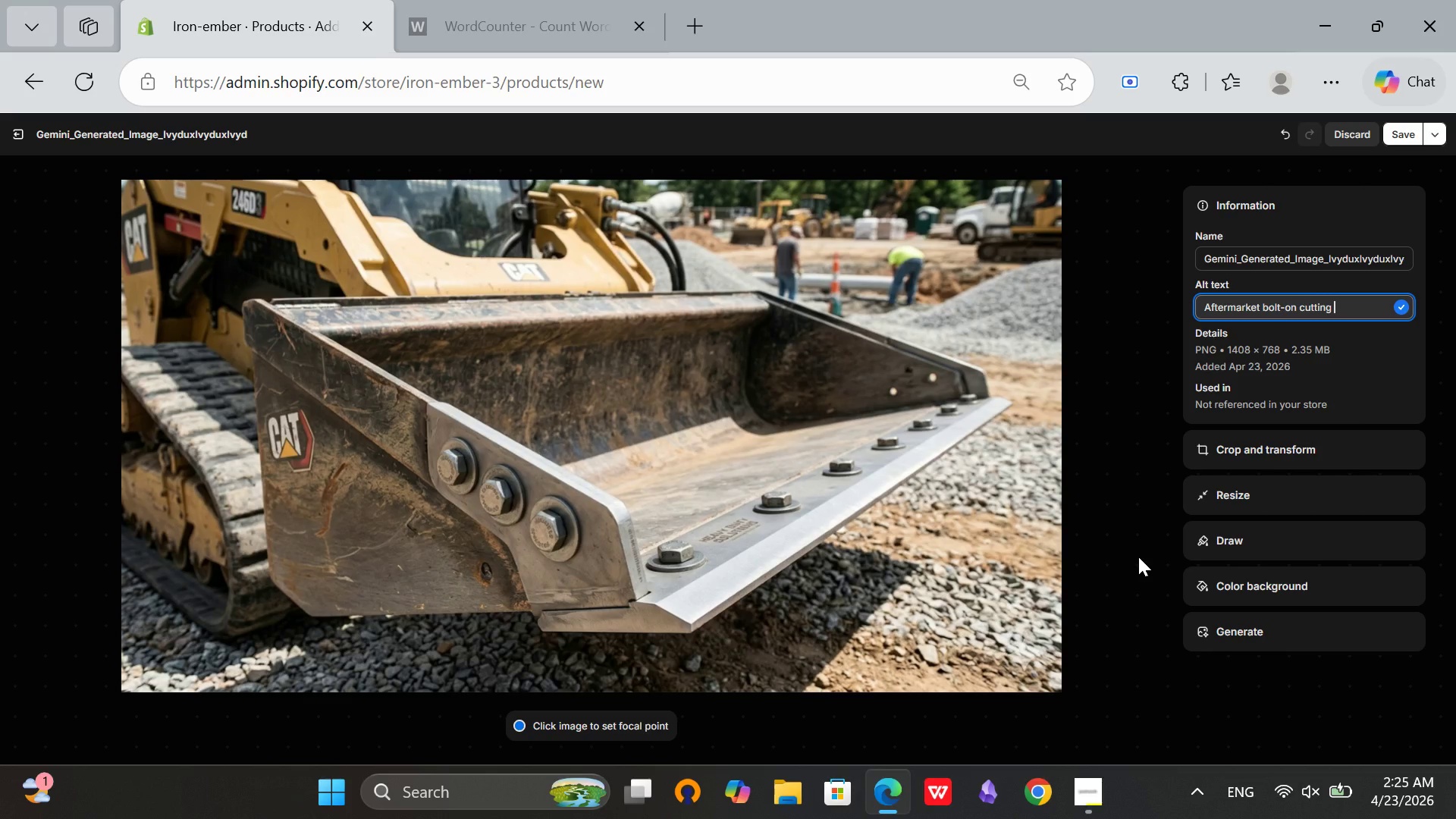 
type(edgefor tractr bucet made )
 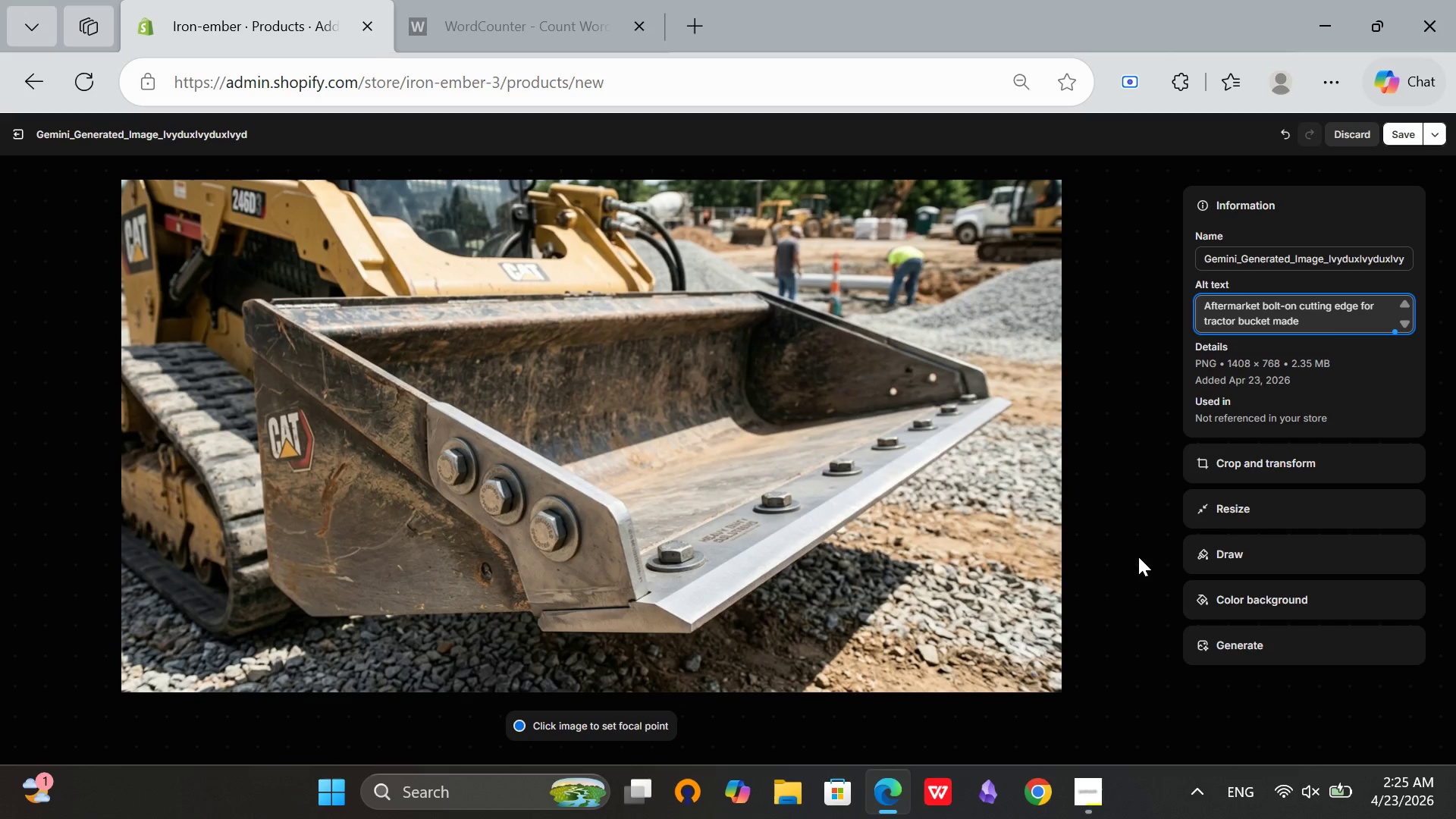 
hold_key(key=K, duration=0.33)
 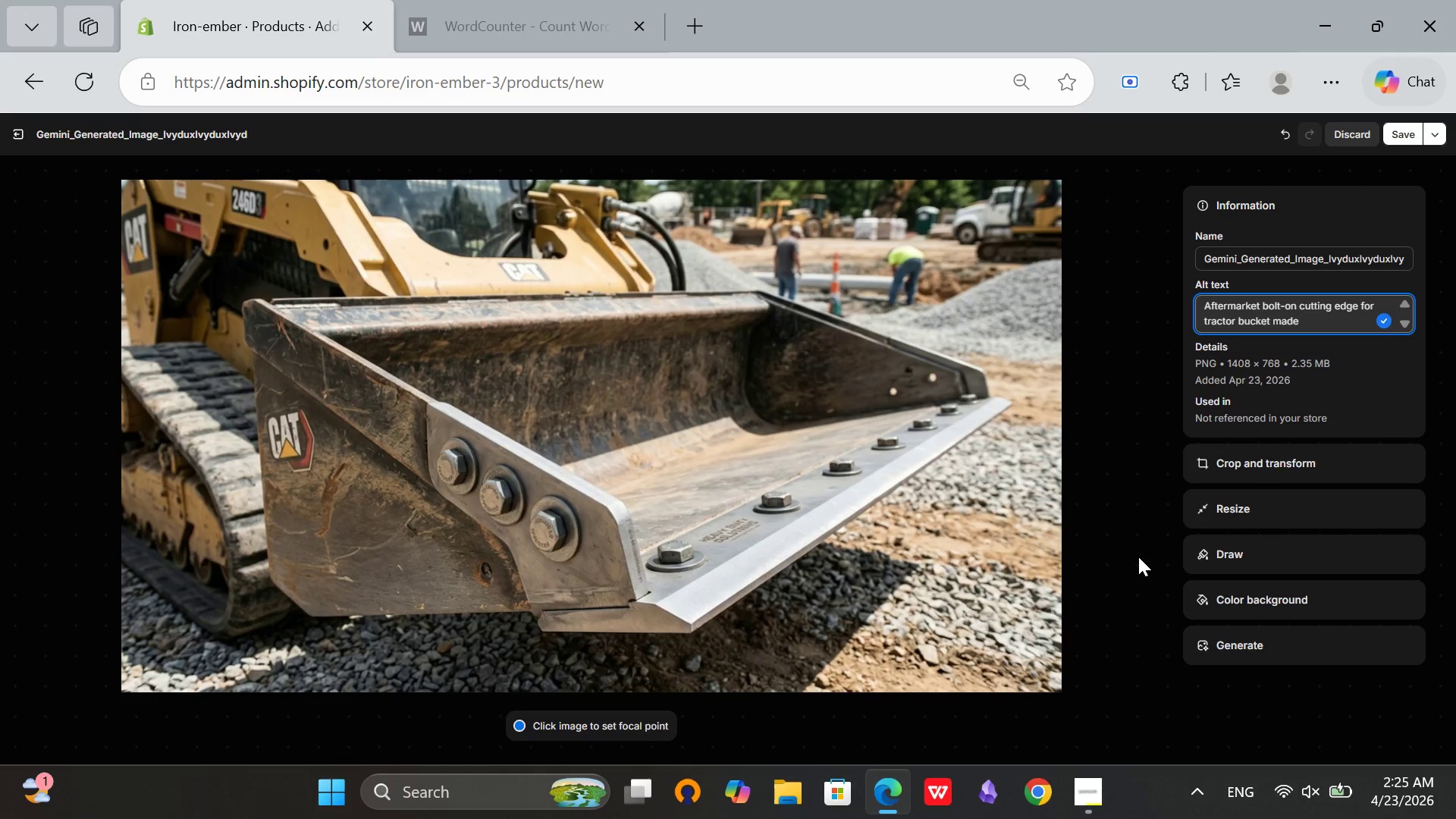 
wait(21.41)
 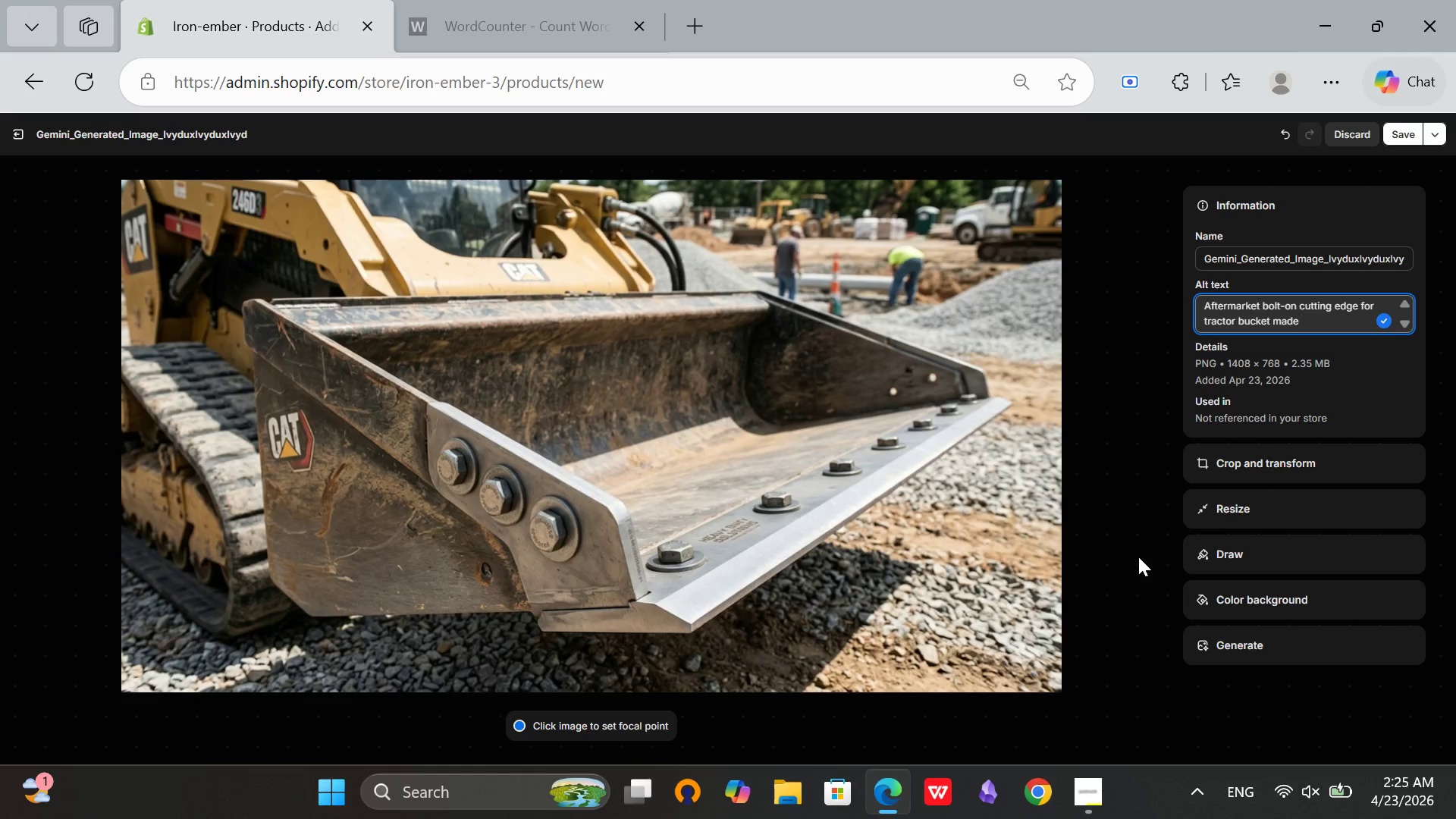 
type(of AR400 steel)
 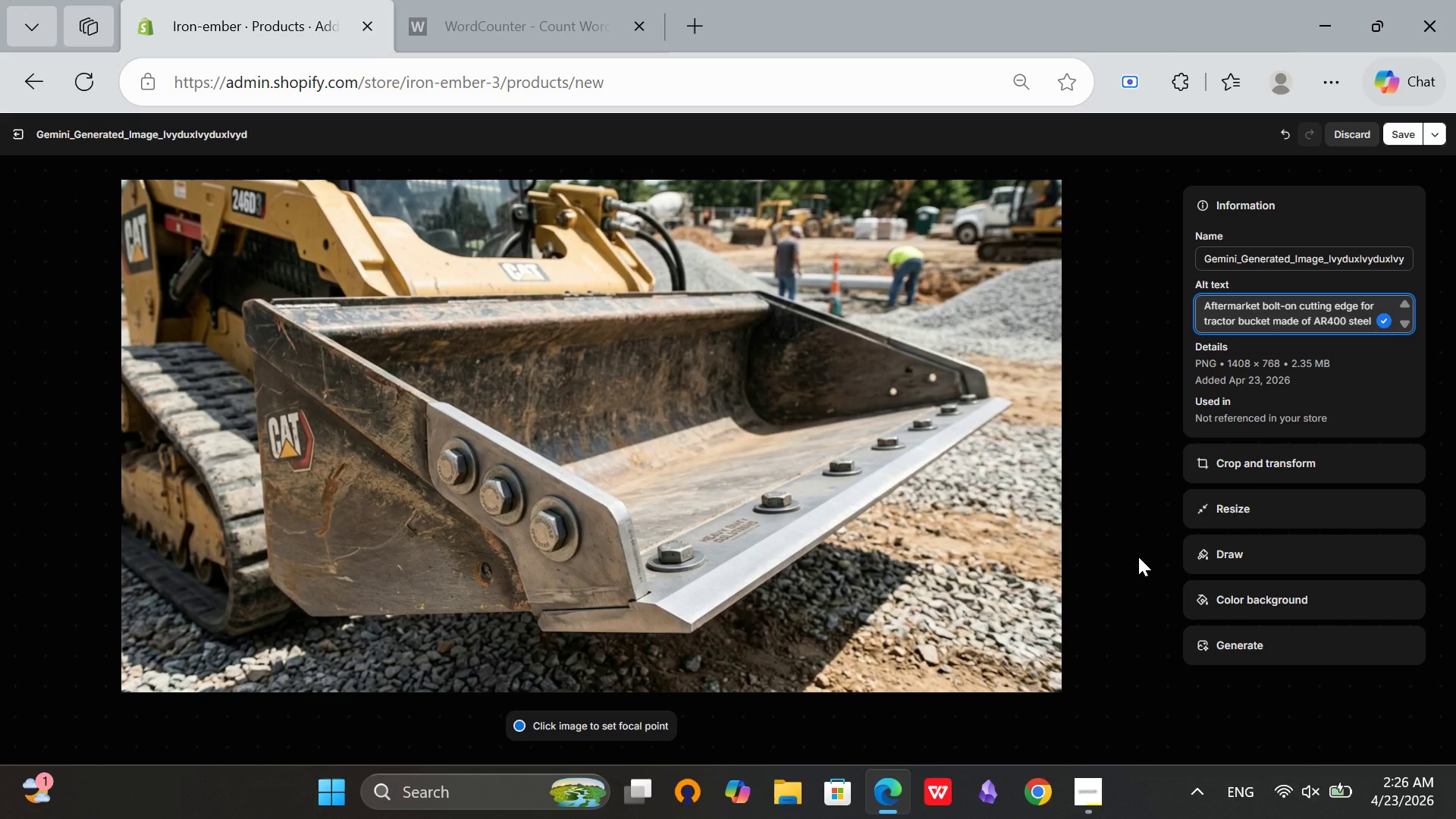 
type( with pre-srilld)
 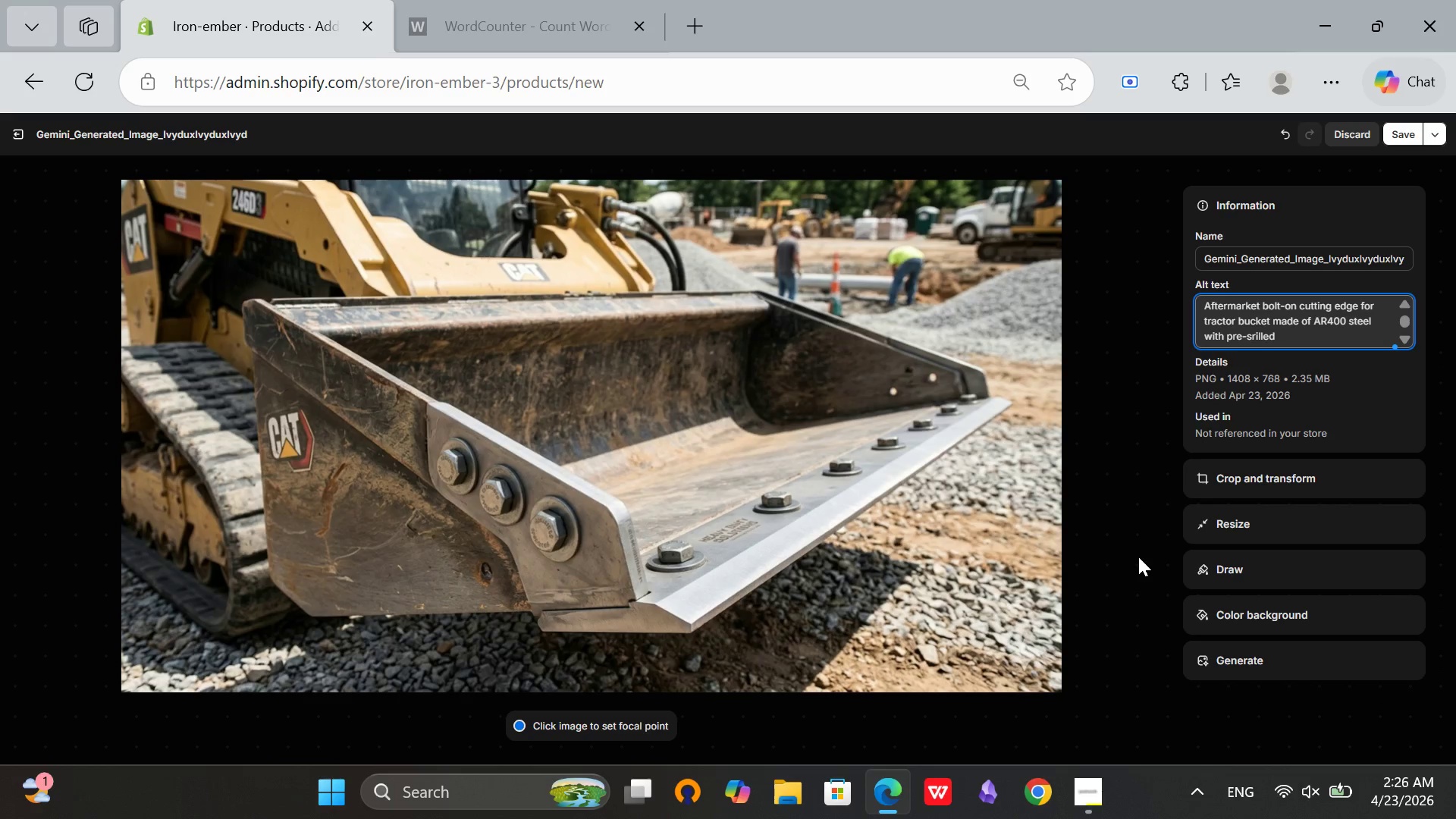 
hold_key(key=E, duration=0.31)
 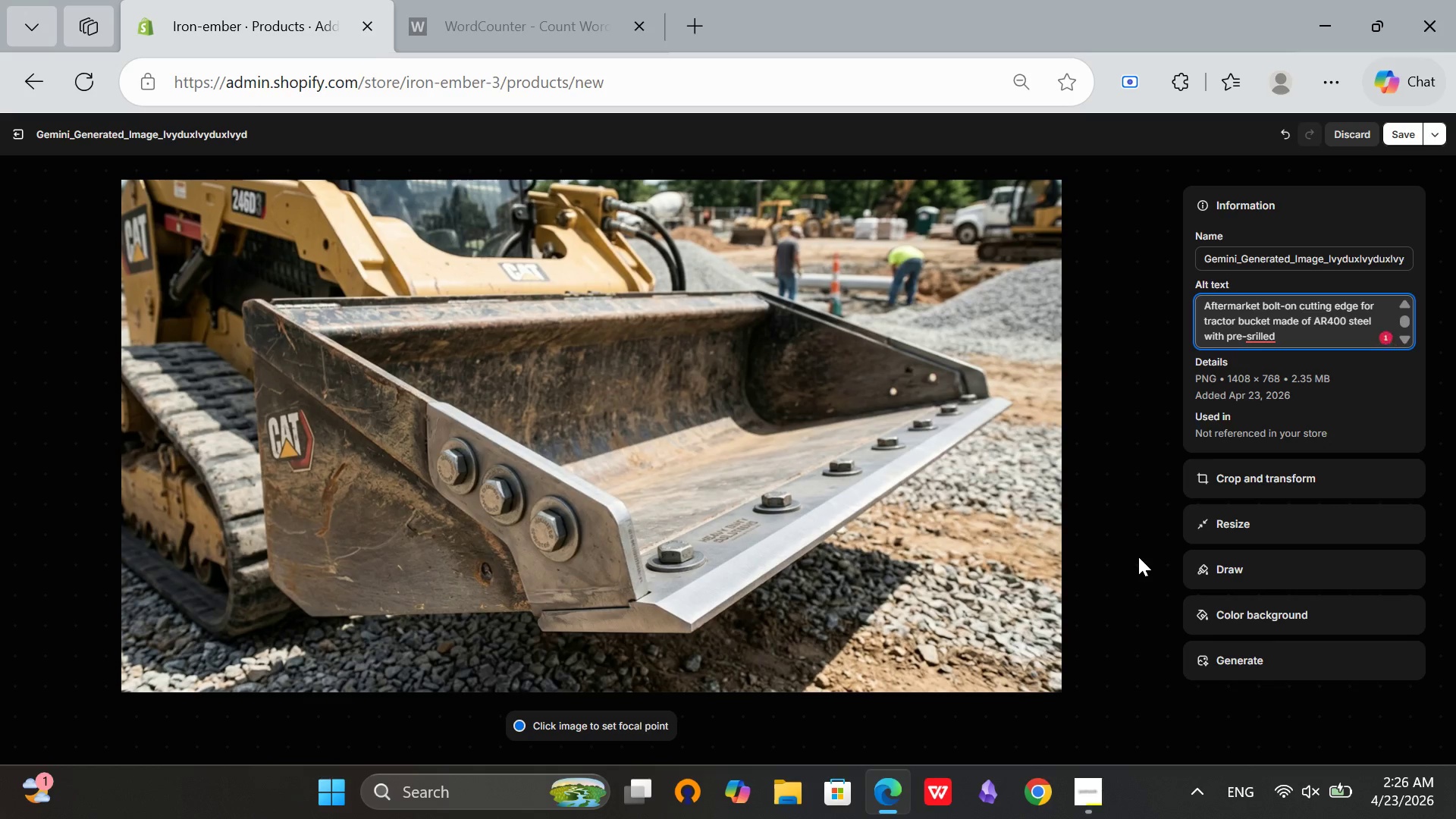 
wait(9.89)
 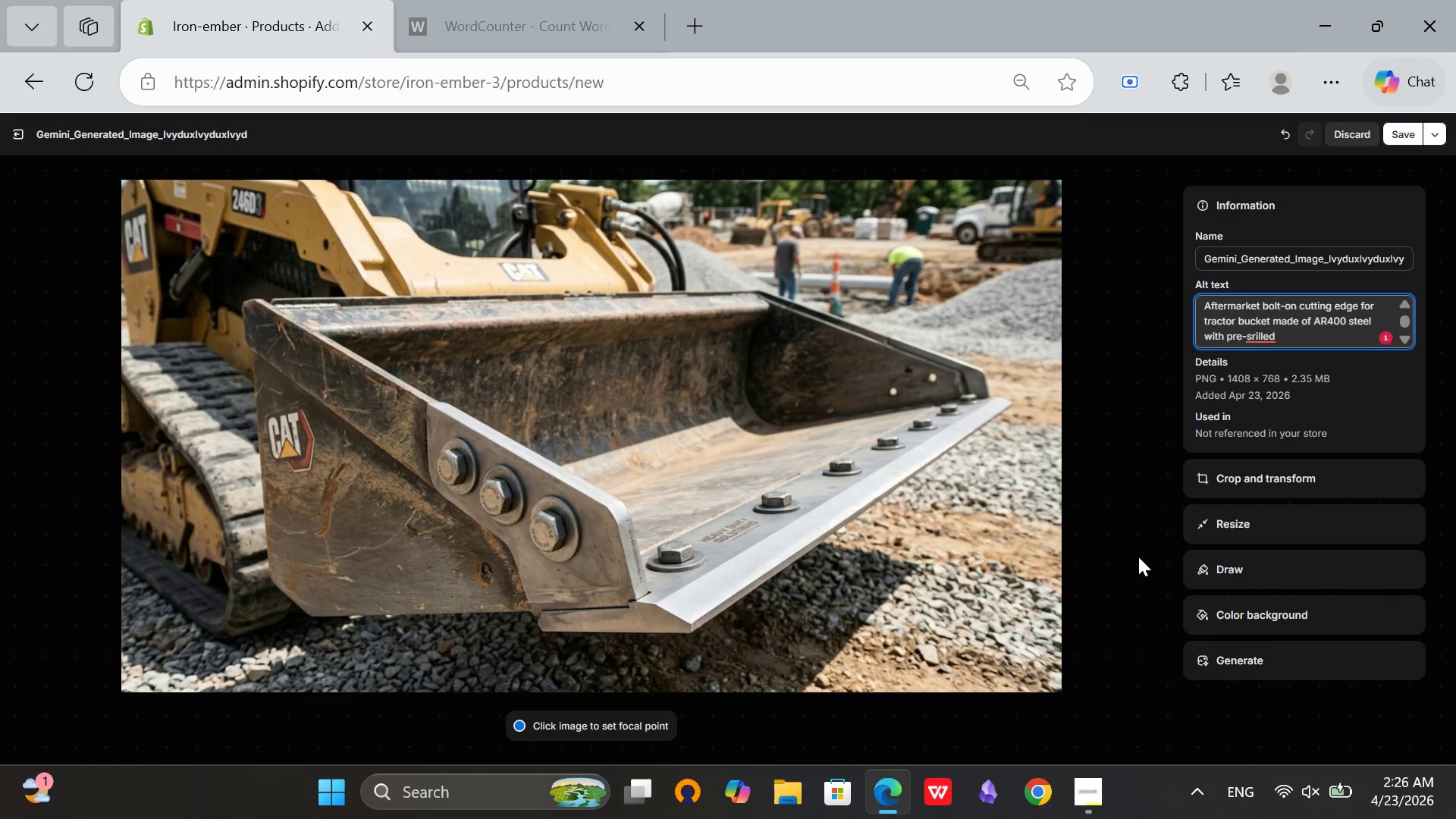 
left_click([1261, 330])
 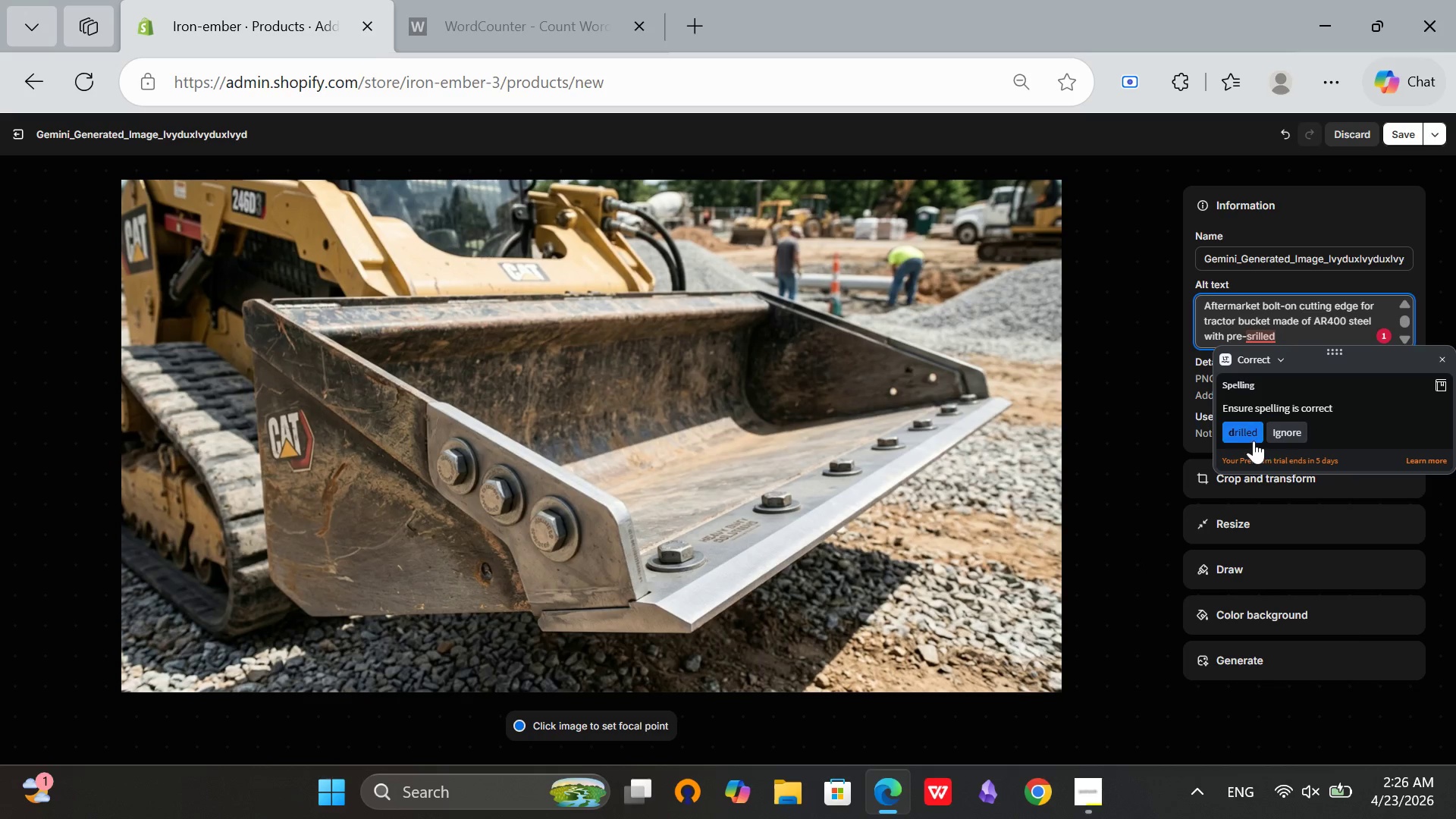 
left_click([1250, 441])
 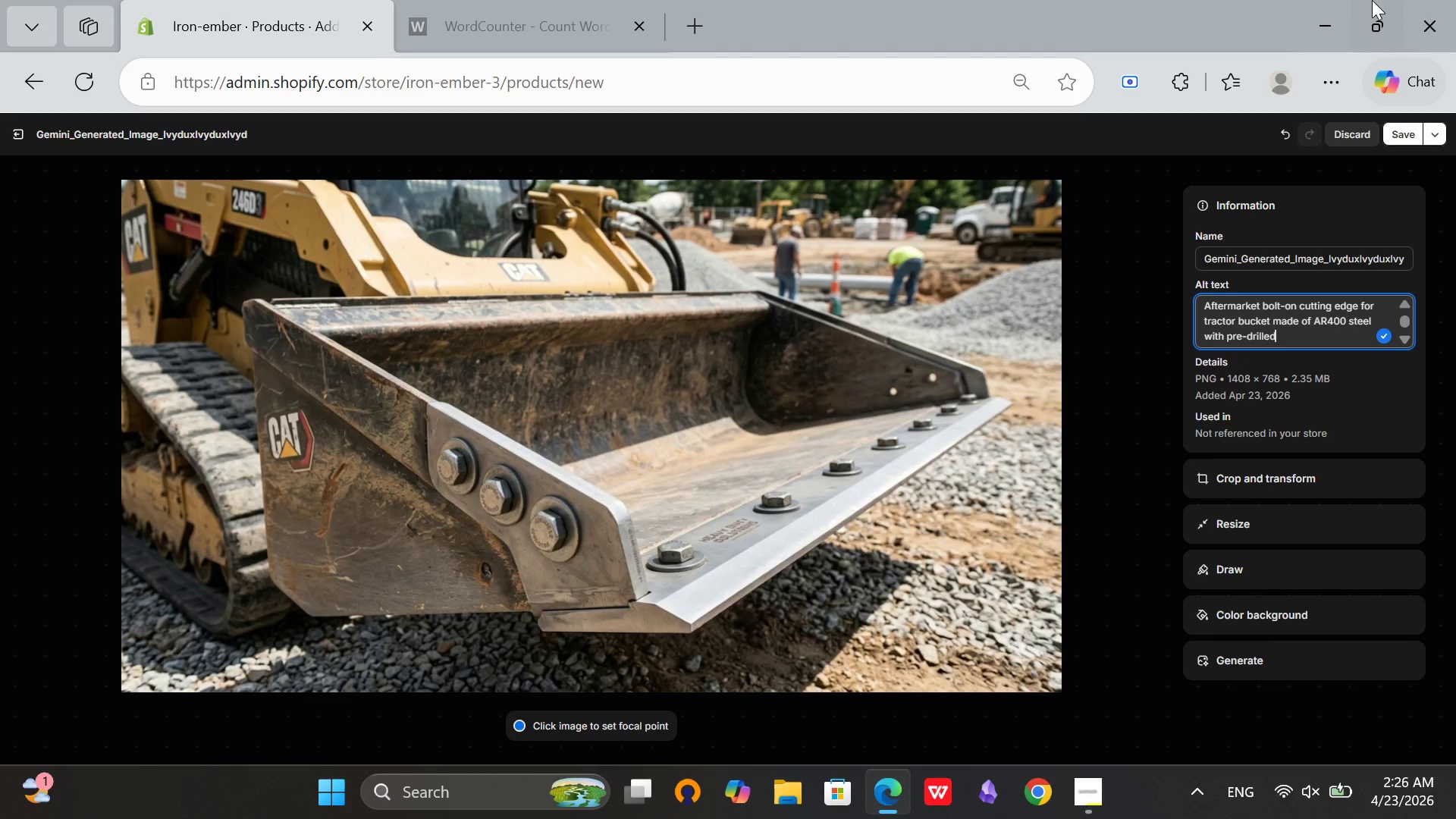 
wait(9.3)
 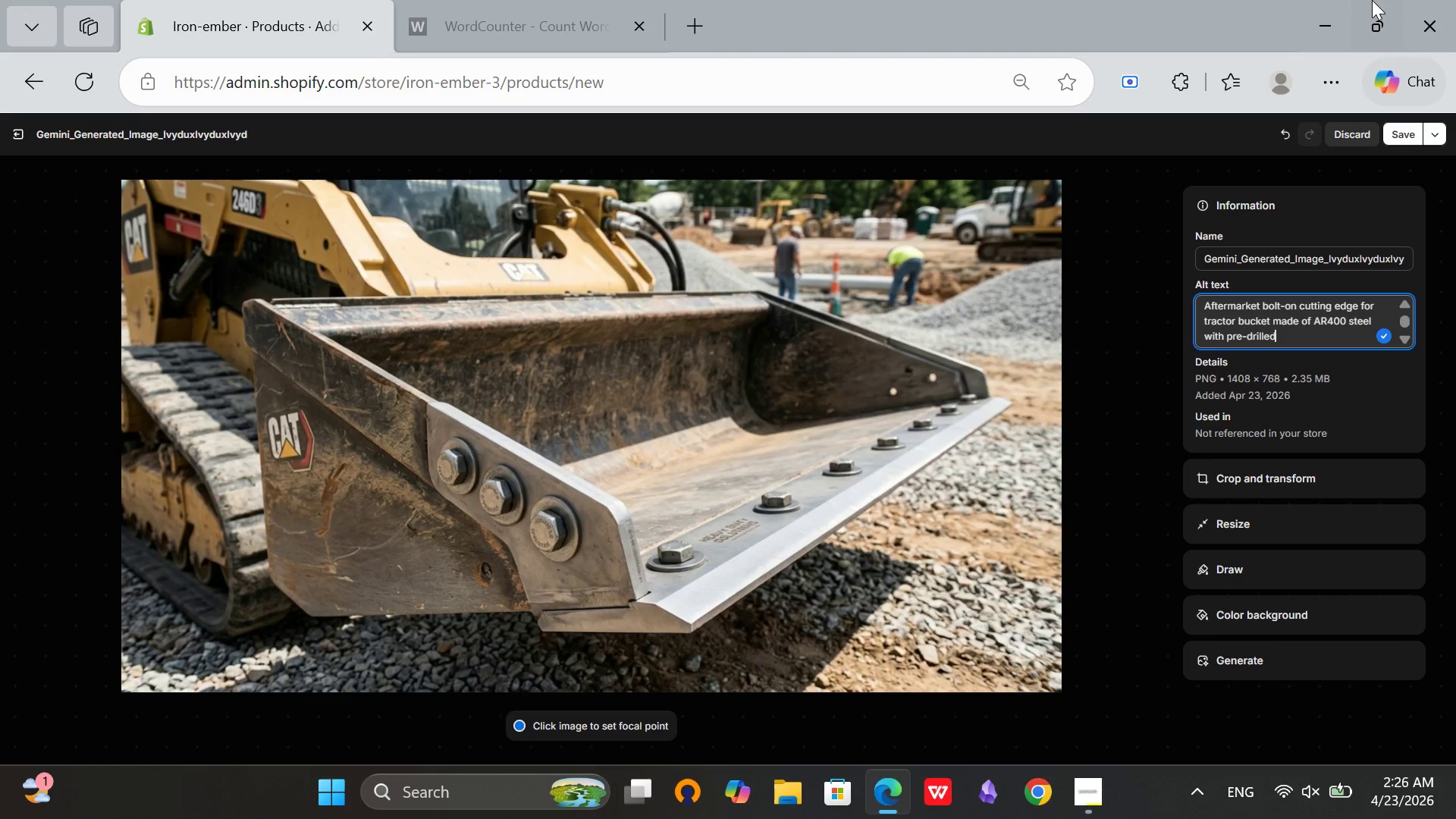 
left_click([1398, 128])
 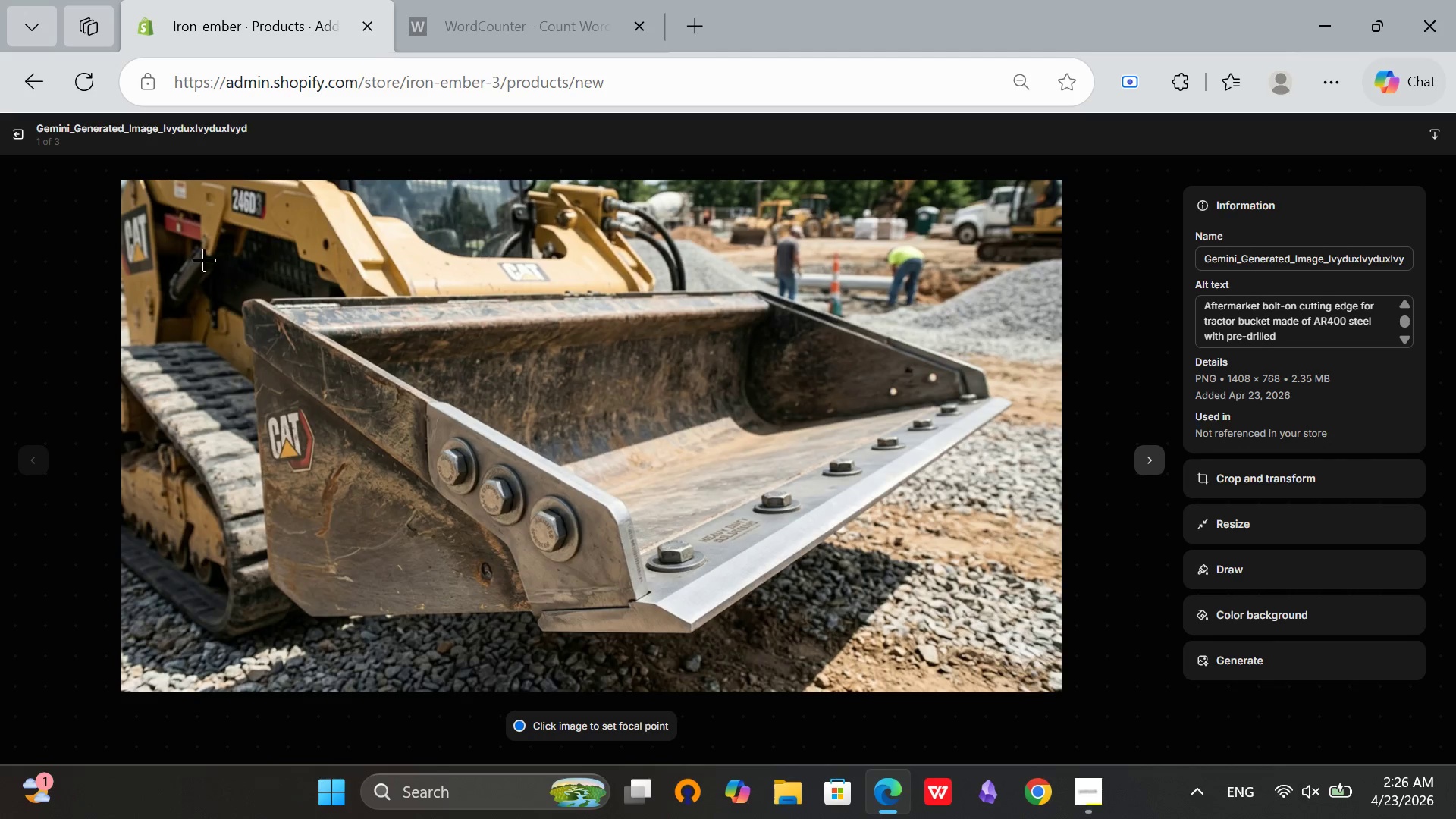 
mouse_move([33, 127])
 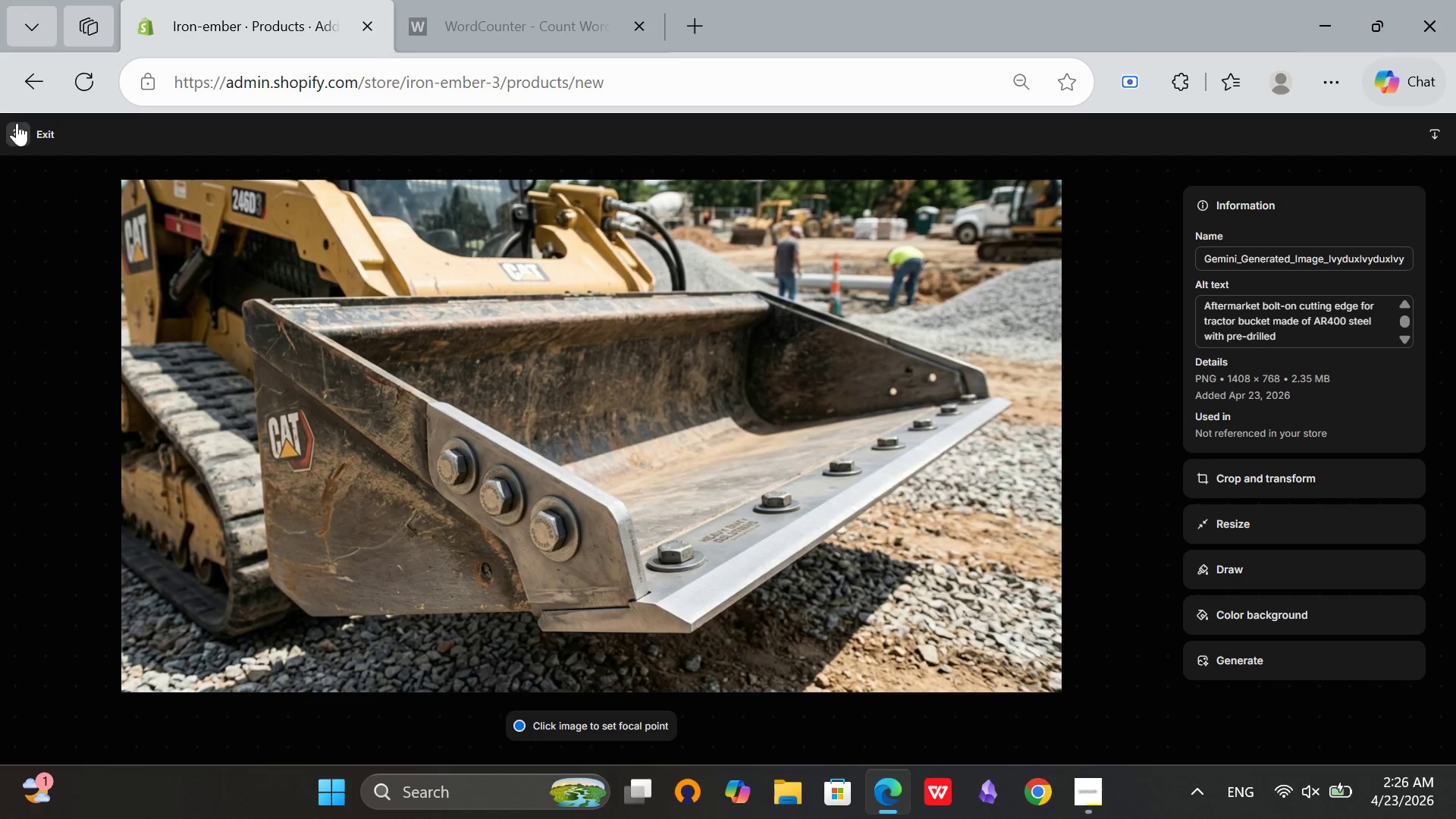 
left_click([17, 123])
 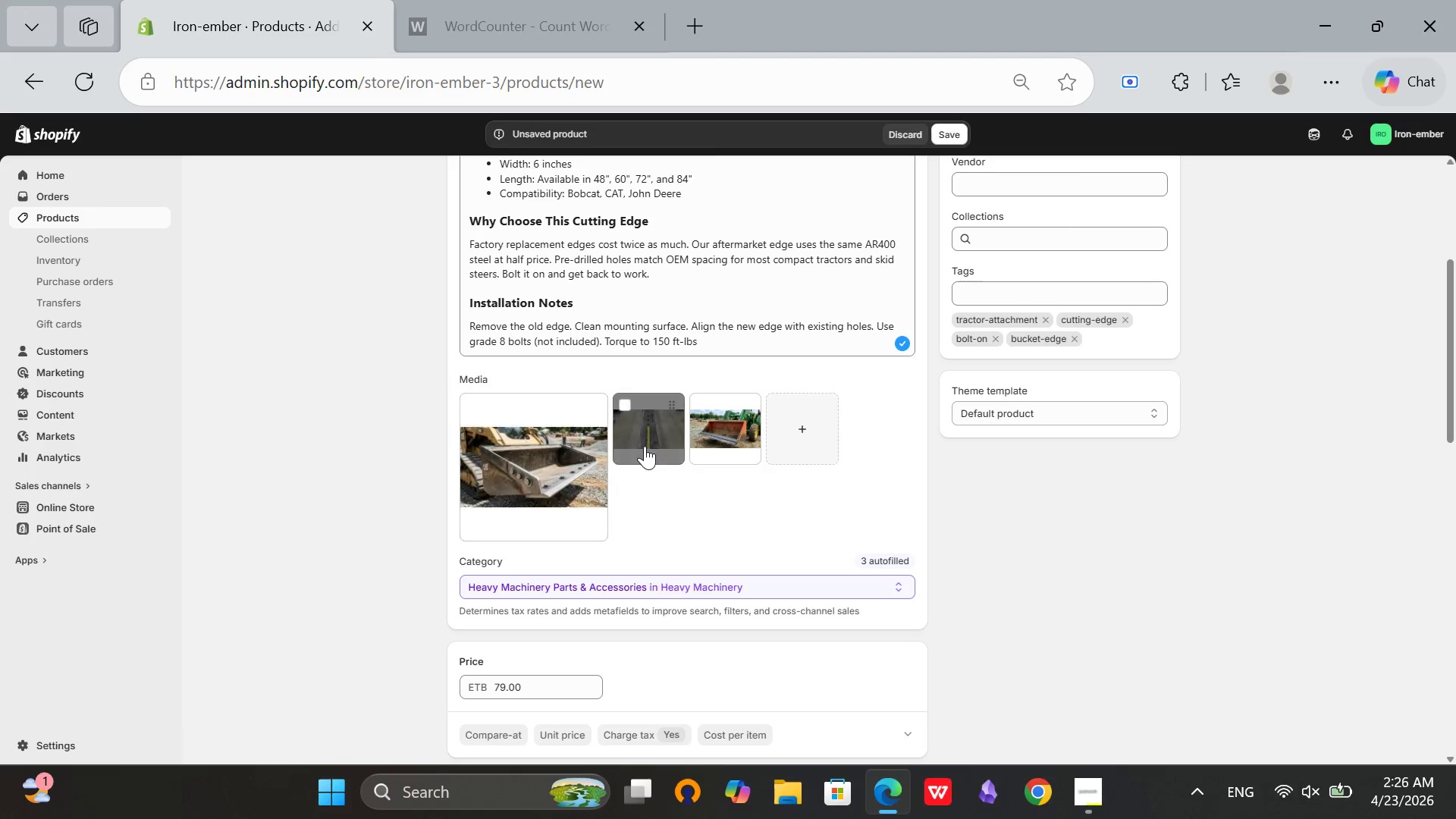 
left_click([644, 445])
 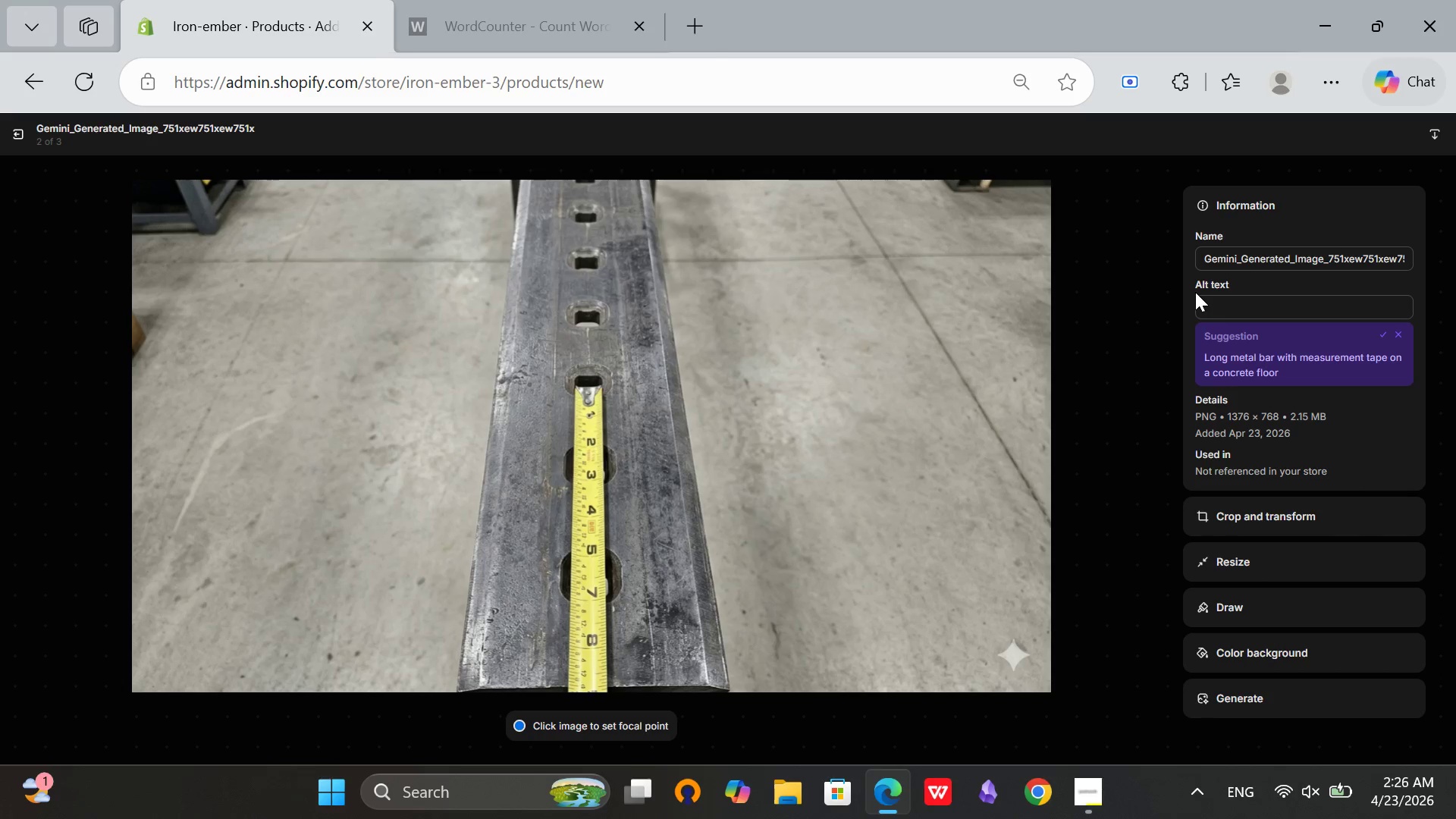 
left_click([1211, 300])
 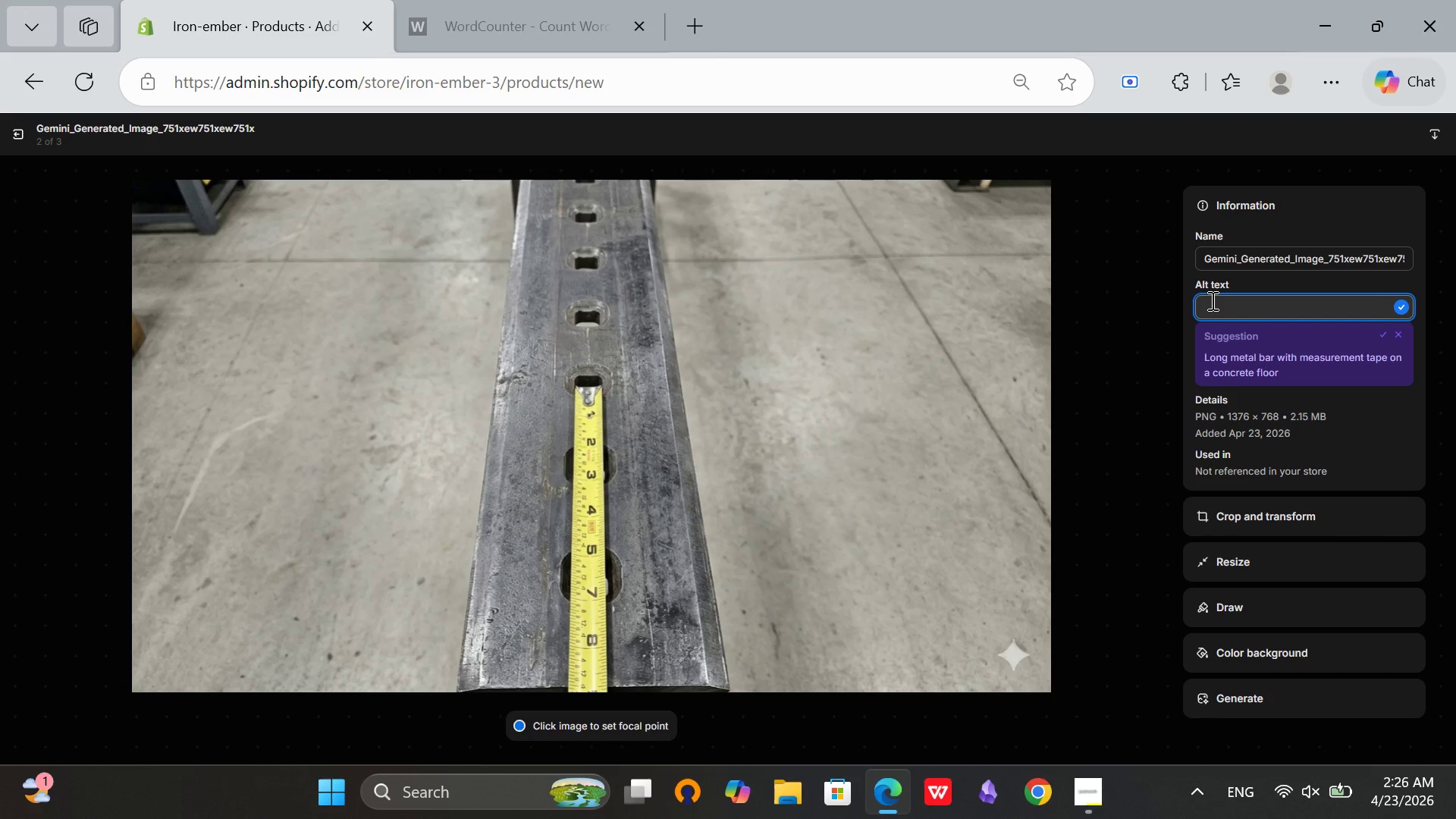 
type(Top )
 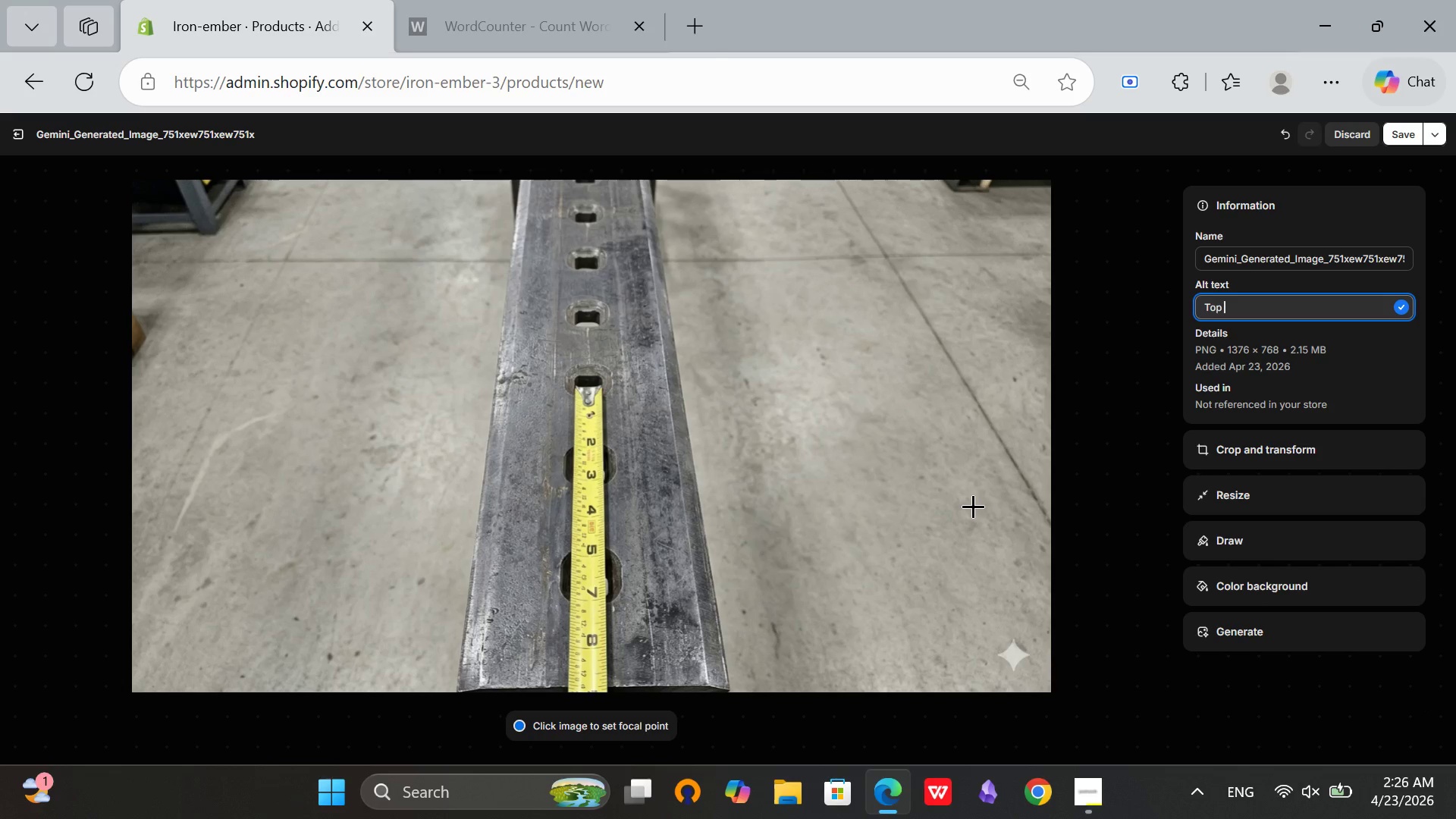 
type(view of bolt n cuttng)
 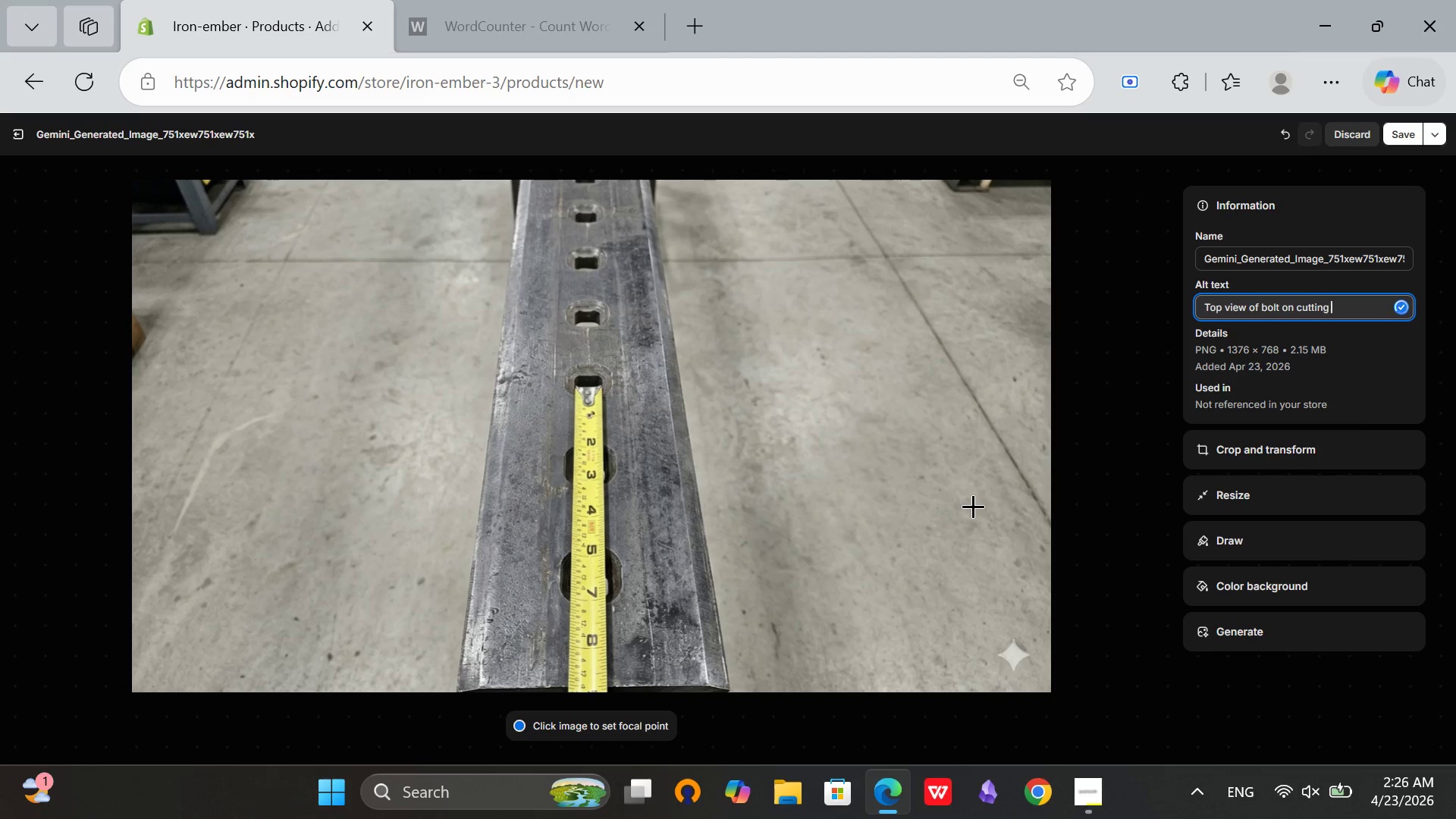 
hold_key(key=Space, duration=0.34)
 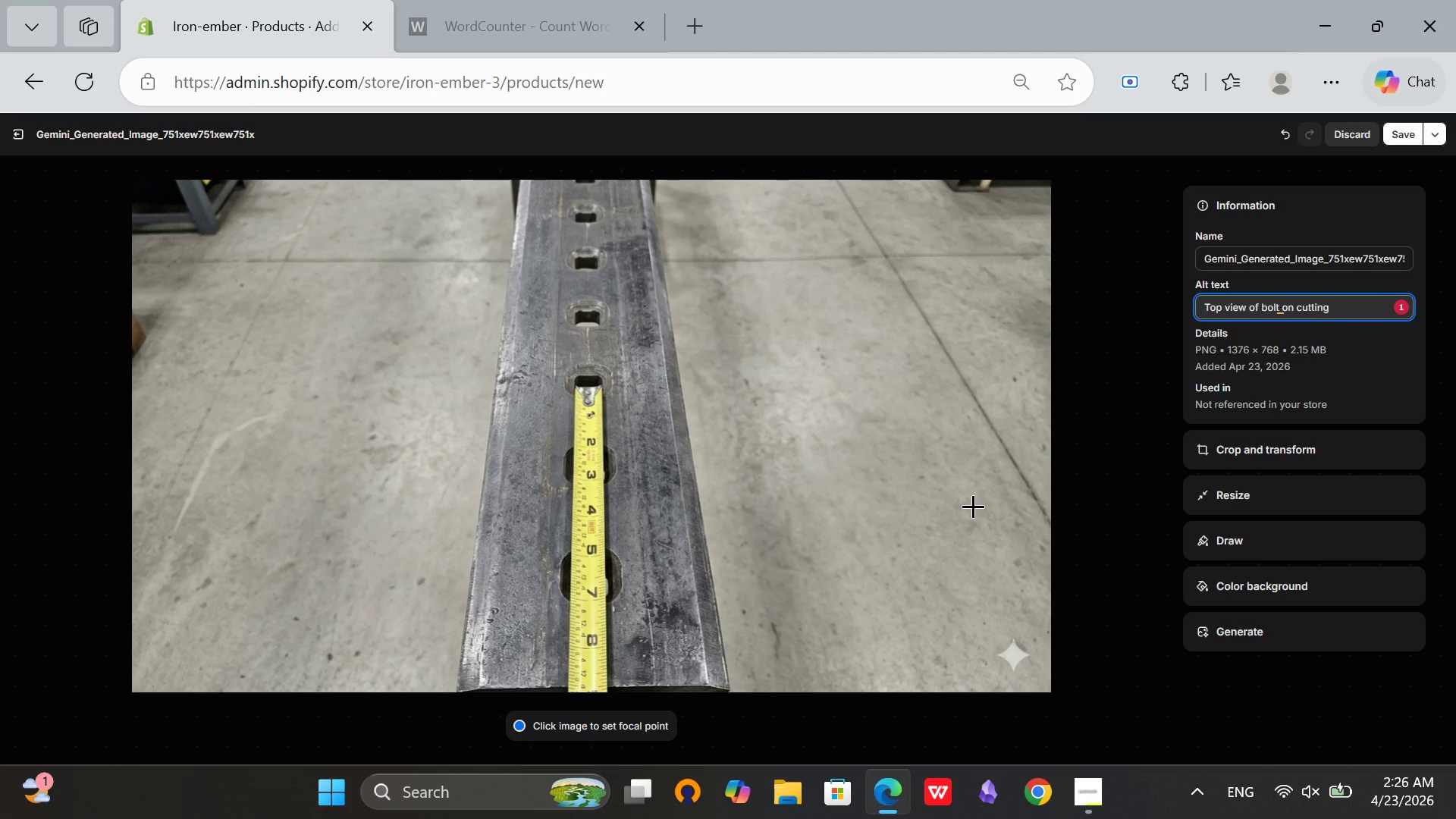 
wait(10.48)
 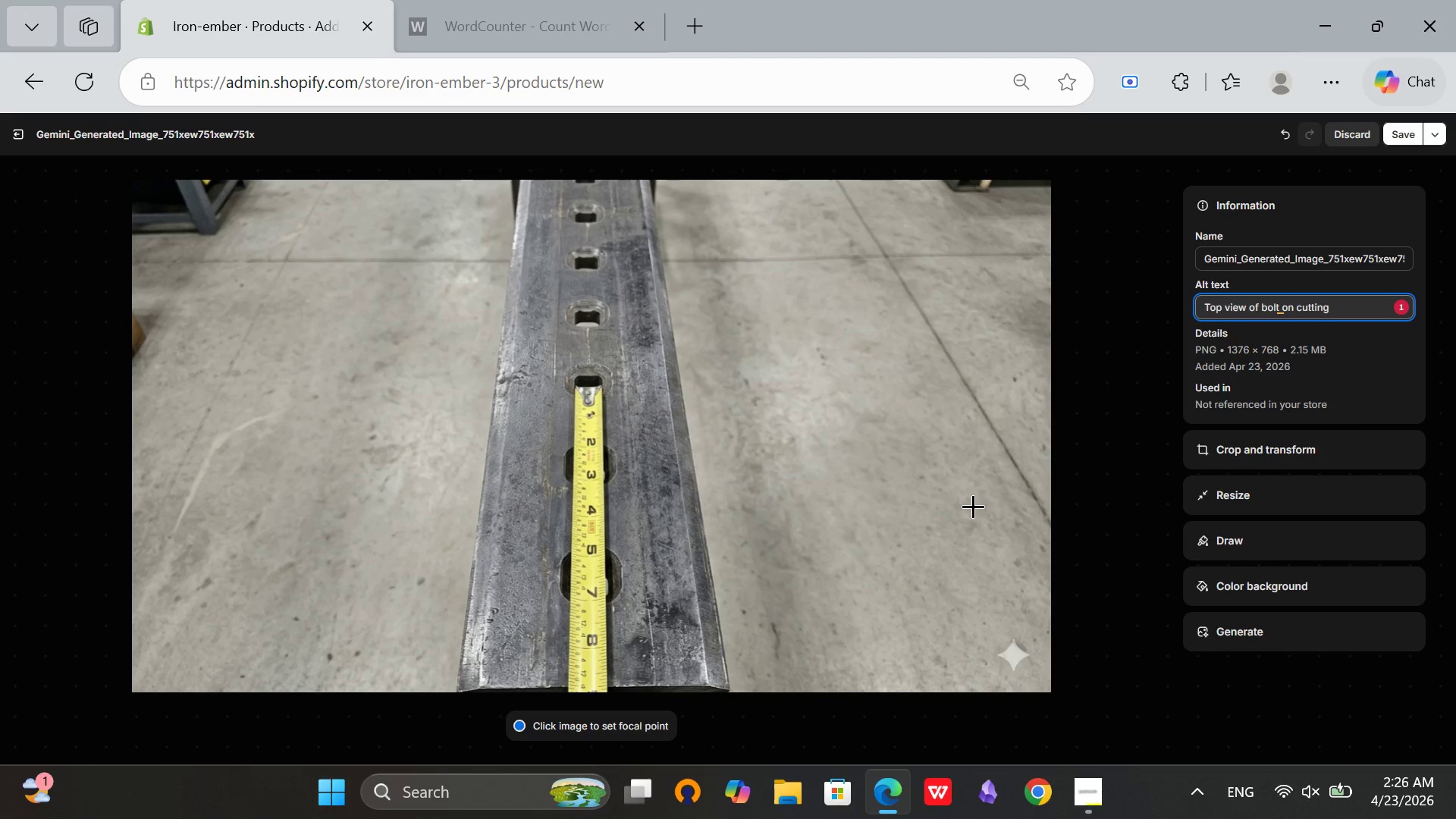 
type(edge showing pre-drilled holes on 4 inch ceters)
 